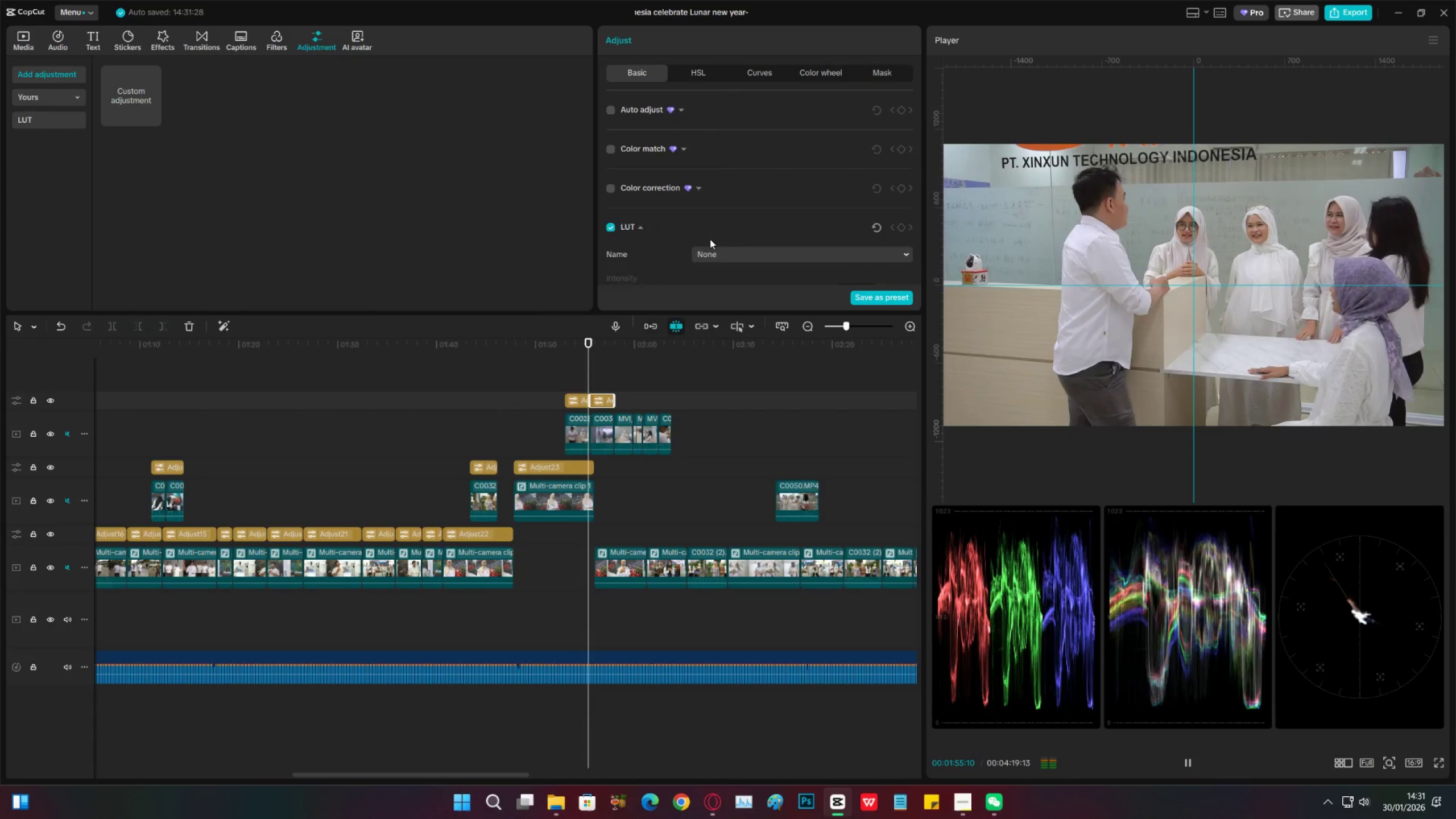 
scroll: coordinate [738, 190], scroll_direction: down, amount: 14.0
 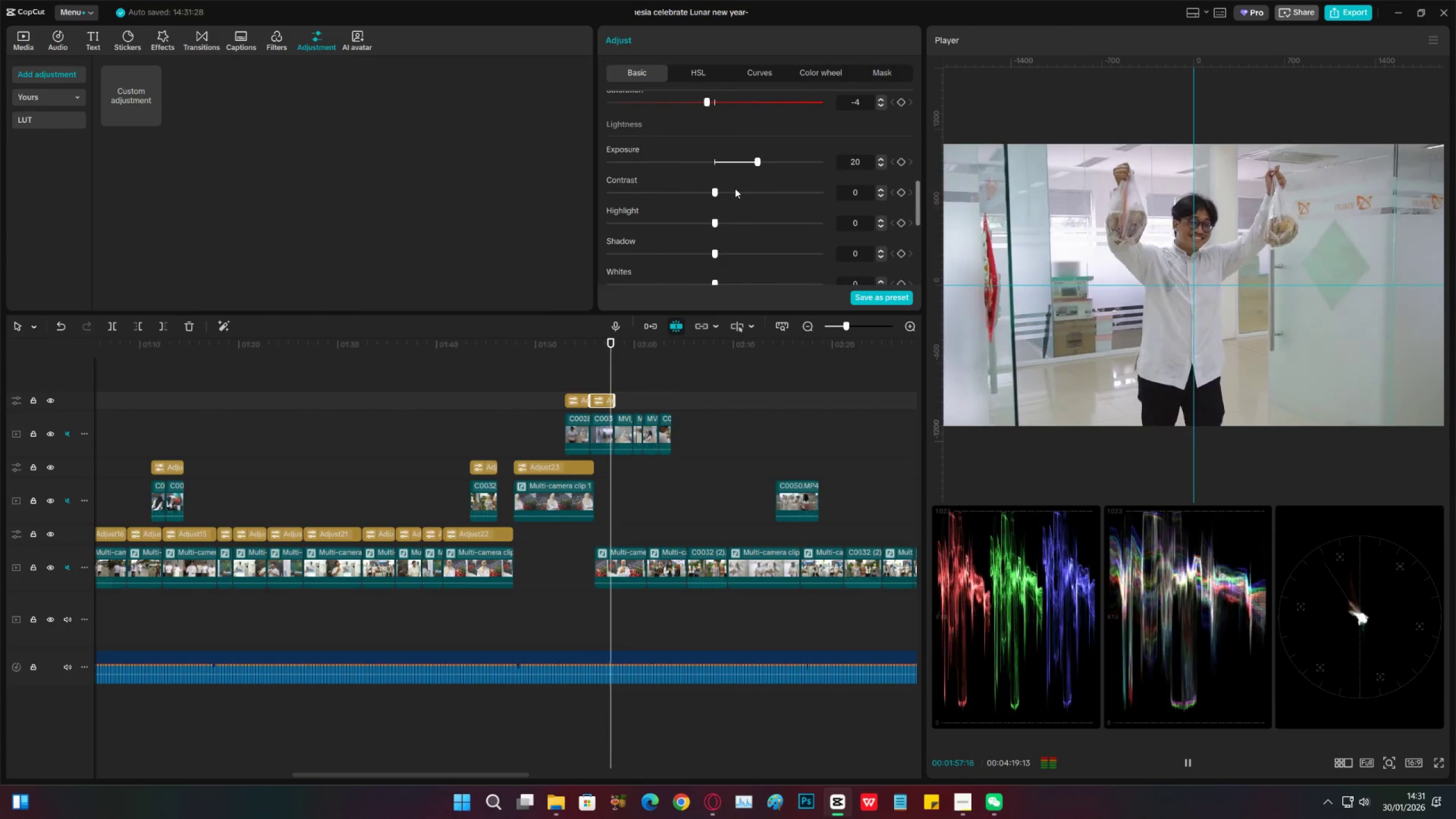 
key(Space)
 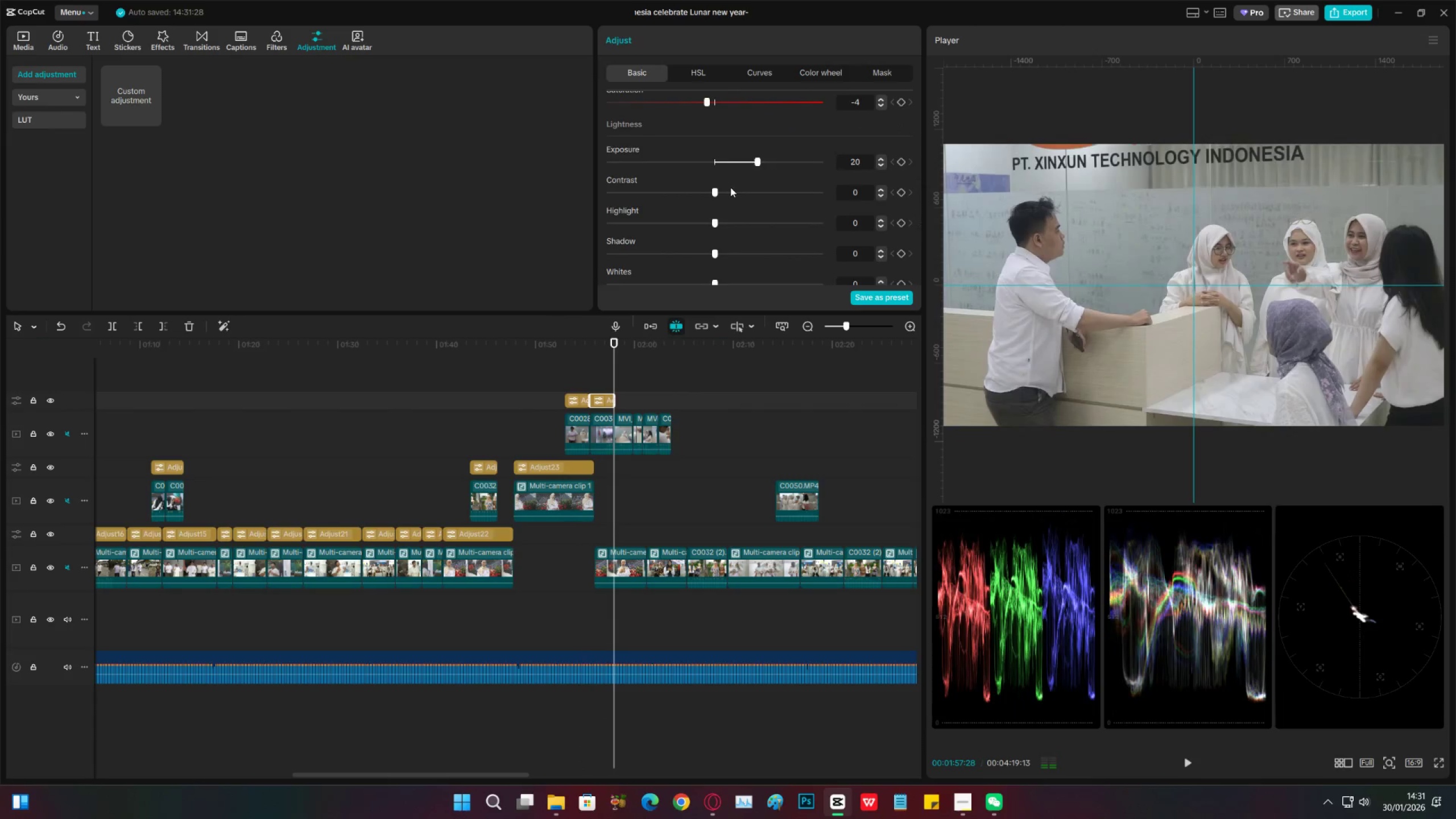 
scroll: coordinate [730, 187], scroll_direction: up, amount: 2.0
 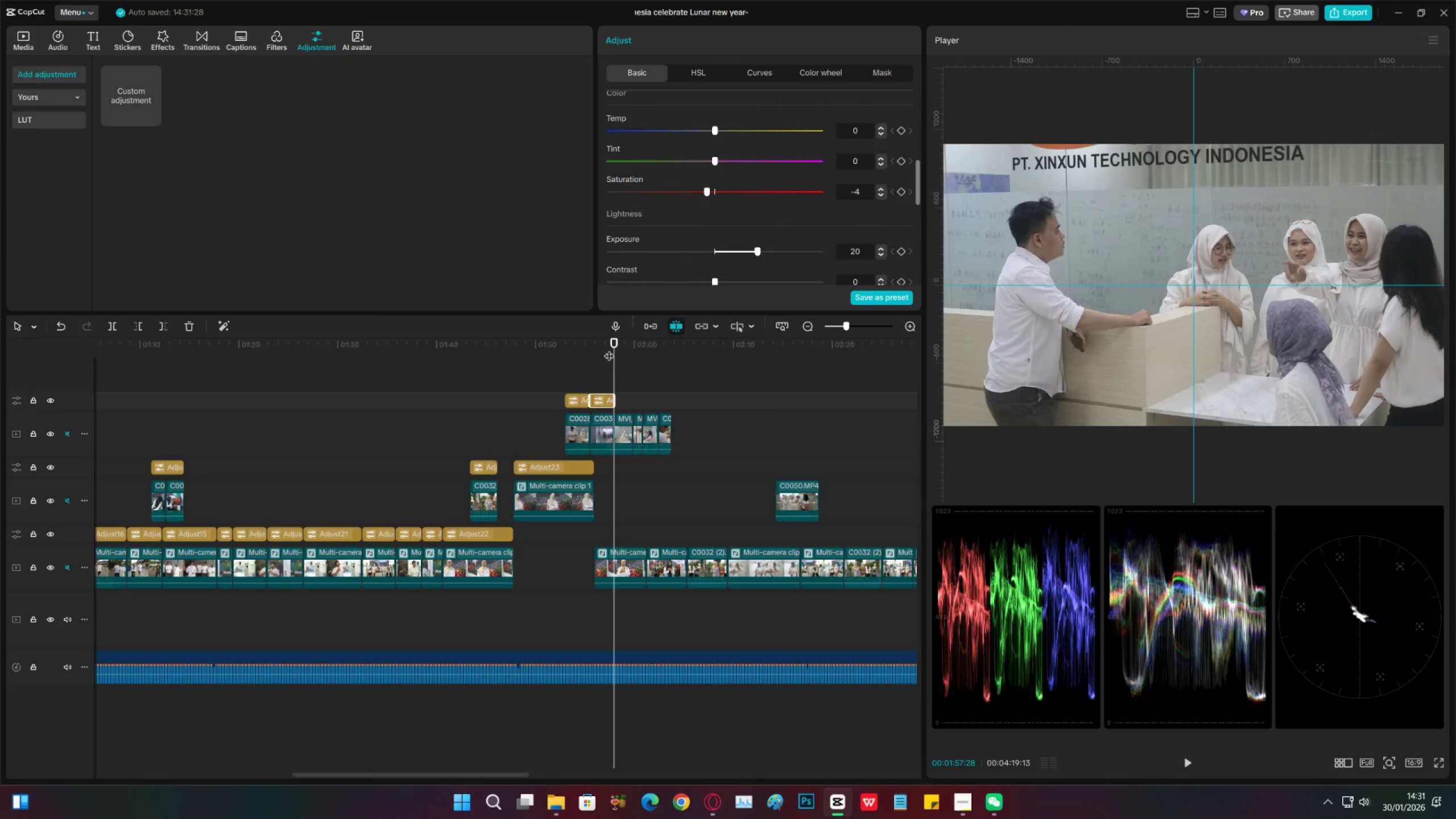 
left_click([602, 352])
 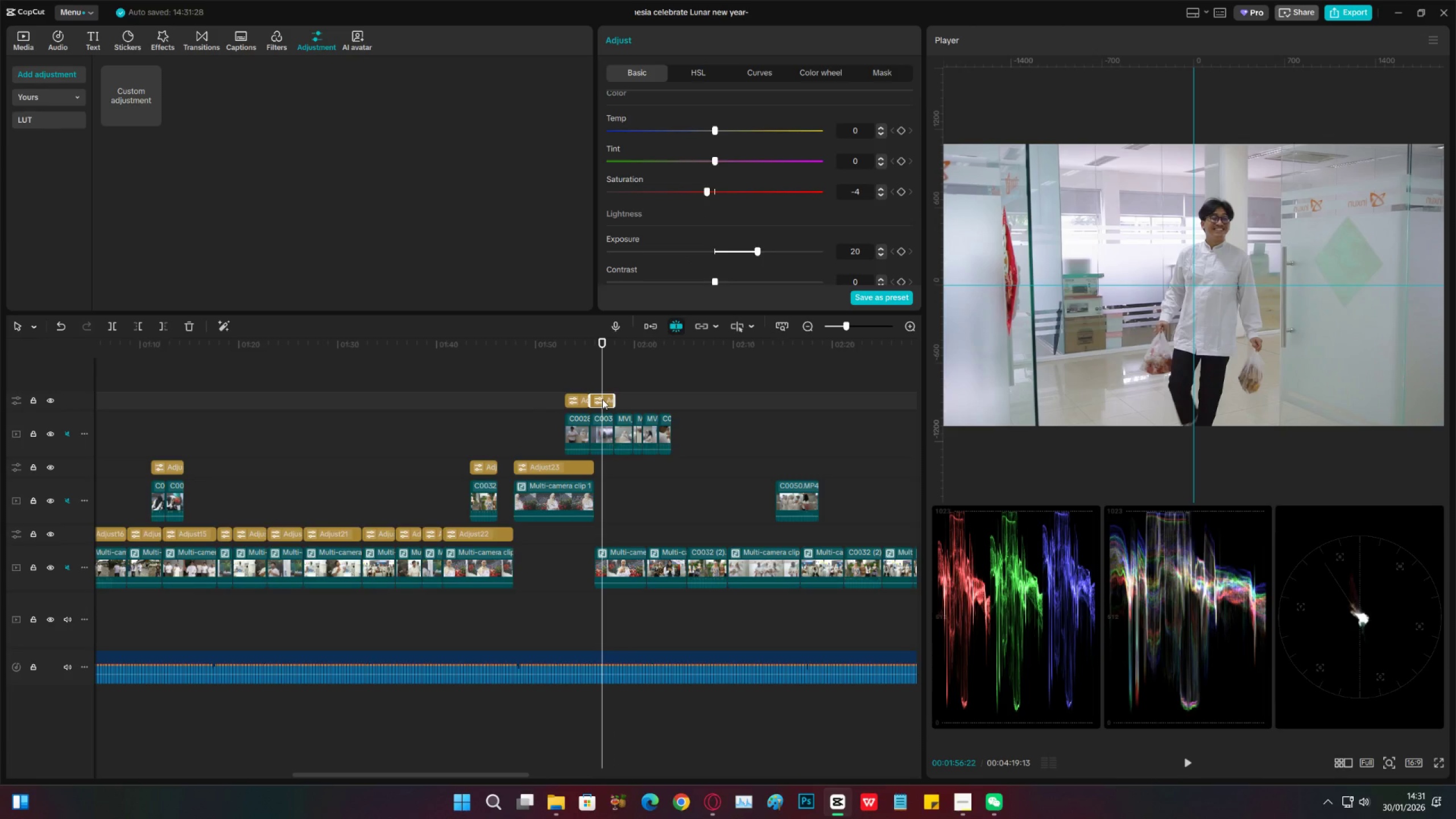 
double_click([643, 390])
 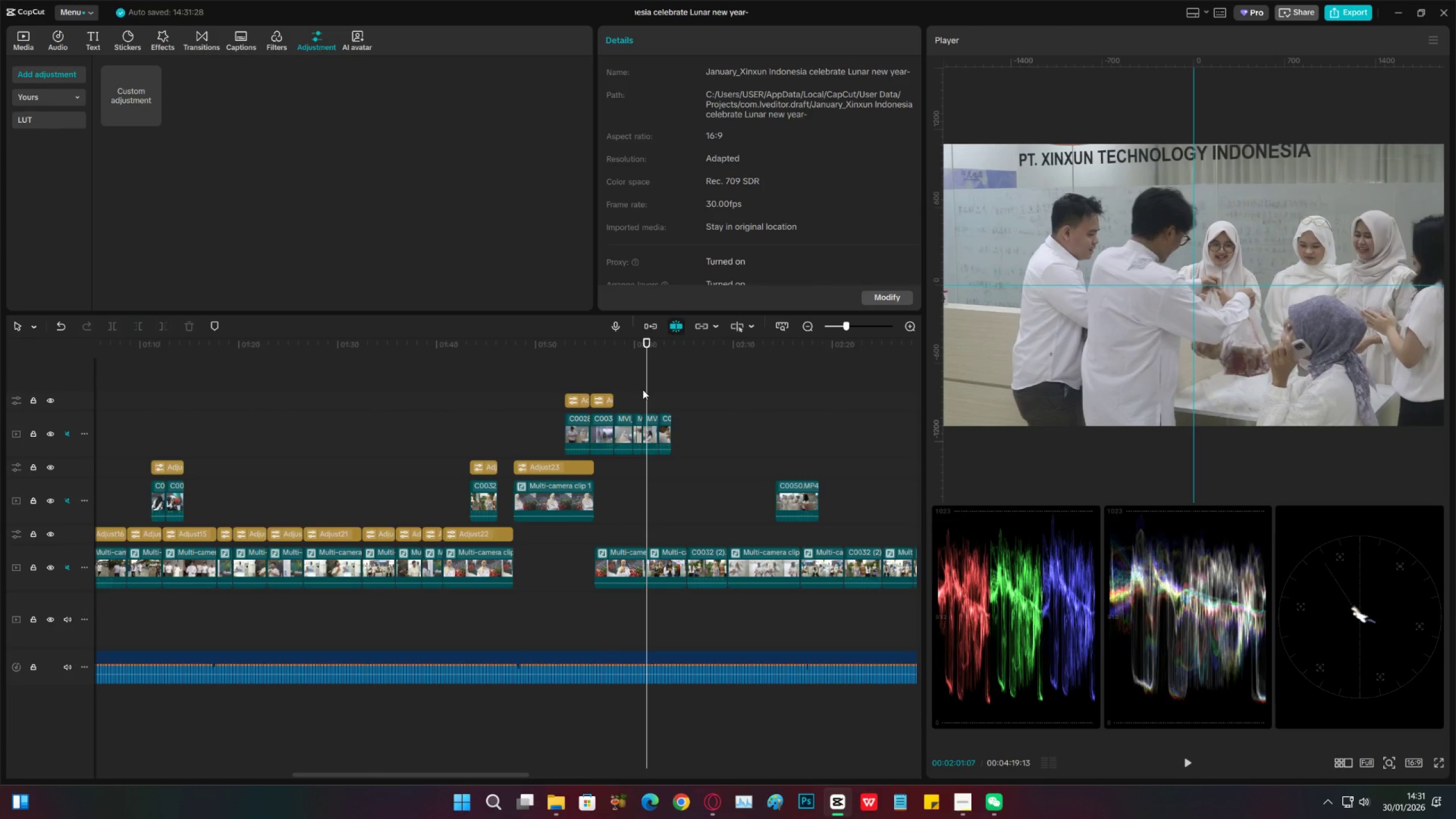 
left_click_drag(start_coordinate=[643, 390], to_coordinate=[595, 381])
 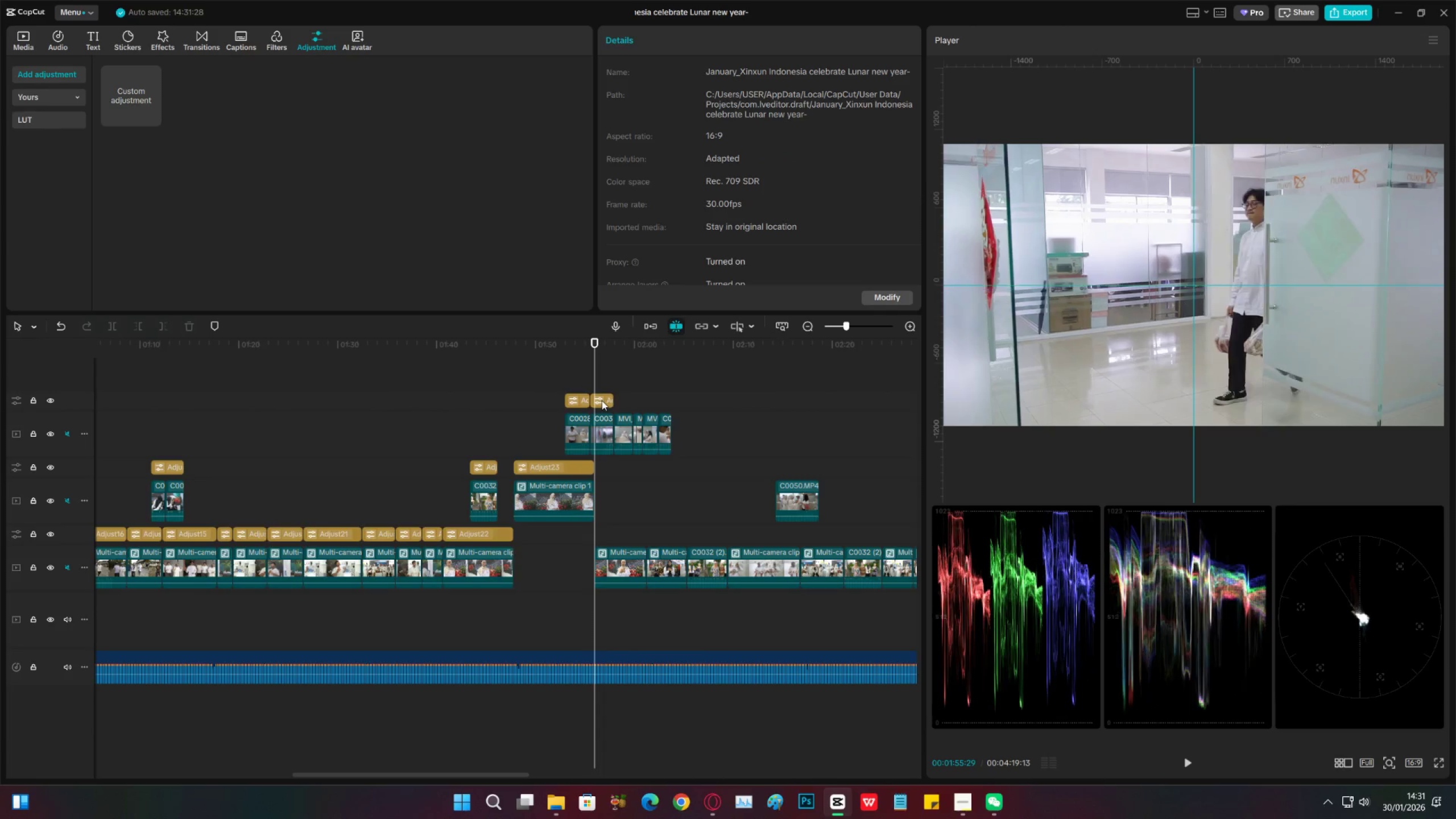 
left_click([602, 400])
 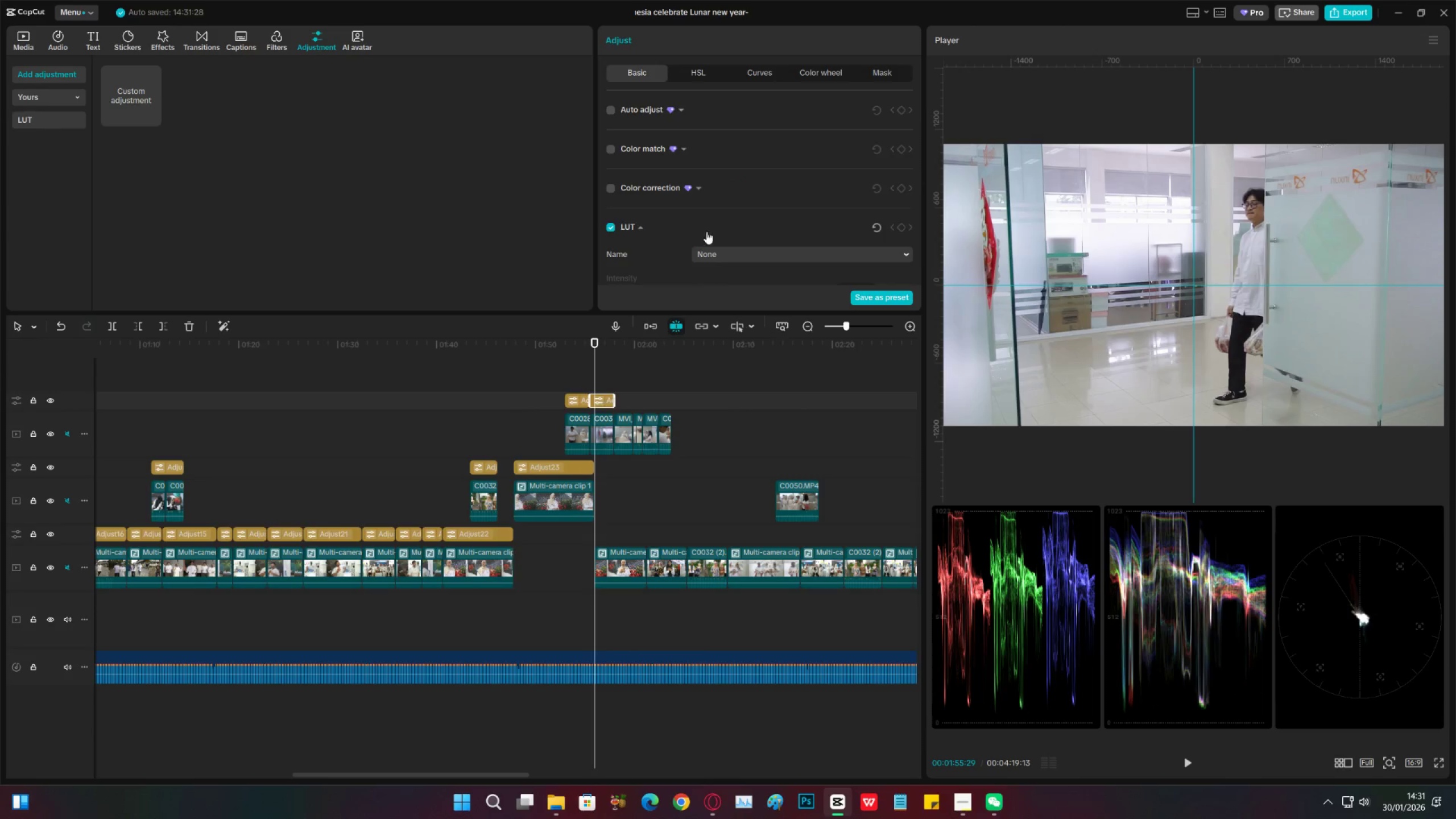 
scroll: coordinate [739, 234], scroll_direction: down, amount: 14.0
 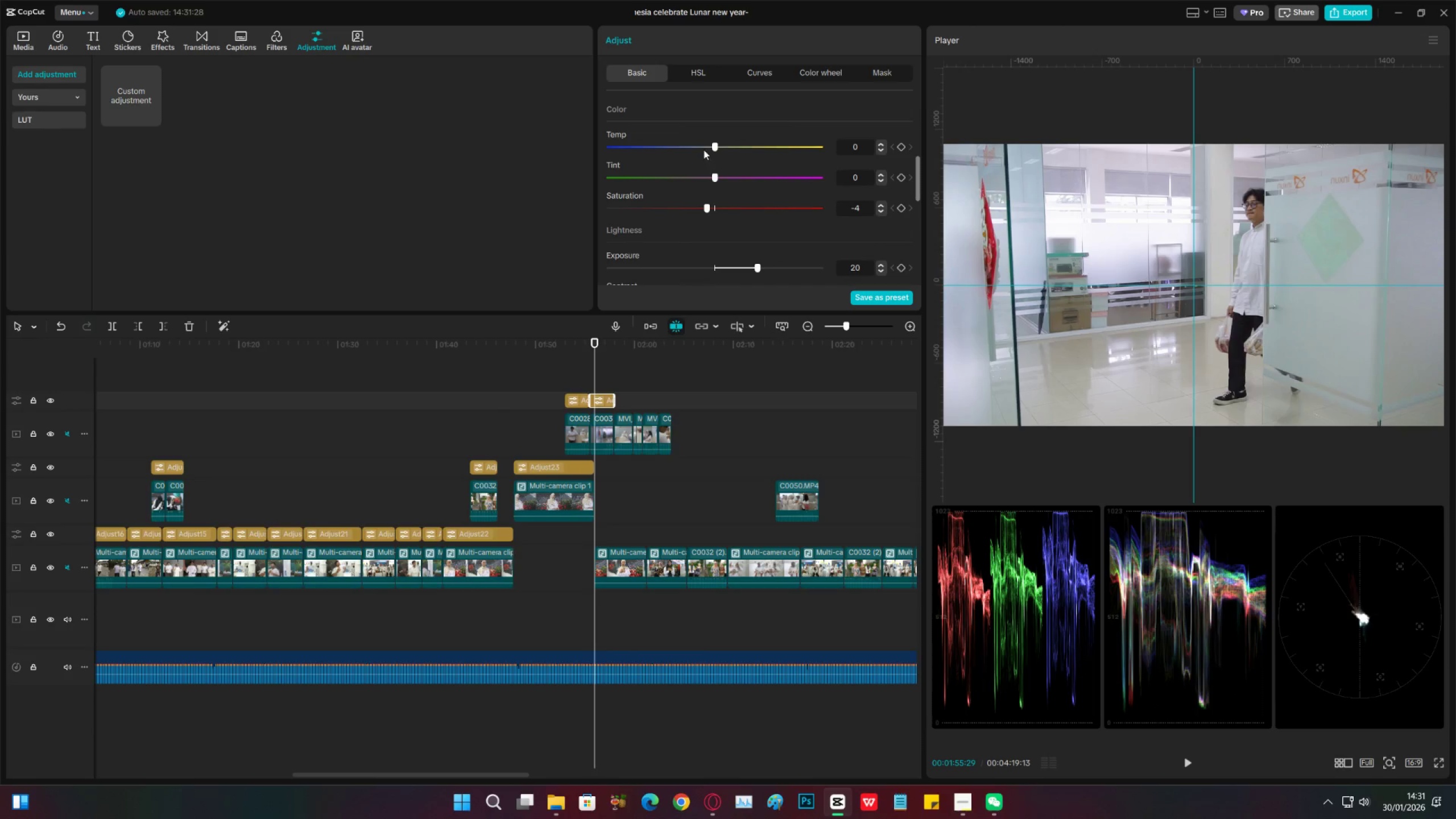 
left_click_drag(start_coordinate=[704, 146], to_coordinate=[720, 146])
 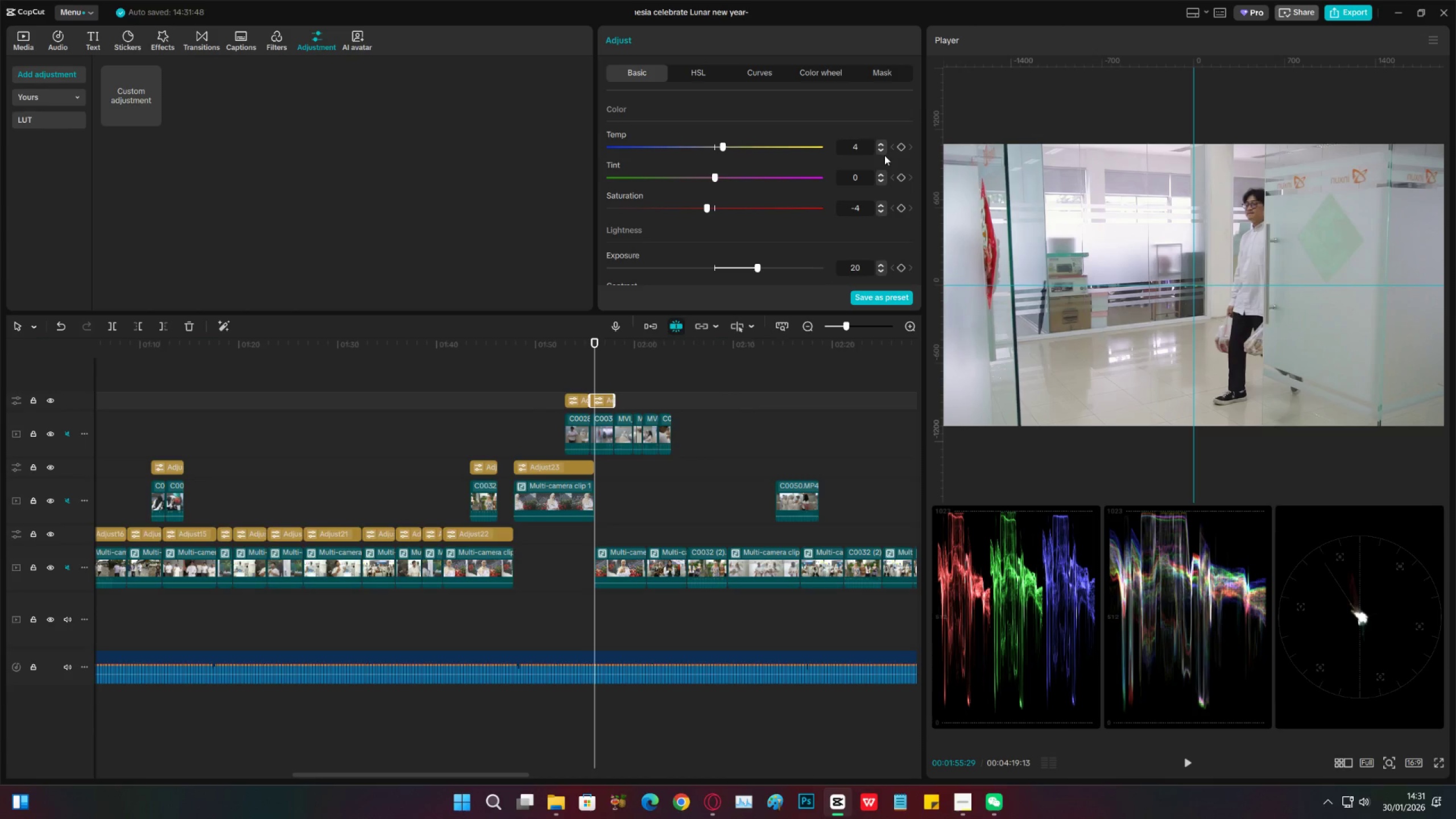 
left_click([883, 152])
 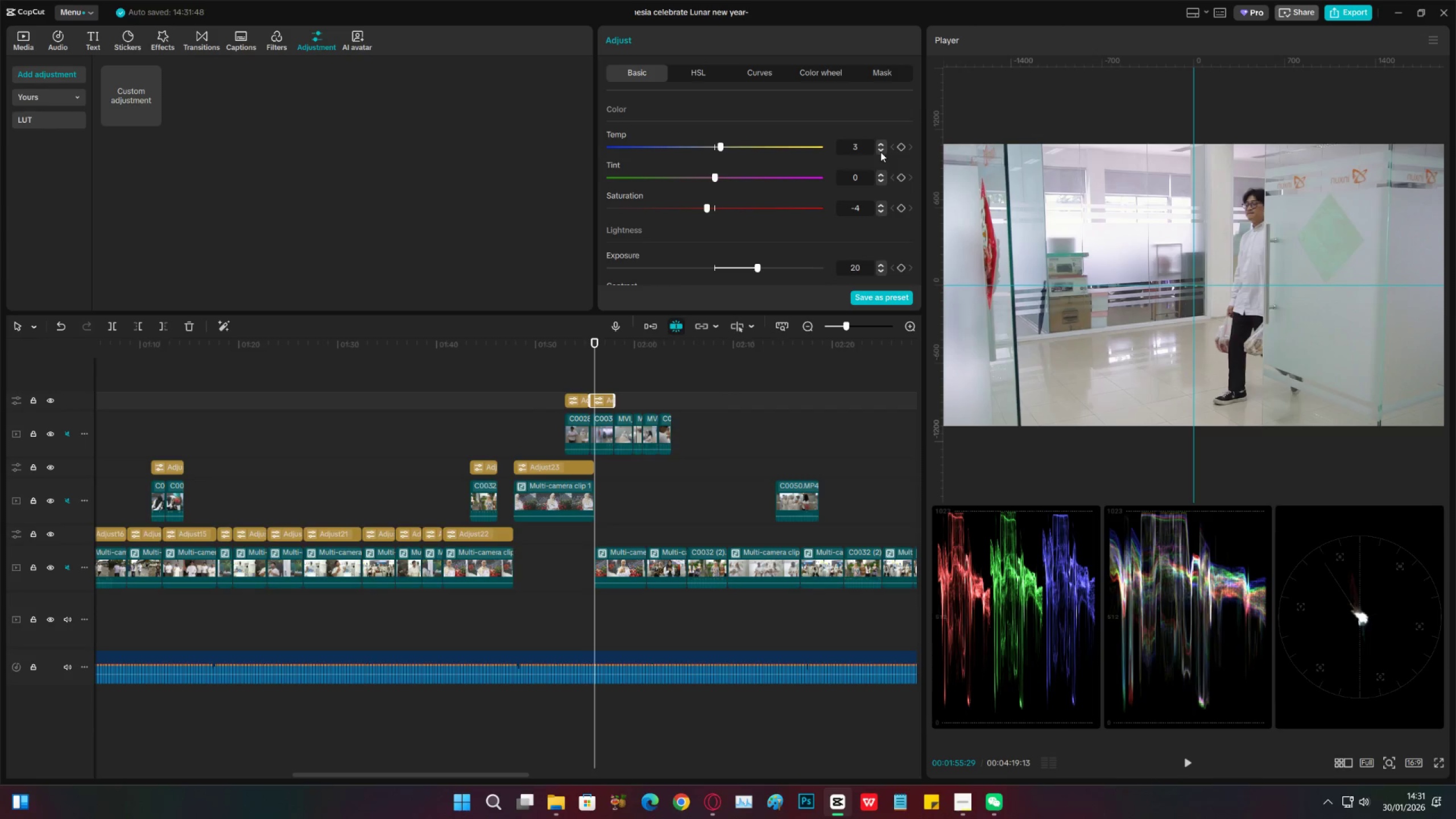 
key(Space)
 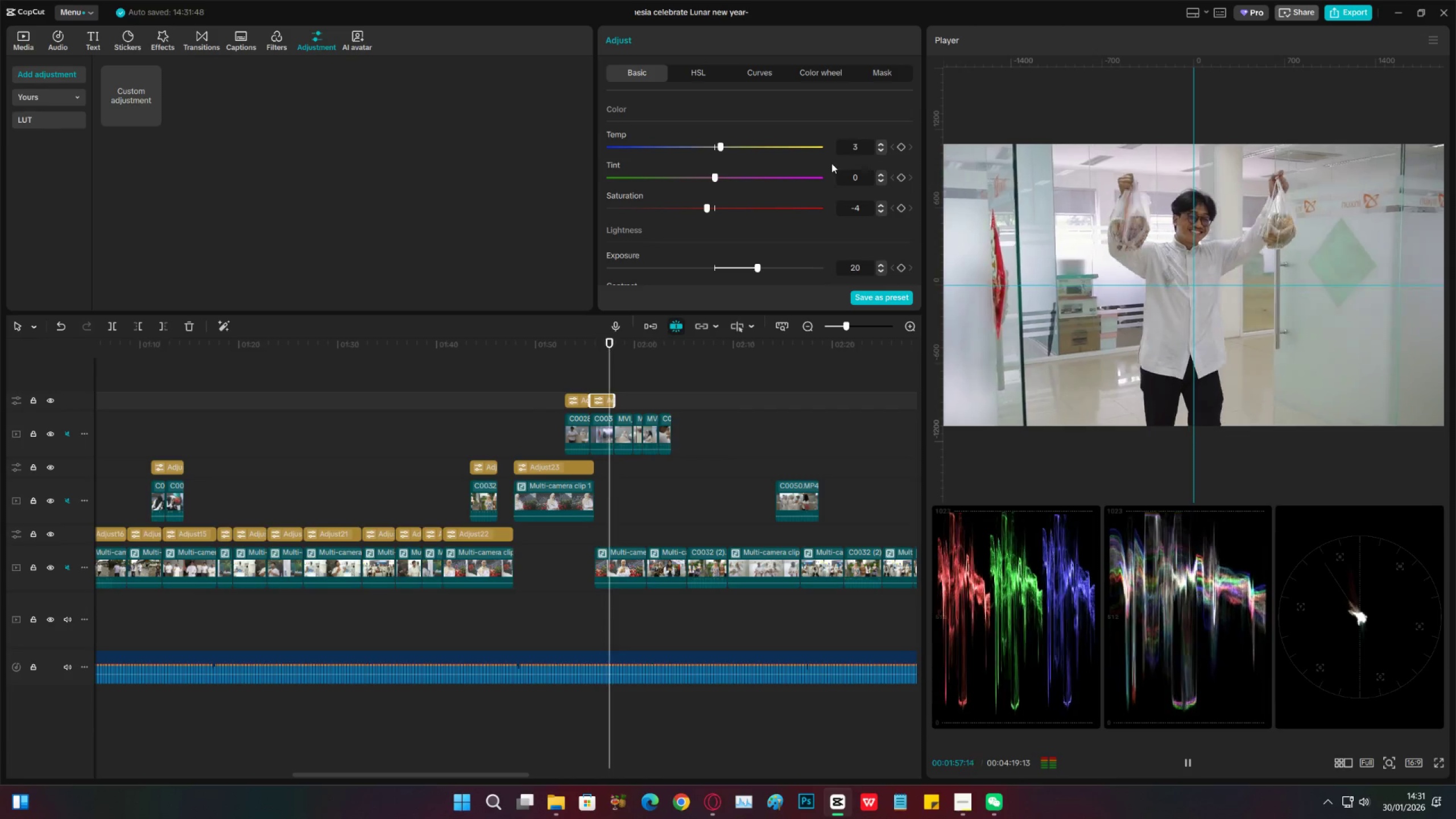 
key(Space)
 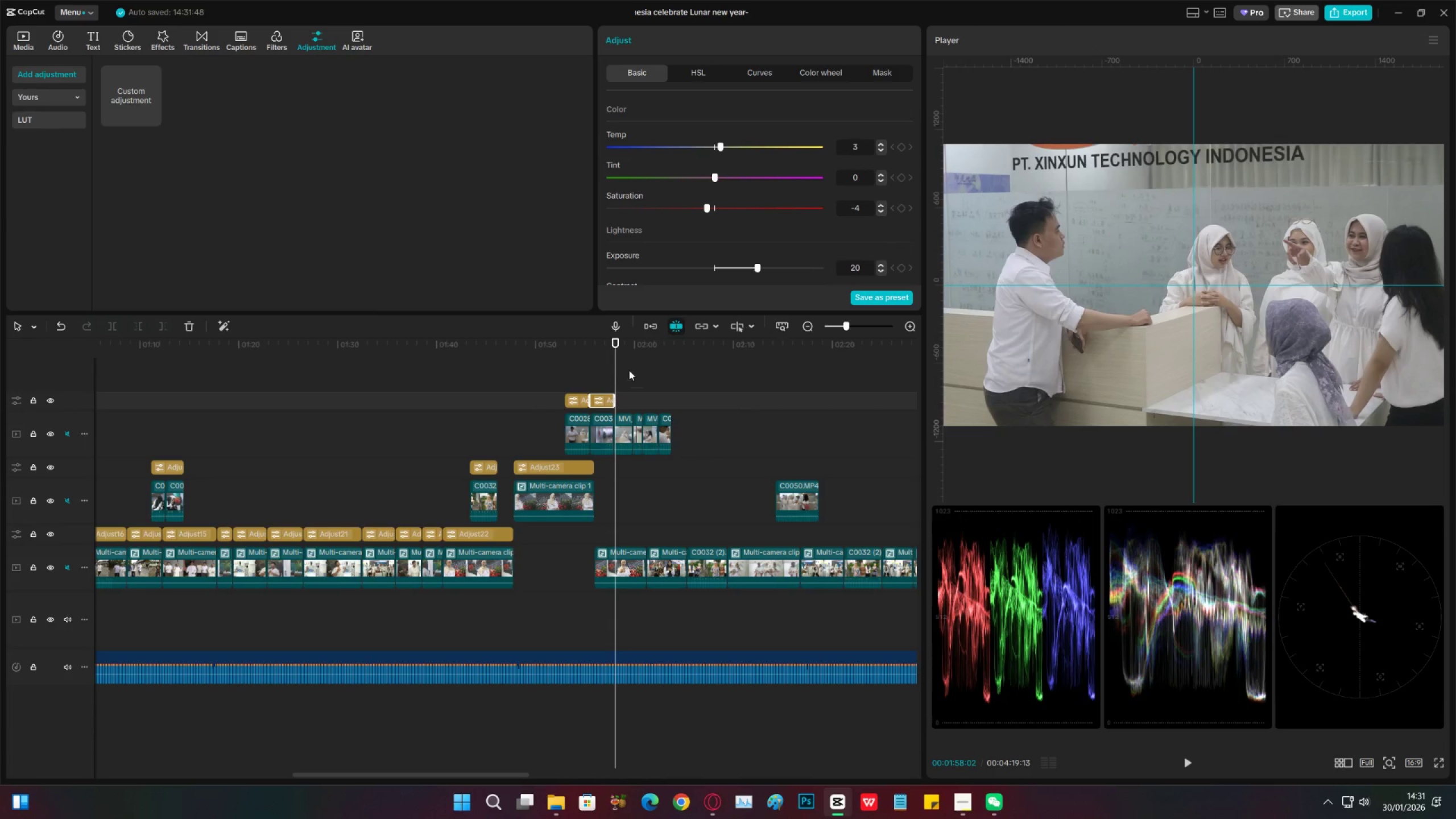 
left_click_drag(start_coordinate=[618, 362], to_coordinate=[614, 362])
 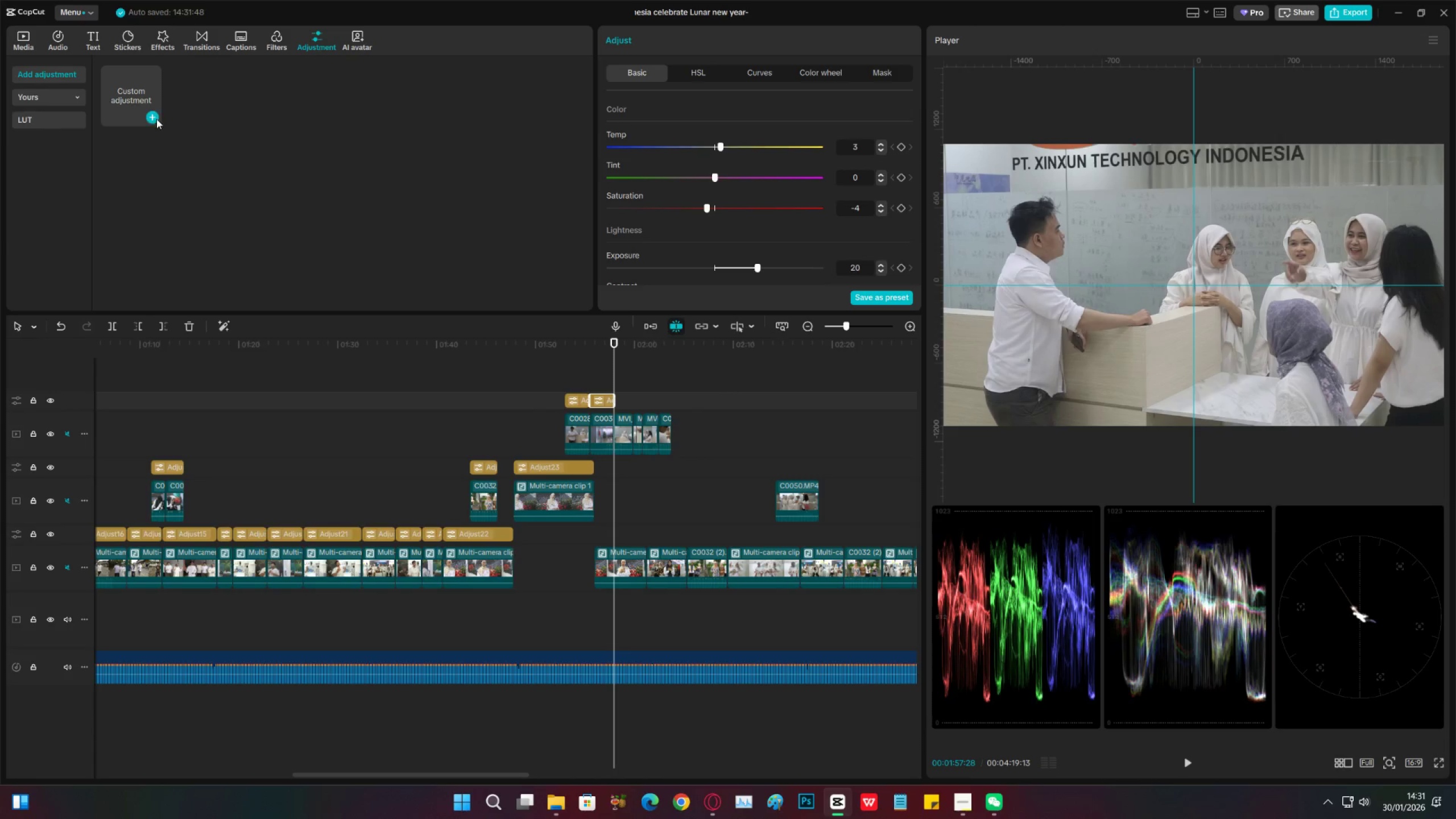 
left_click([156, 117])
 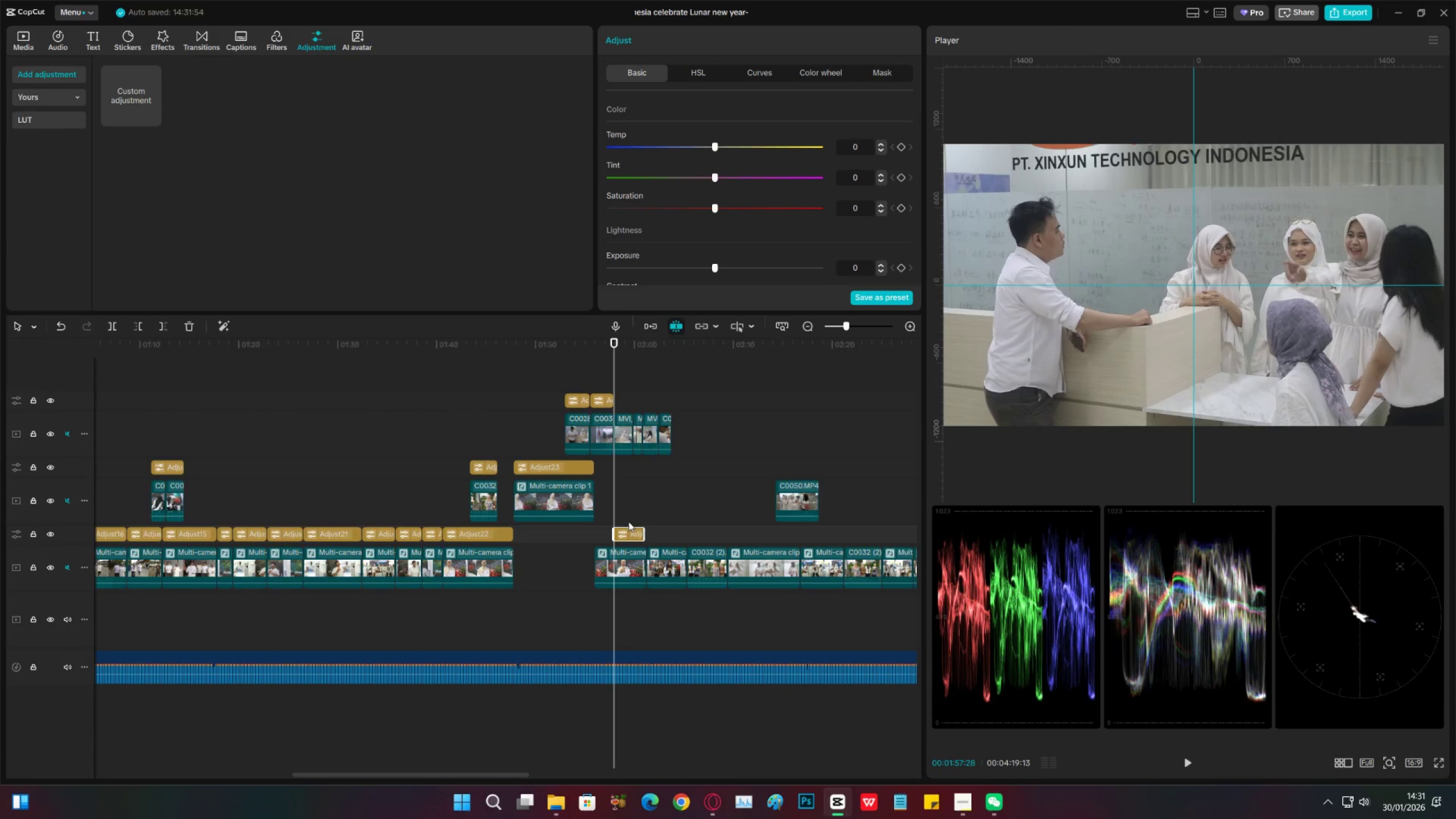 
left_click_drag(start_coordinate=[628, 531], to_coordinate=[629, 398])
 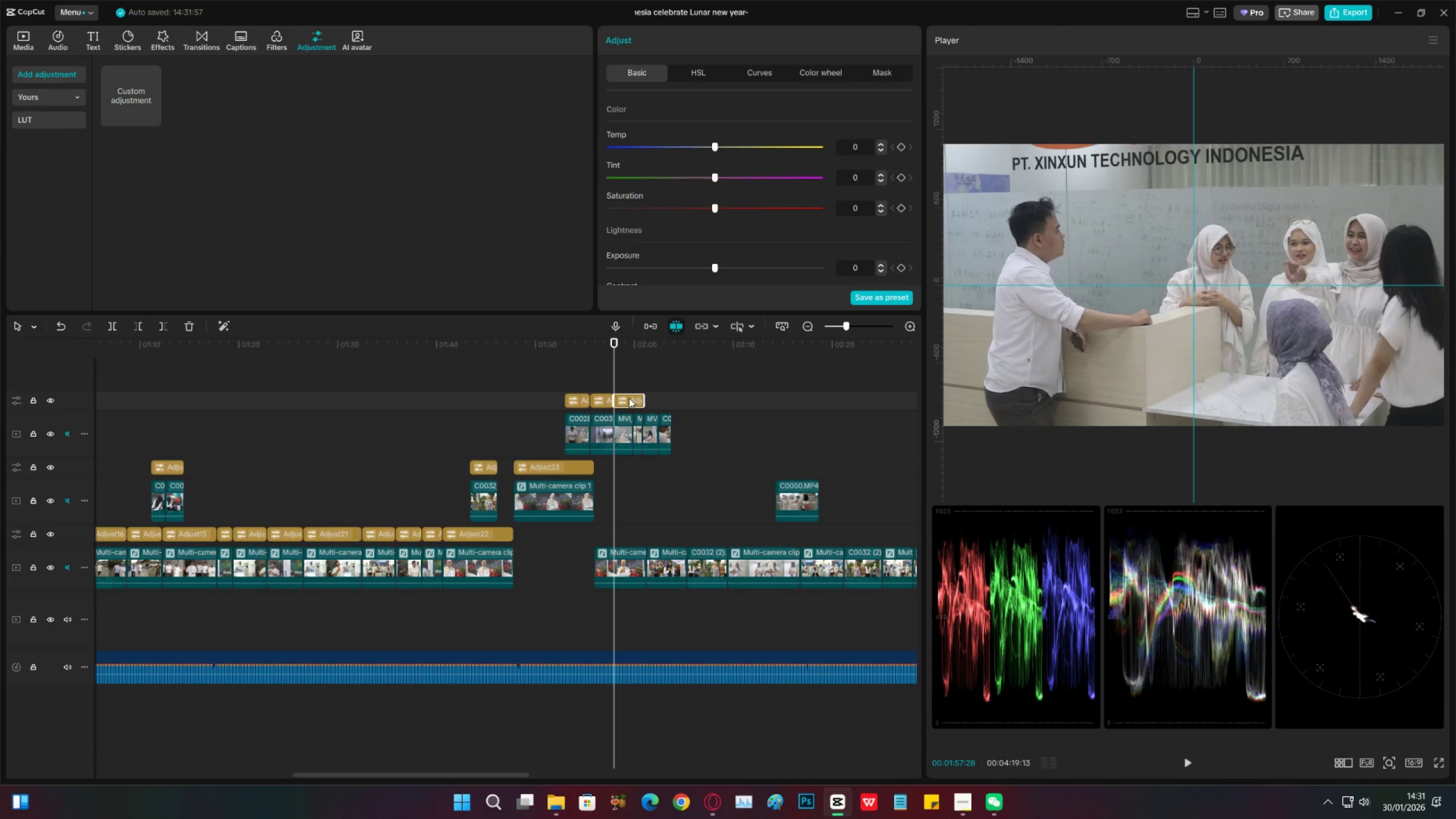 
key(C)
 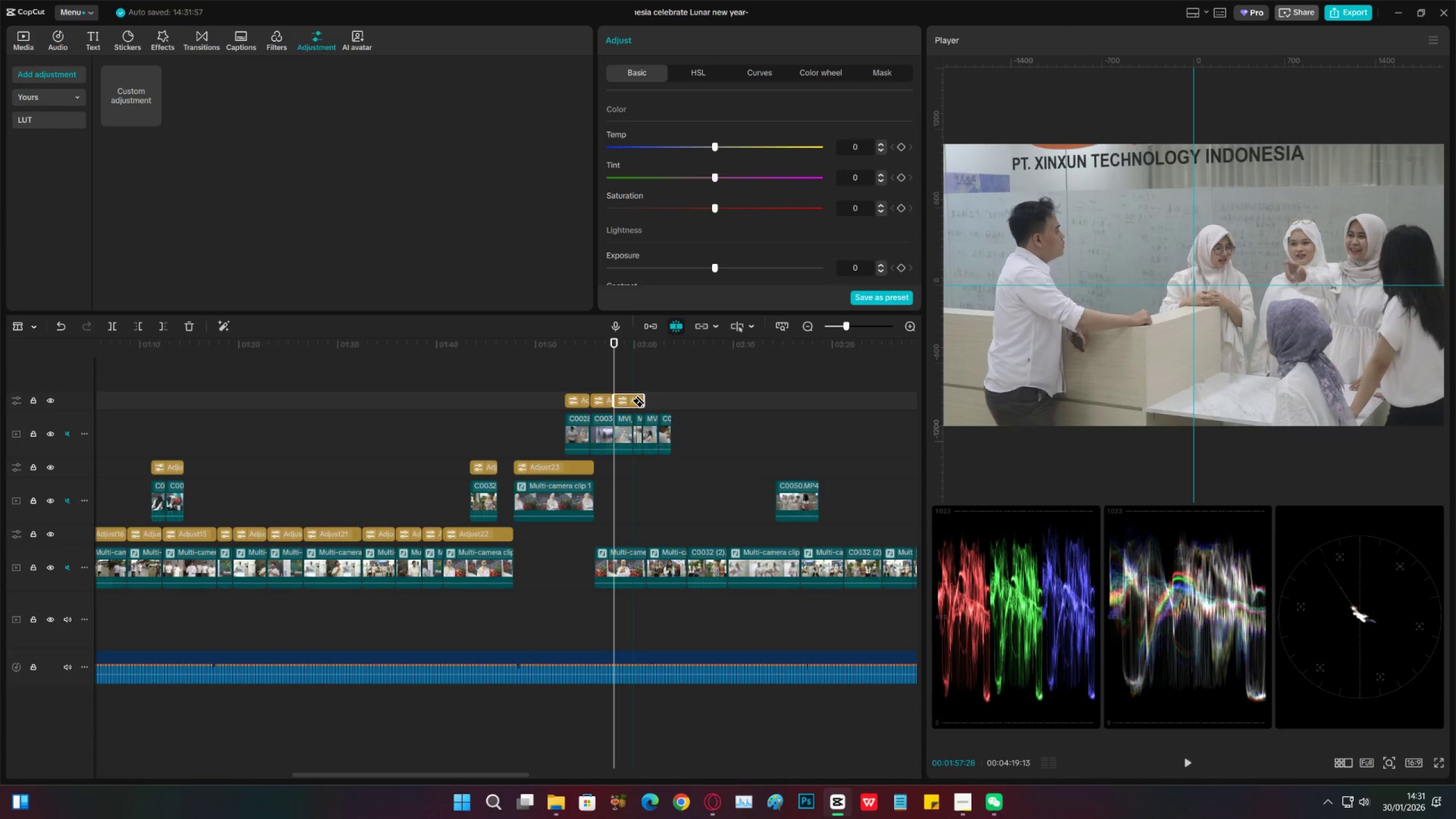 
left_click([631, 400])
 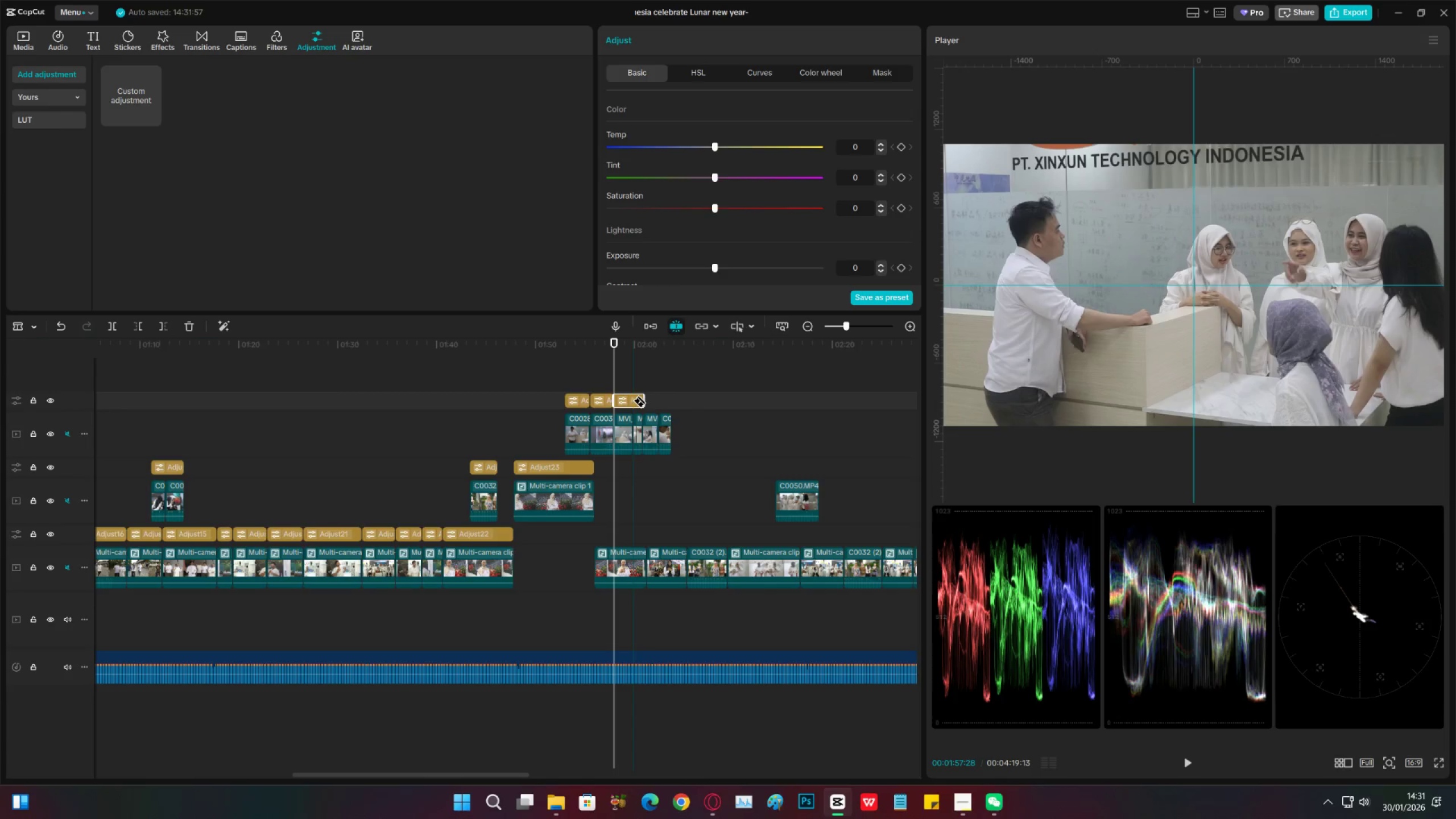 
type(vx)
 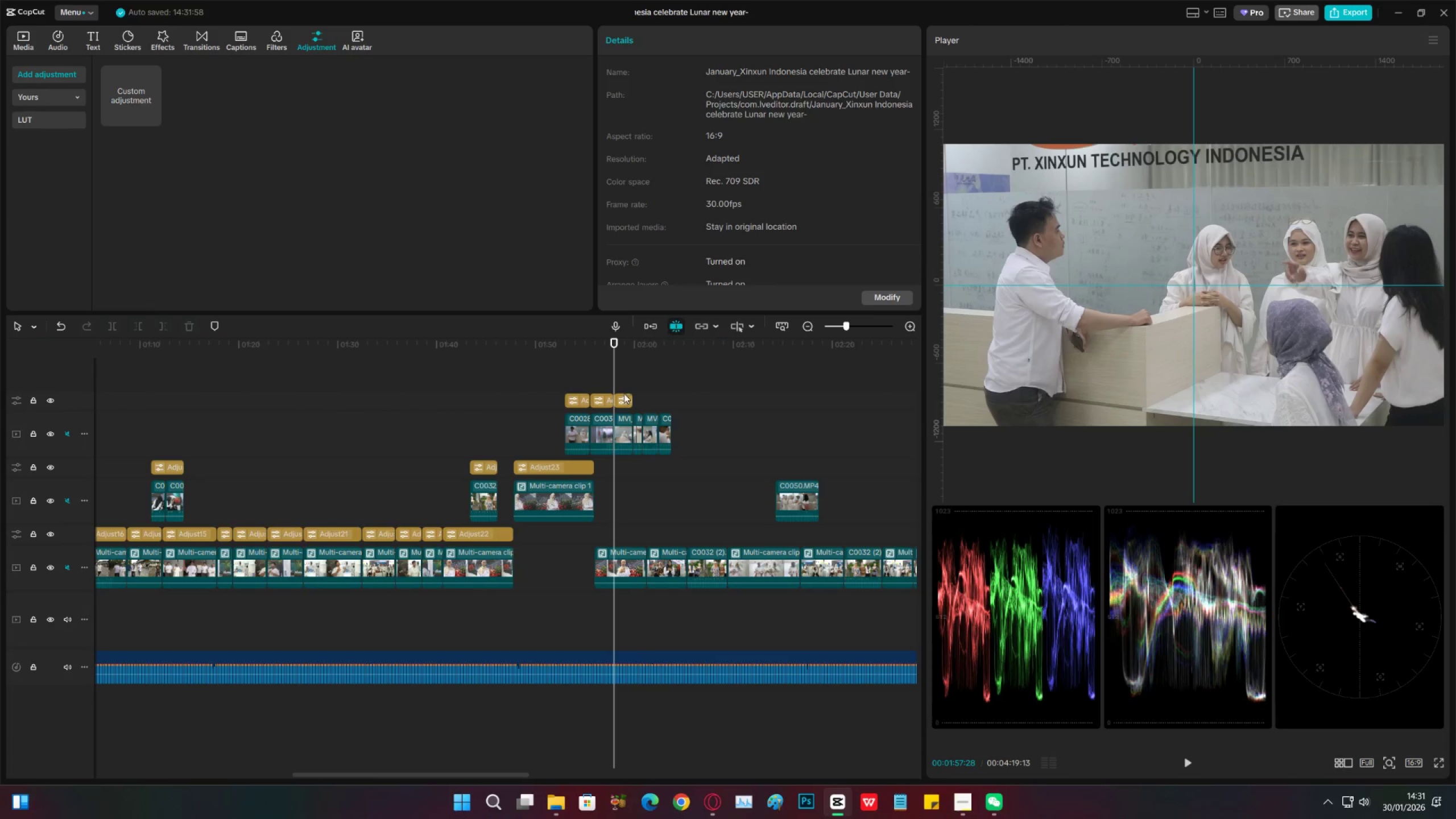 
left_click([624, 398])
 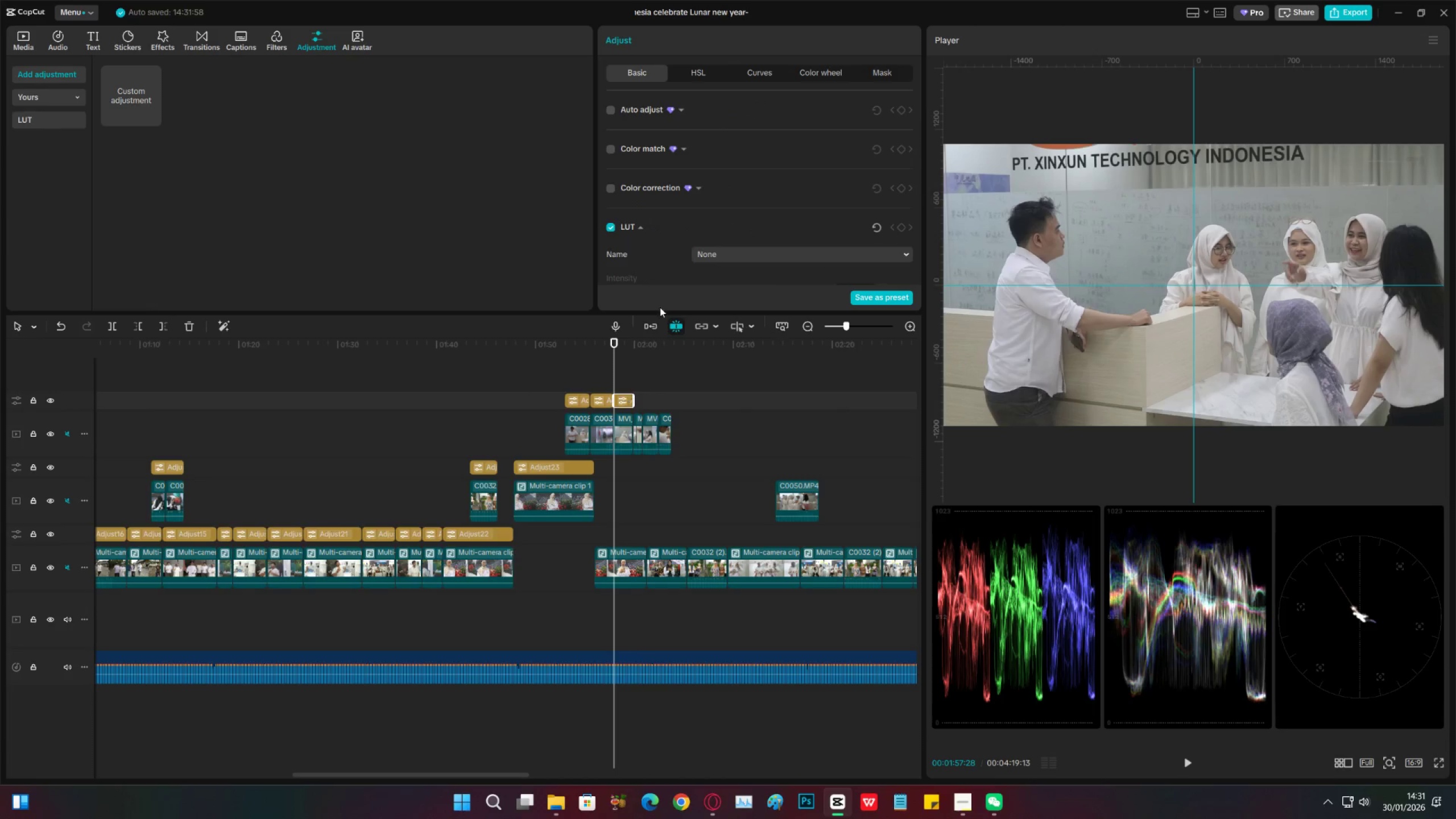 
scroll: coordinate [723, 228], scroll_direction: down, amount: 21.0
 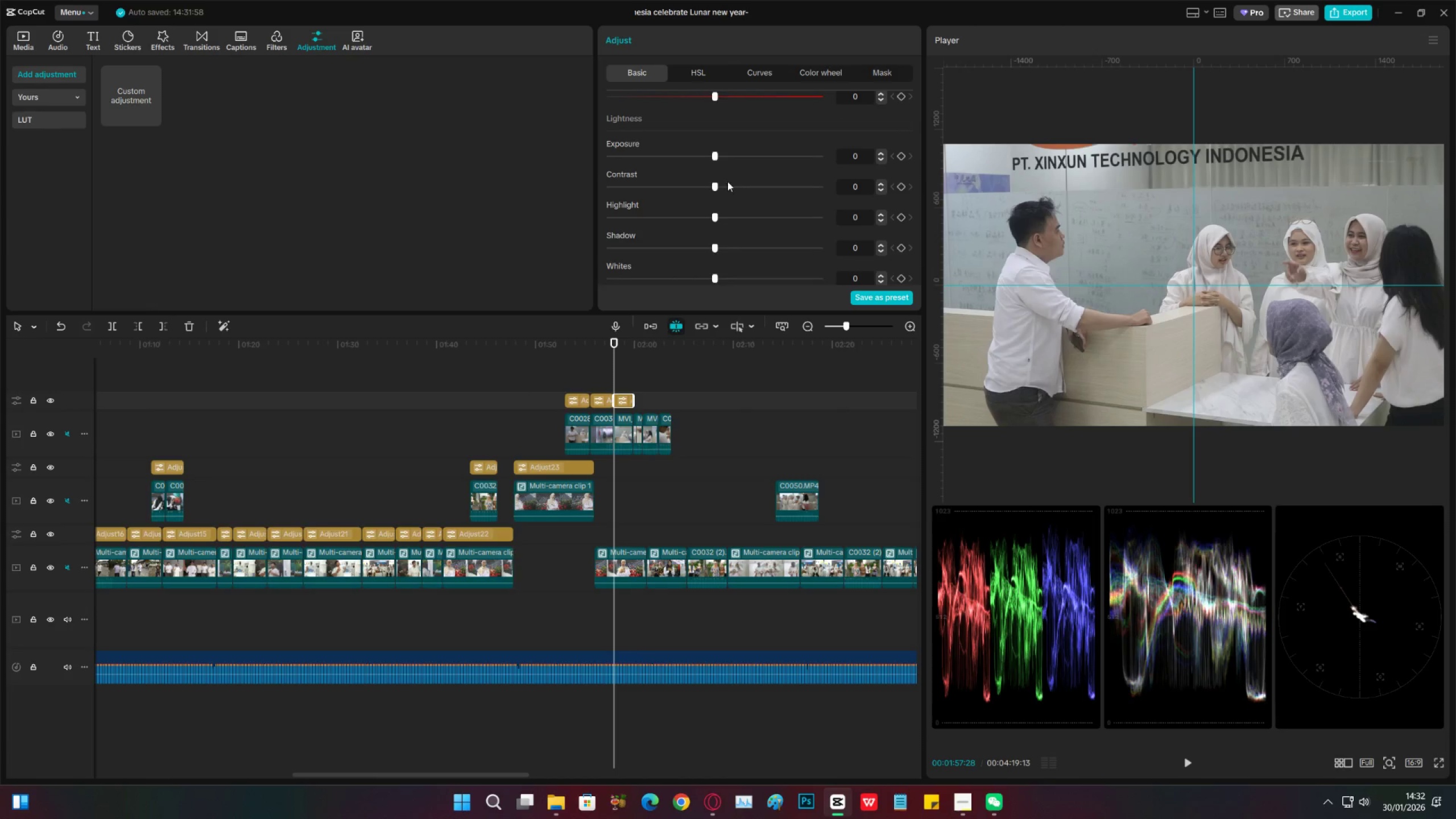 
scroll: coordinate [727, 186], scroll_direction: up, amount: 1.0
 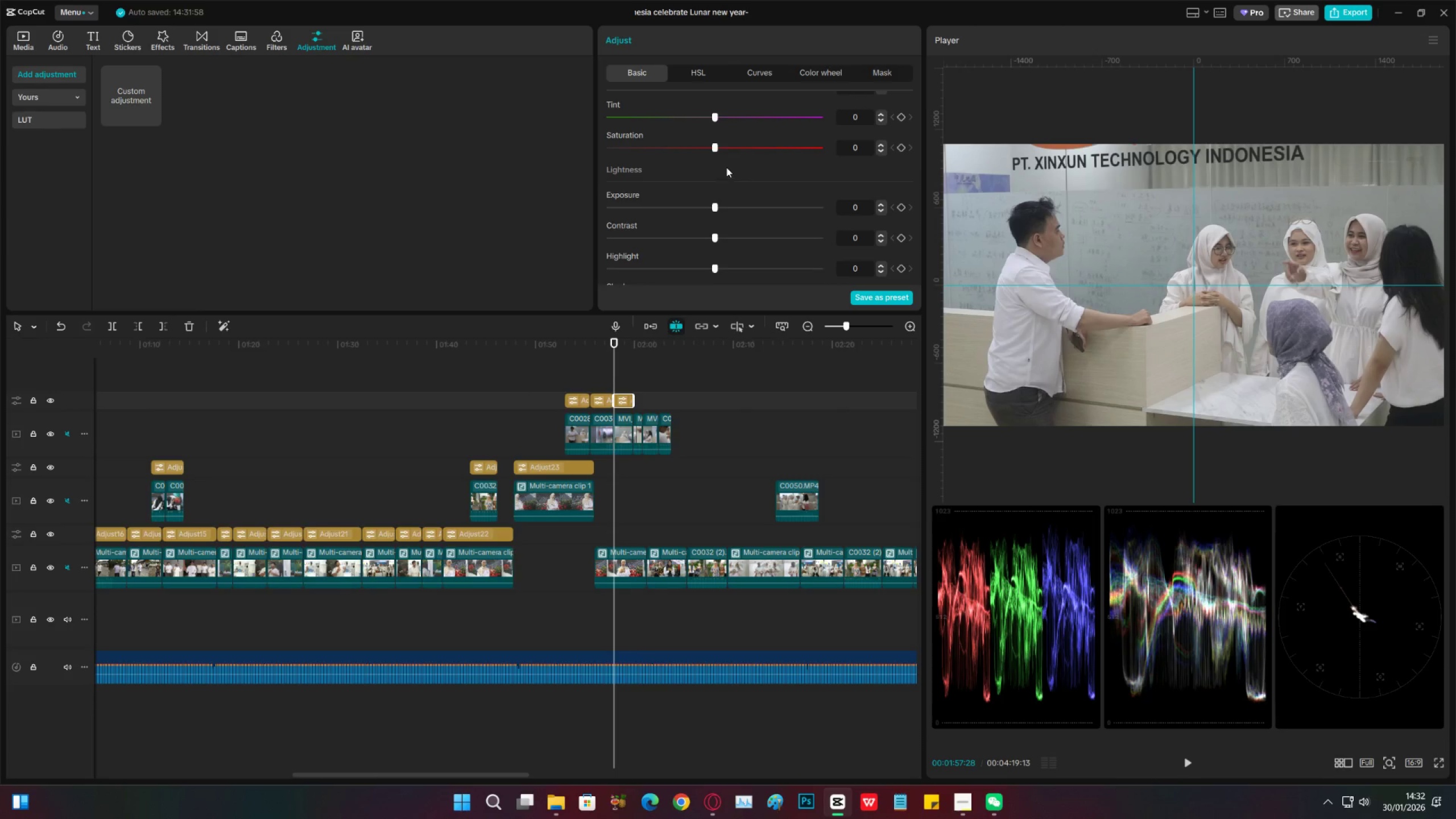 
left_click_drag(start_coordinate=[729, 144], to_coordinate=[747, 147])
 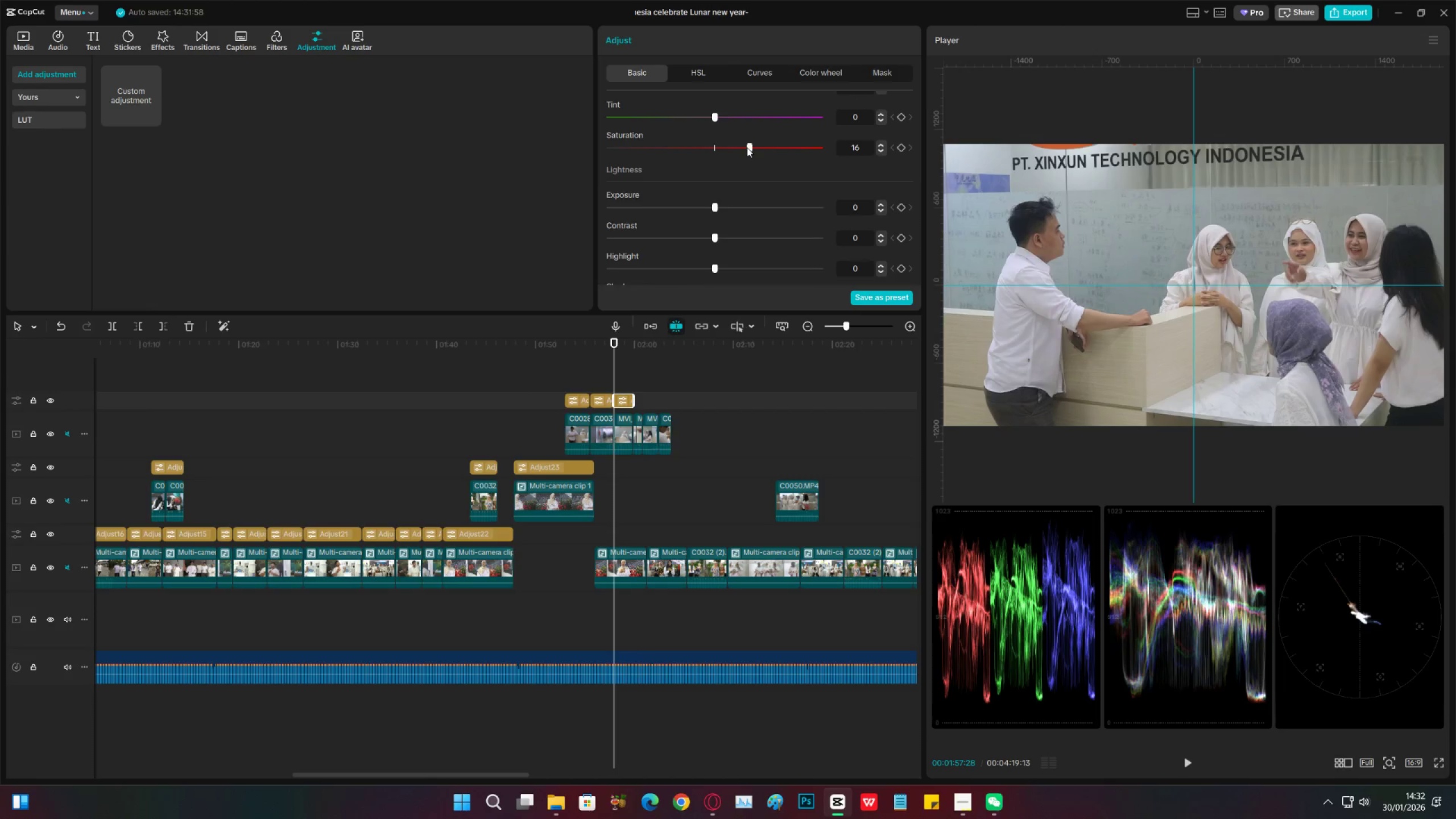 
key(Space)
 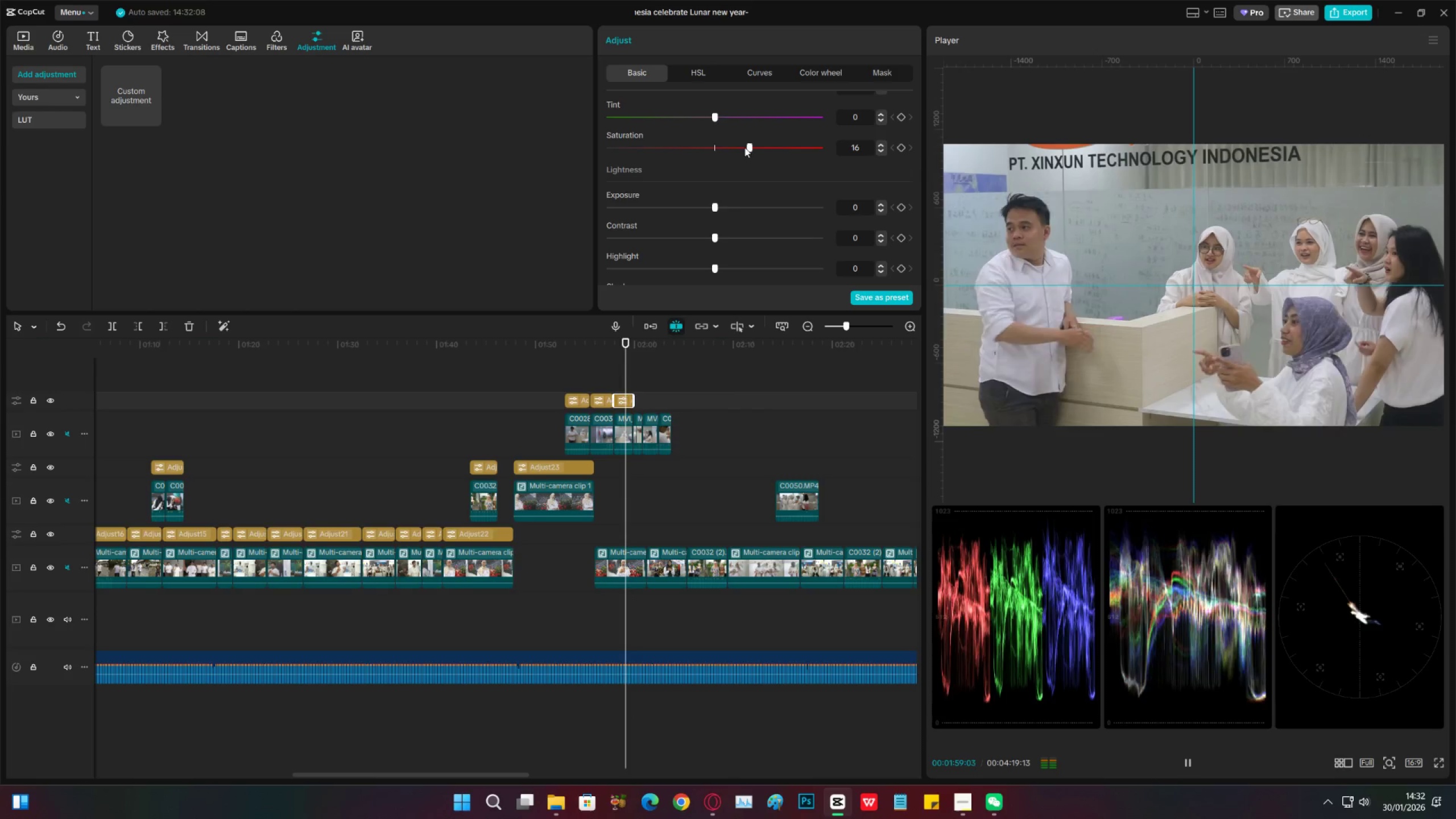 
key(Space)
 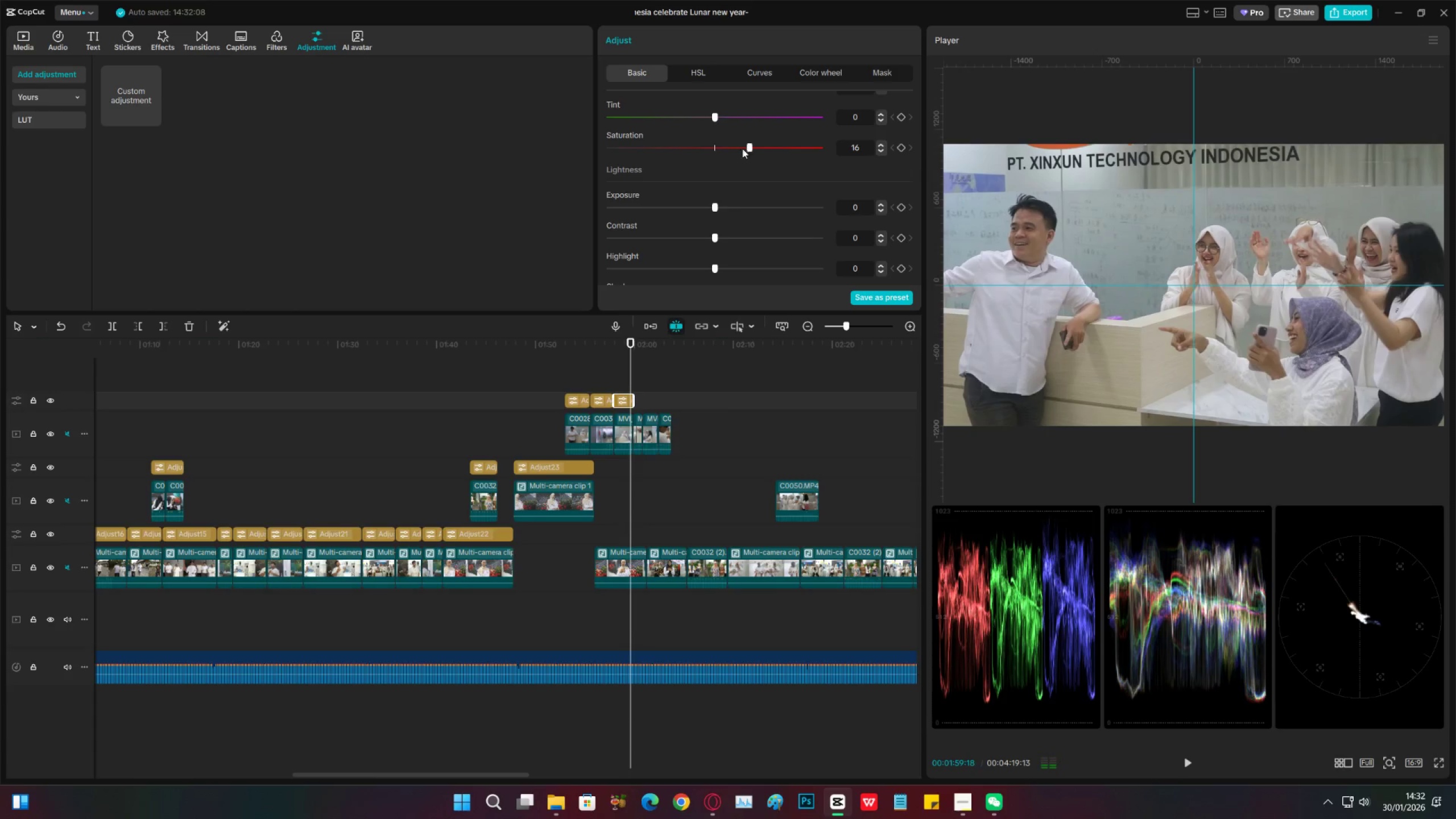 
key(Space)
 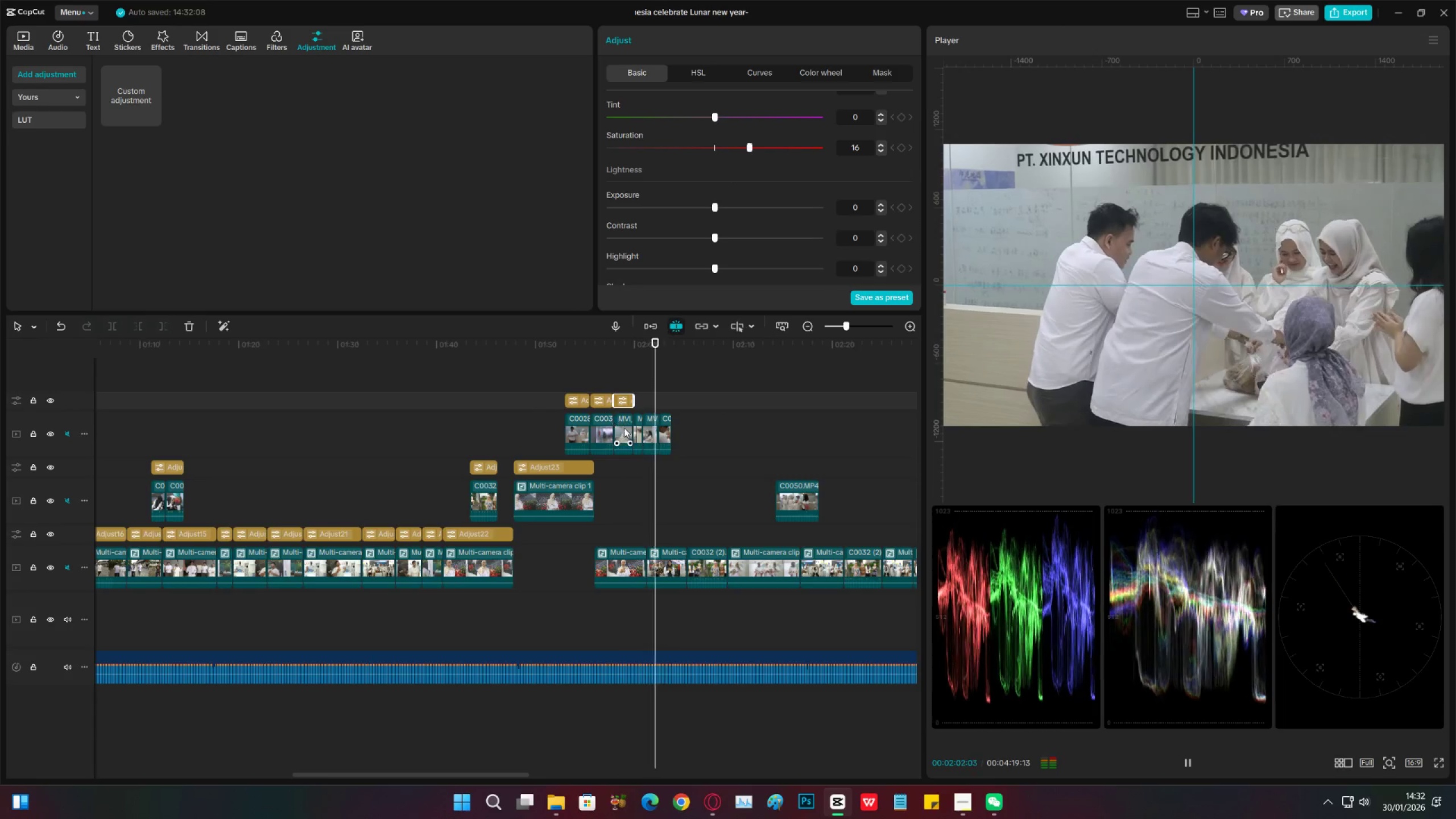 
key(Space)
 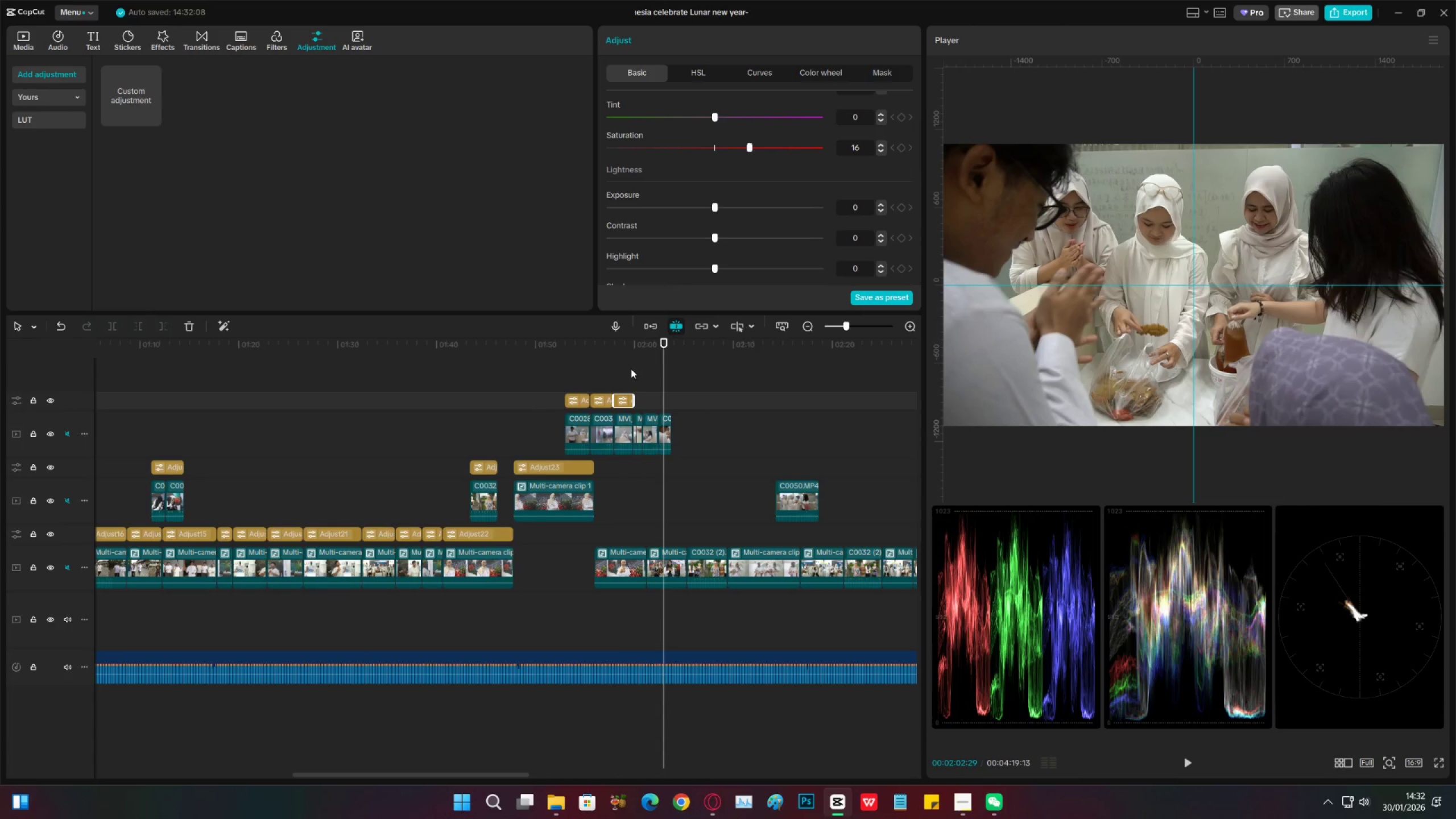 
left_click([636, 370])
 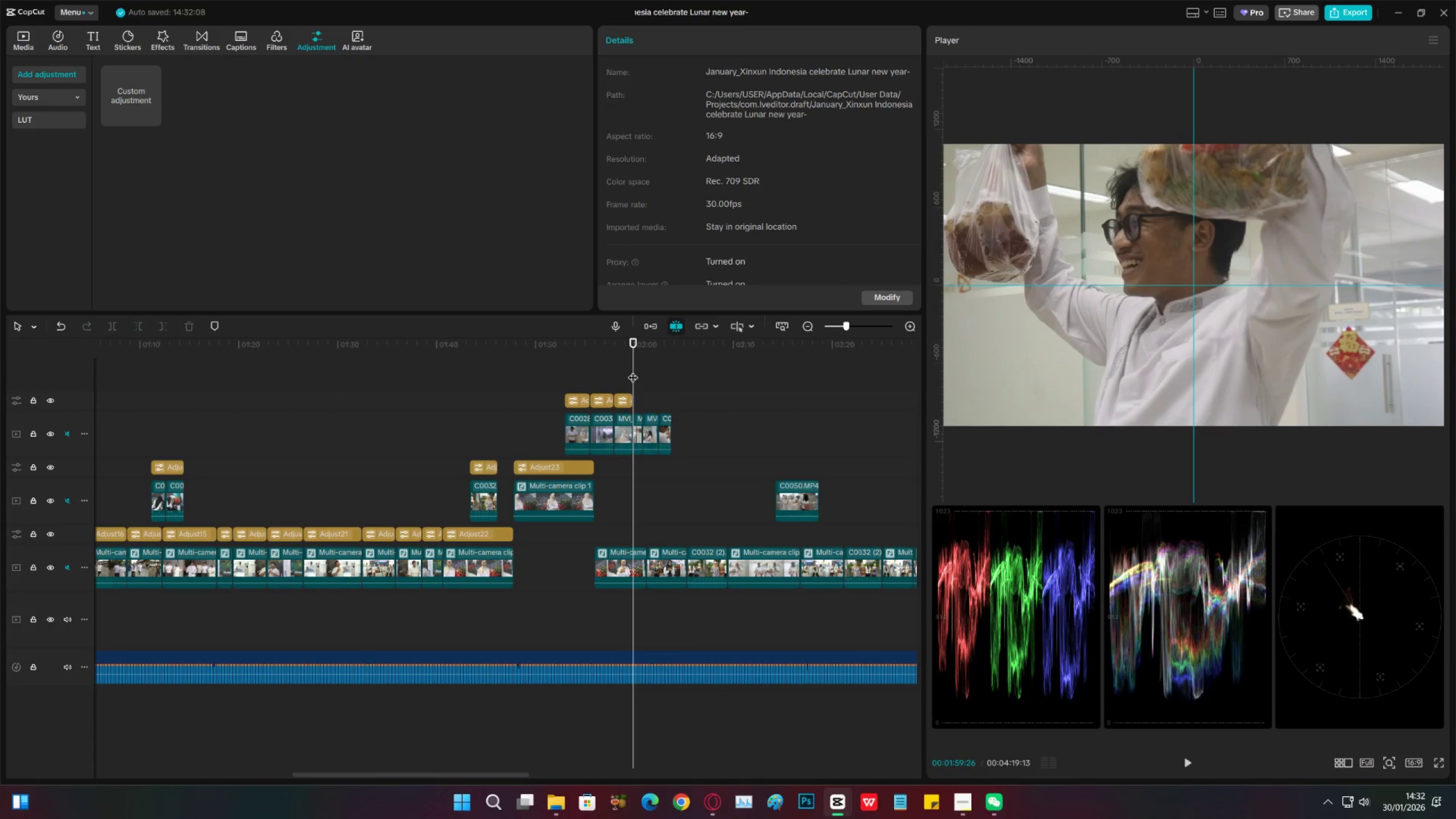 
left_click([628, 370])
 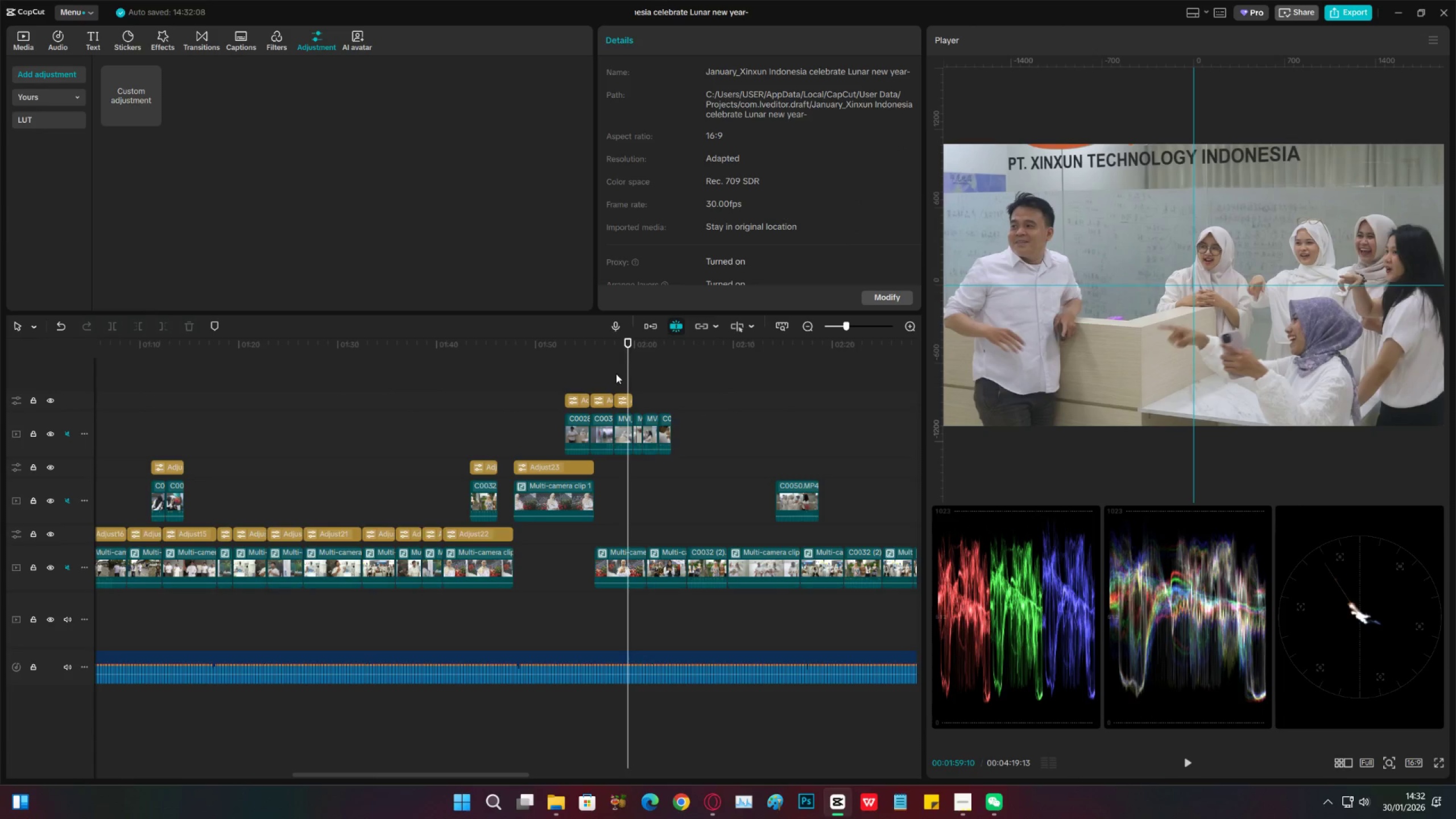 
double_click([603, 369])
 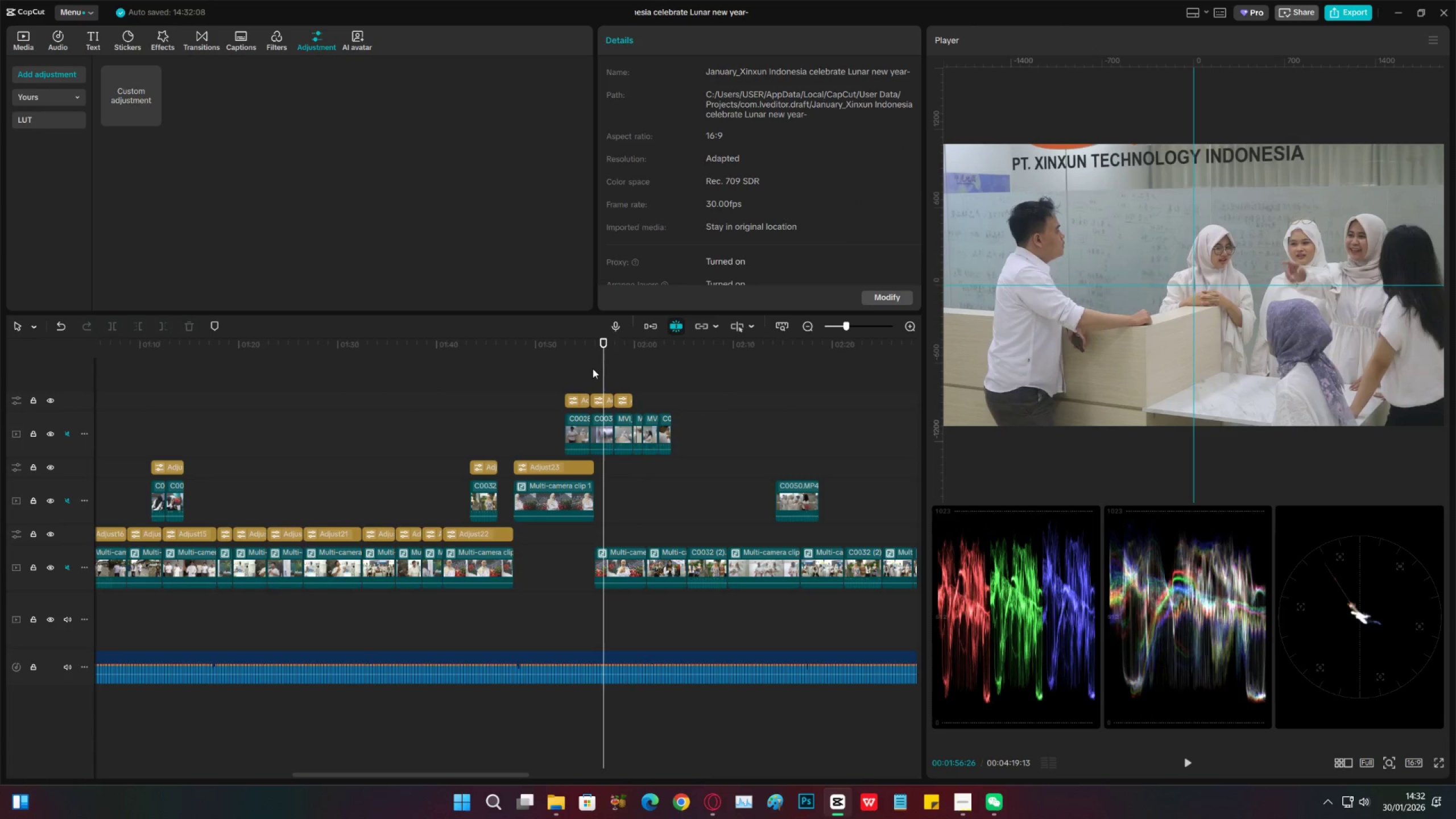 
triple_click([593, 369])
 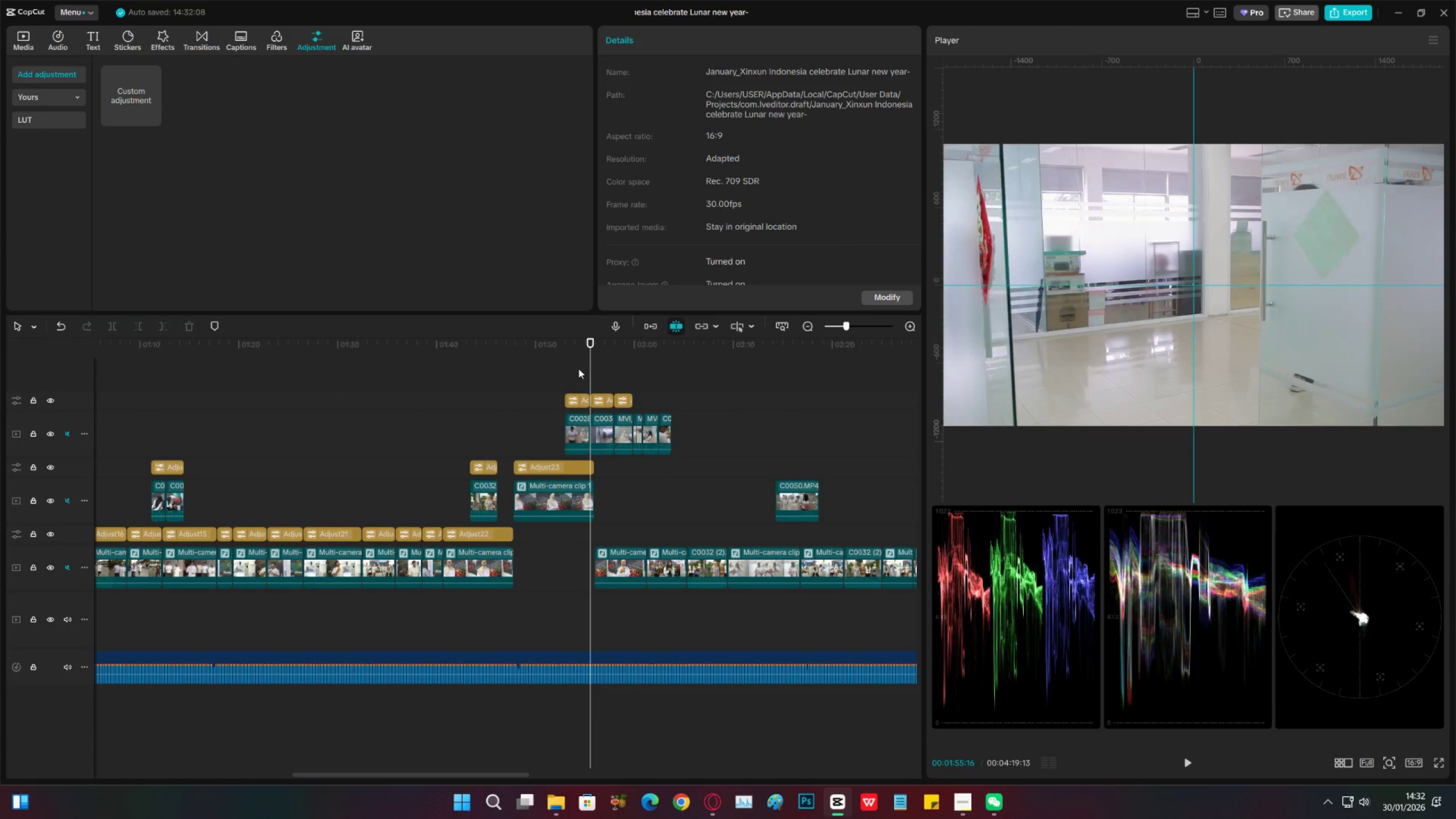 
triple_click([578, 369])
 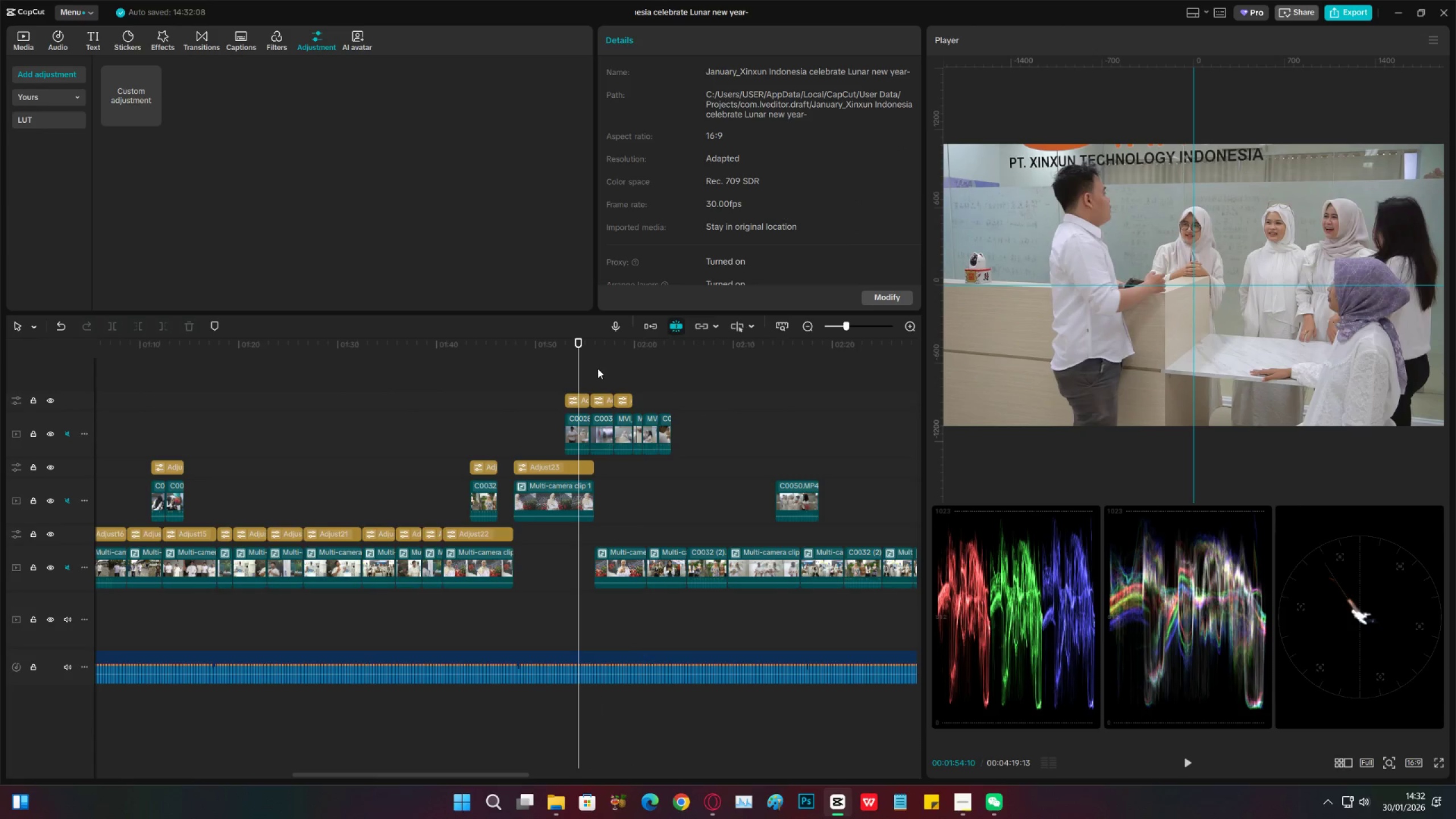 
triple_click([598, 369])
 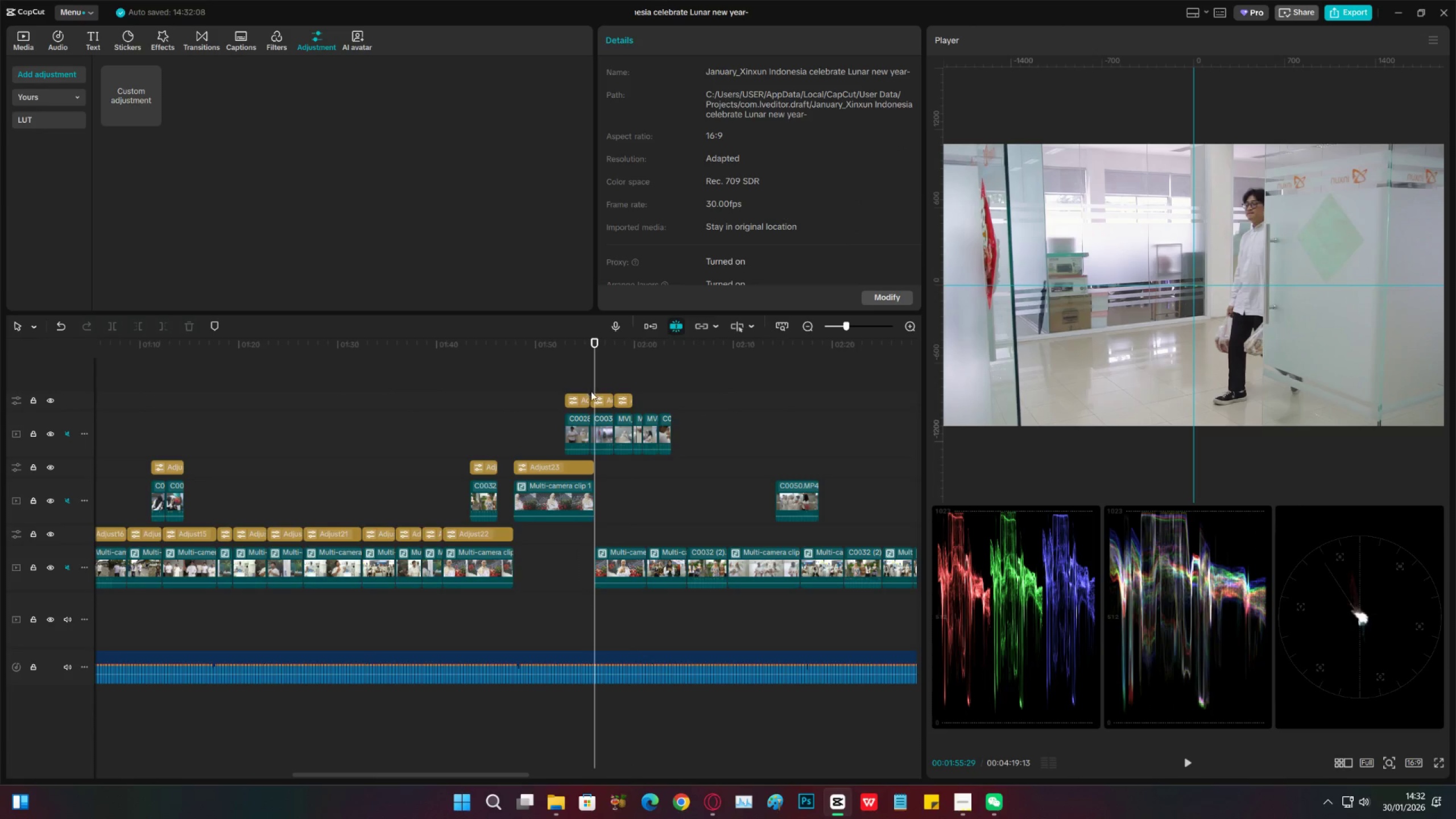 
left_click([601, 401])
 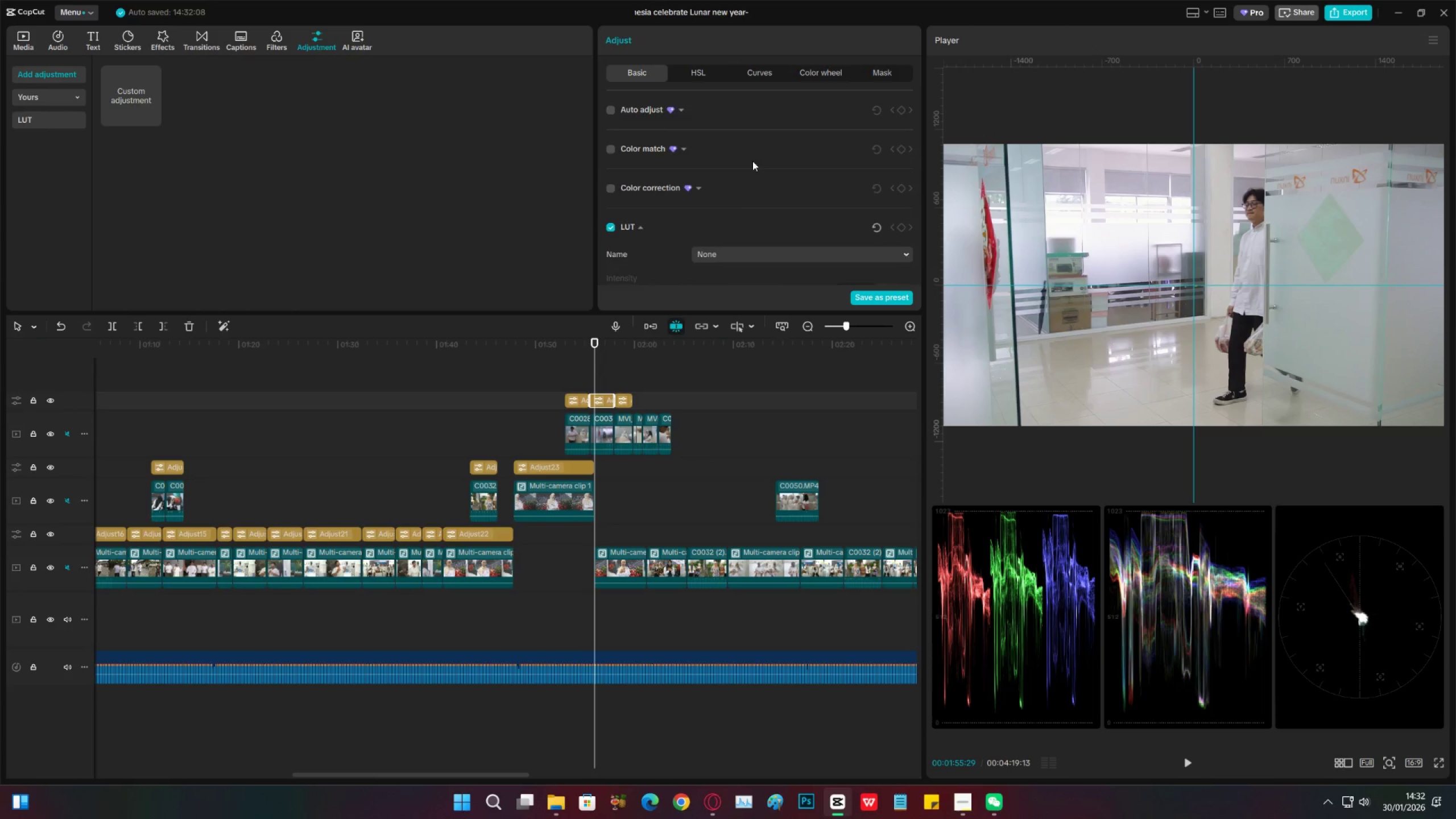 
scroll: coordinate [709, 220], scroll_direction: down, amount: 22.0
 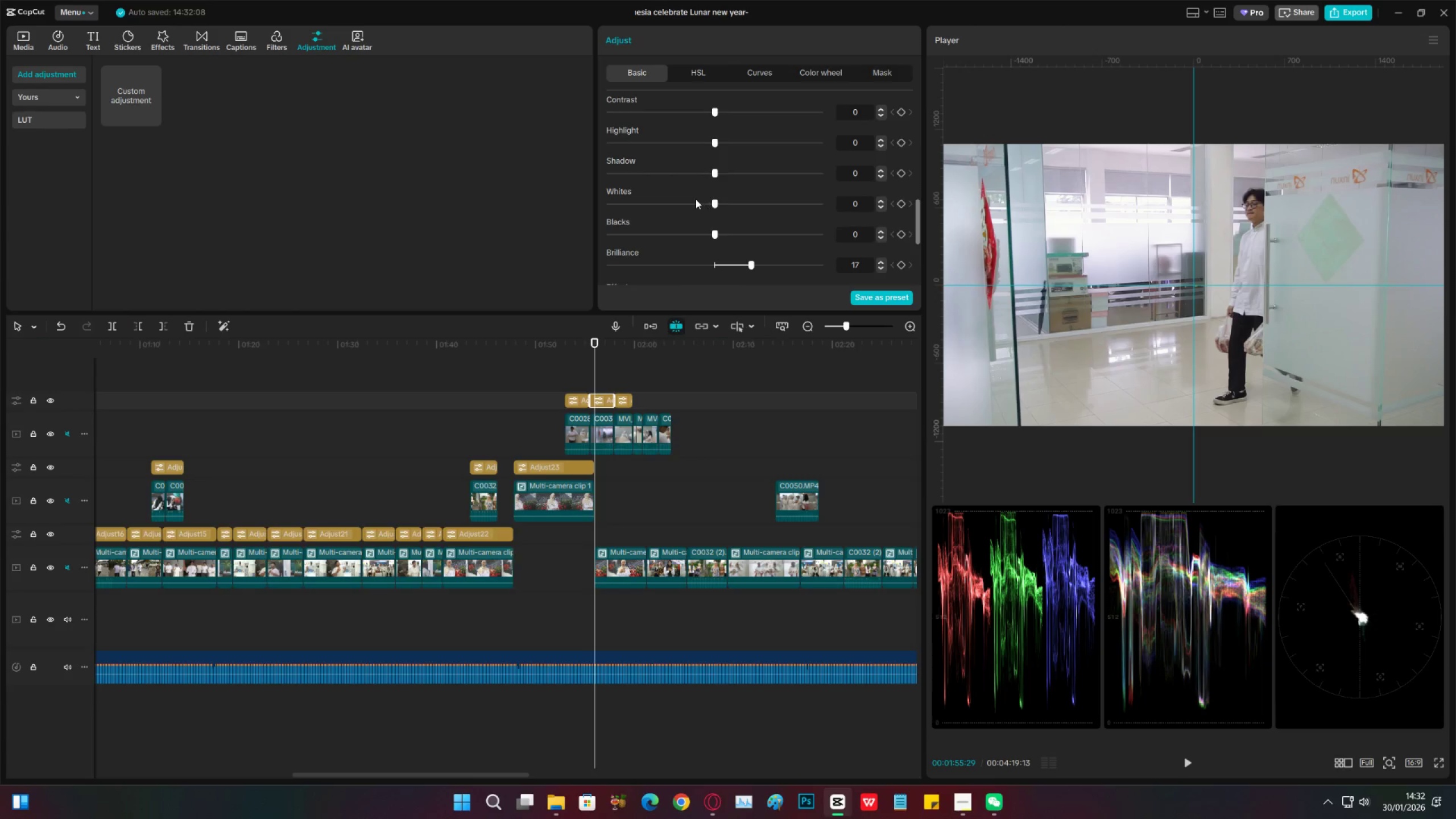 
scroll: coordinate [694, 200], scroll_direction: up, amount: 1.0
 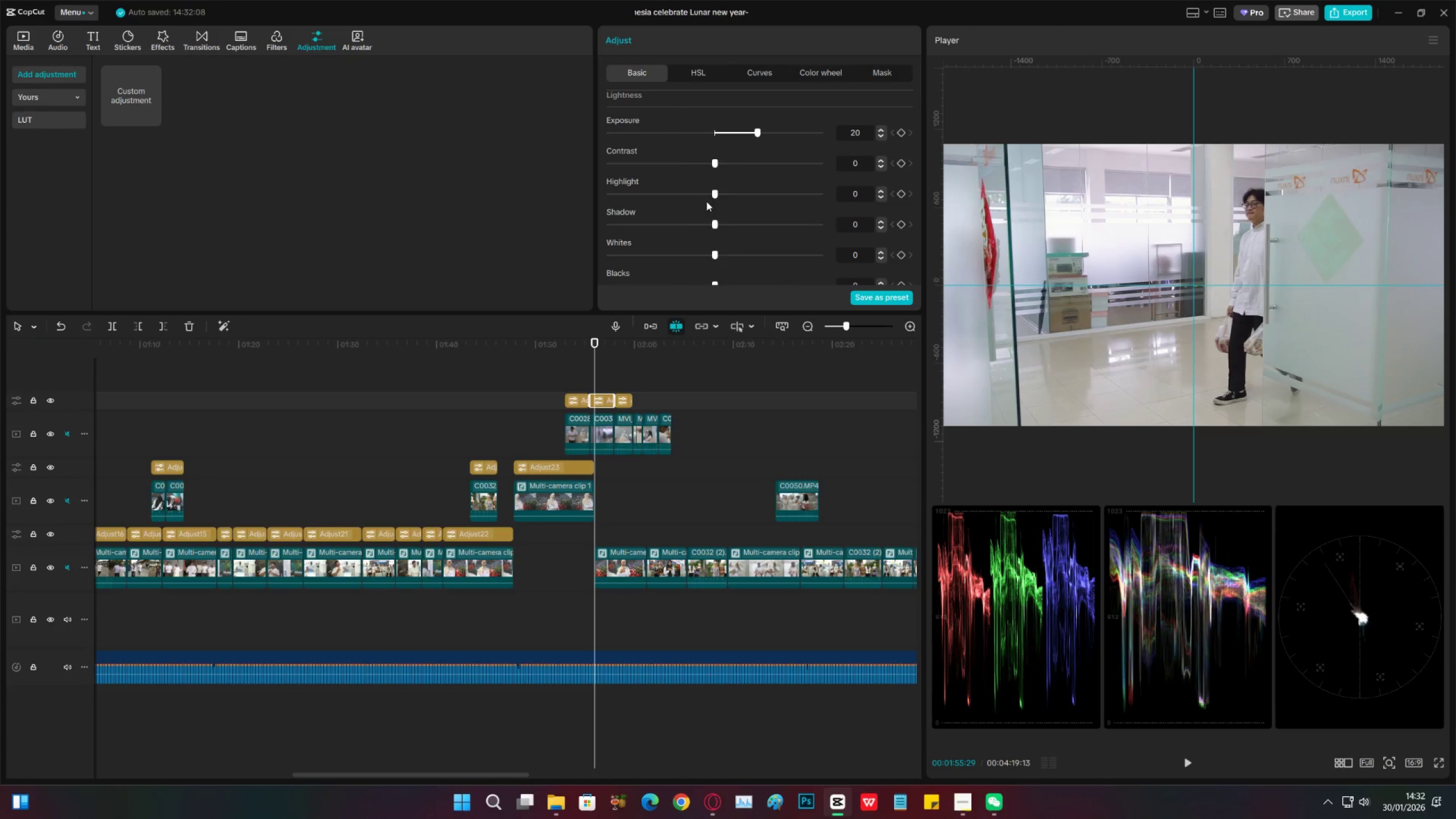 
scroll: coordinate [692, 251], scroll_direction: down, amount: 2.0
 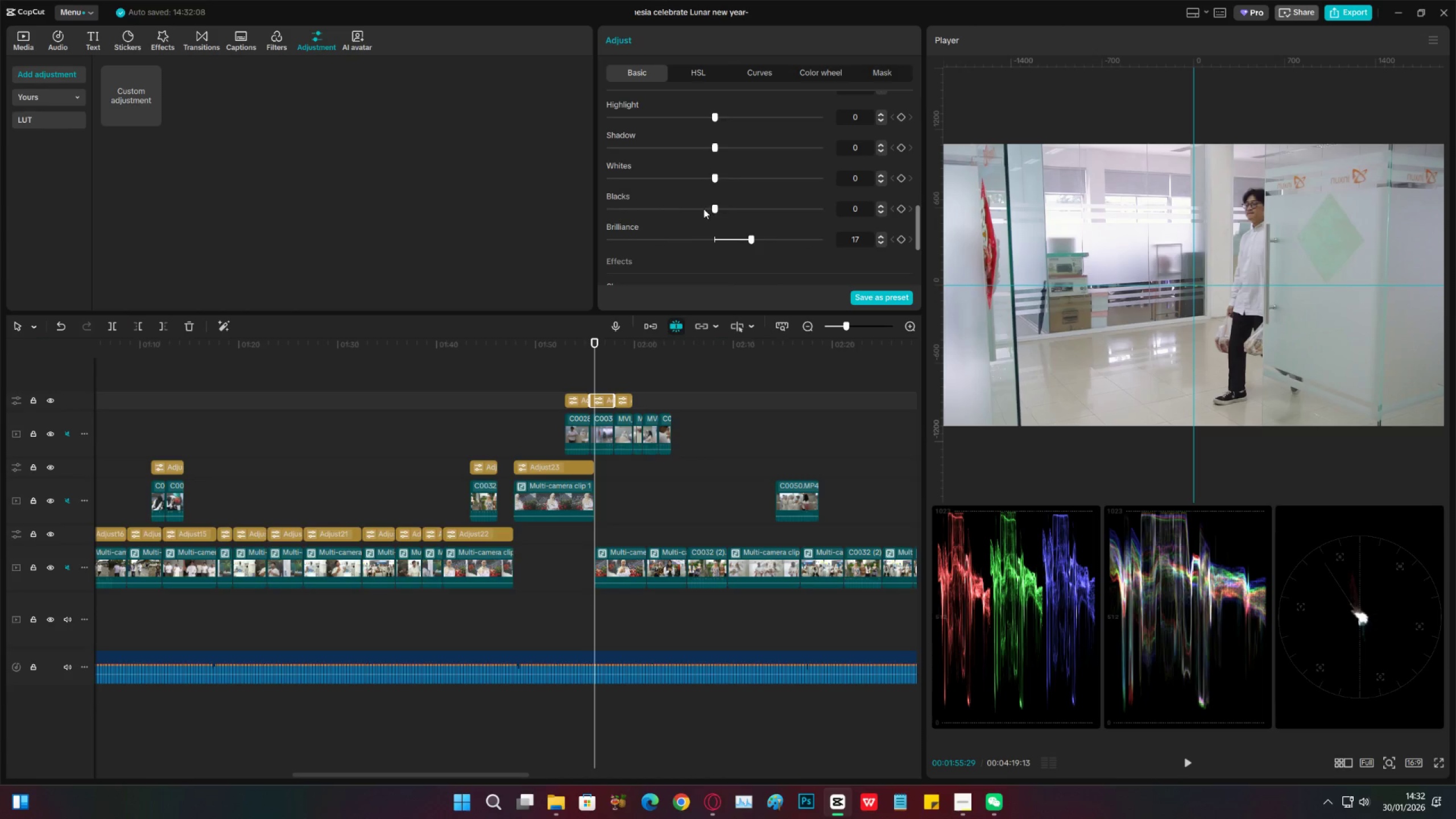 
left_click_drag(start_coordinate=[704, 209], to_coordinate=[726, 209])
 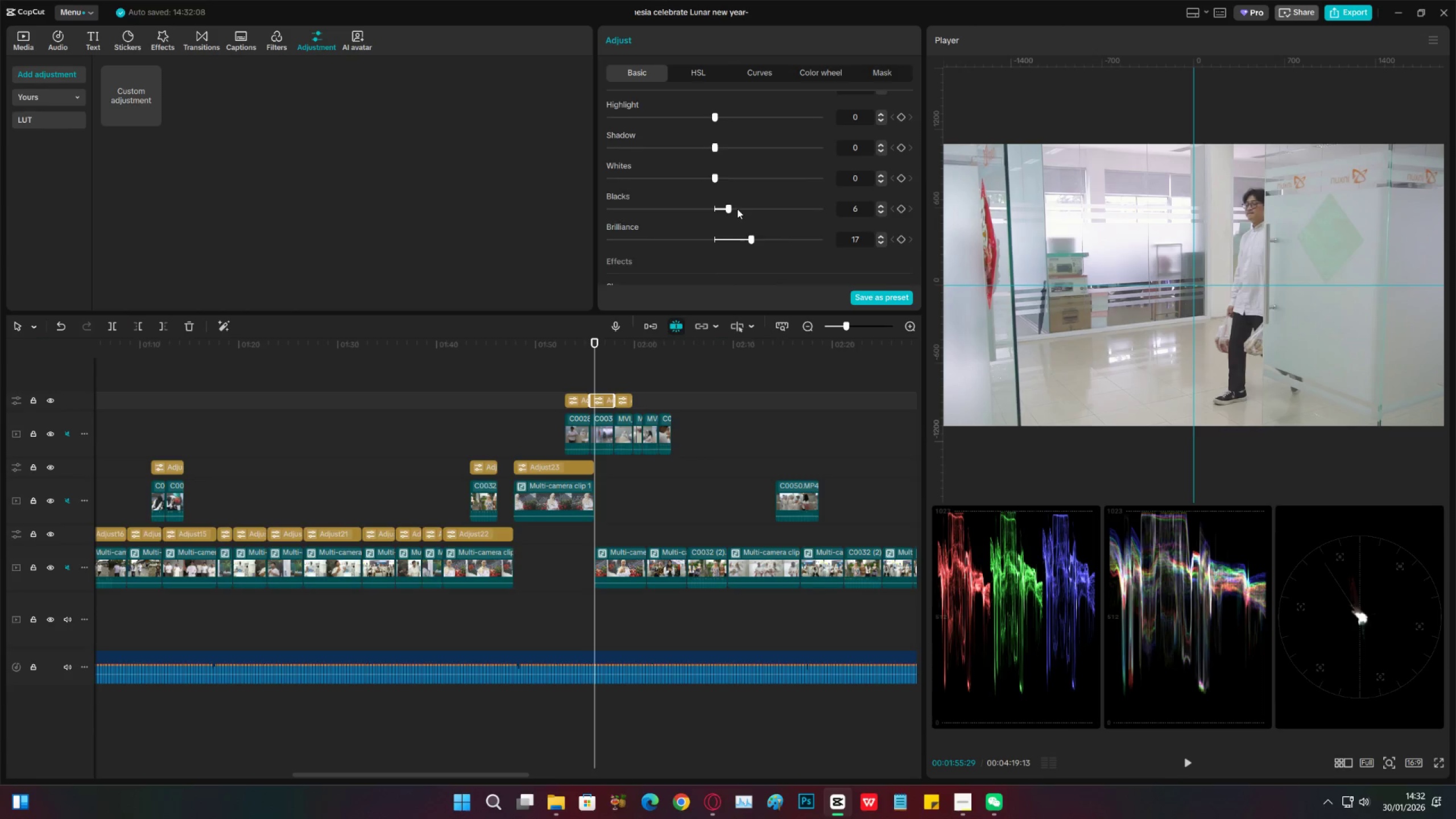 
scroll: coordinate [738, 208], scroll_direction: up, amount: 2.0
 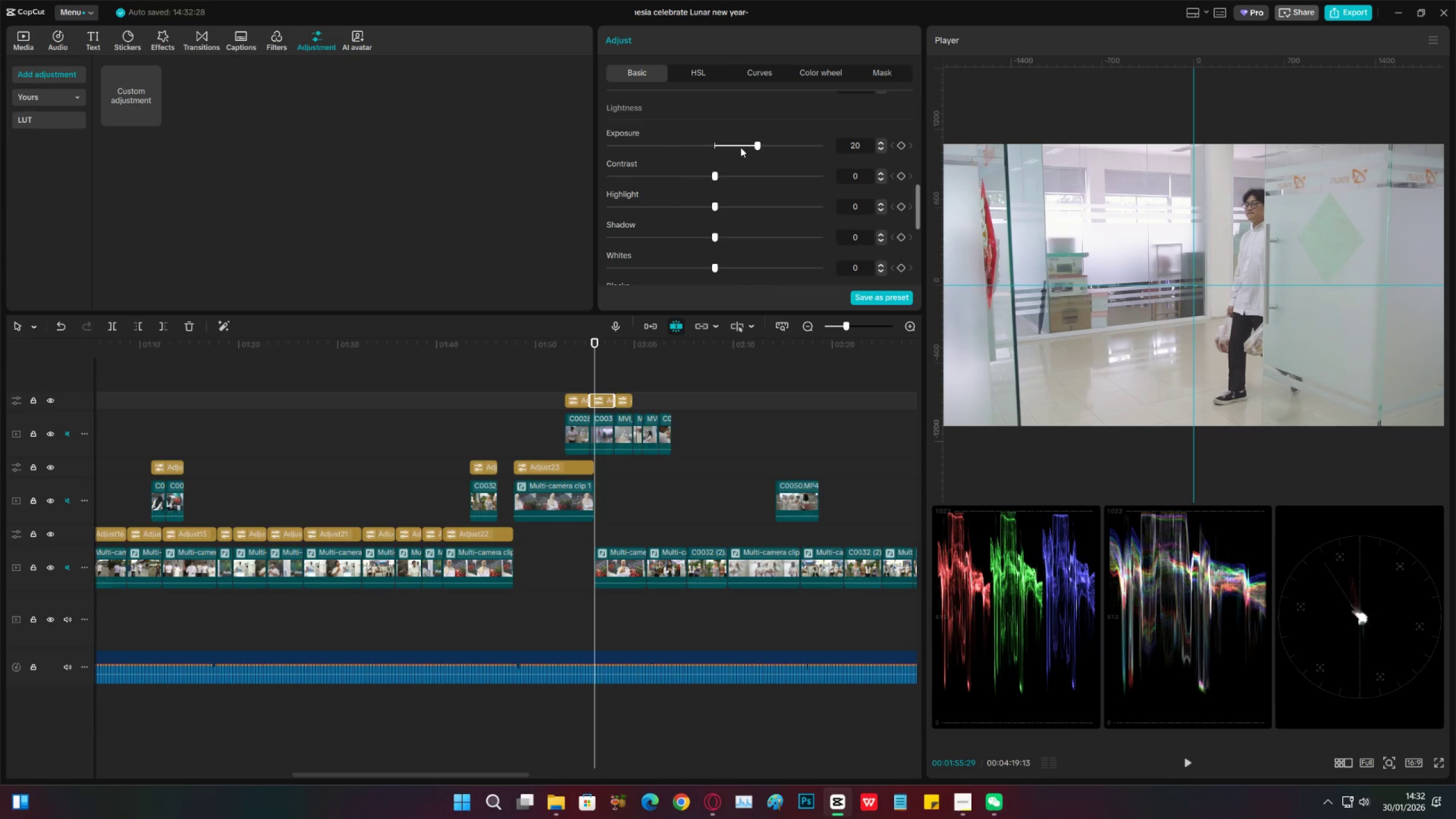 
left_click_drag(start_coordinate=[742, 146], to_coordinate=[744, 145])
 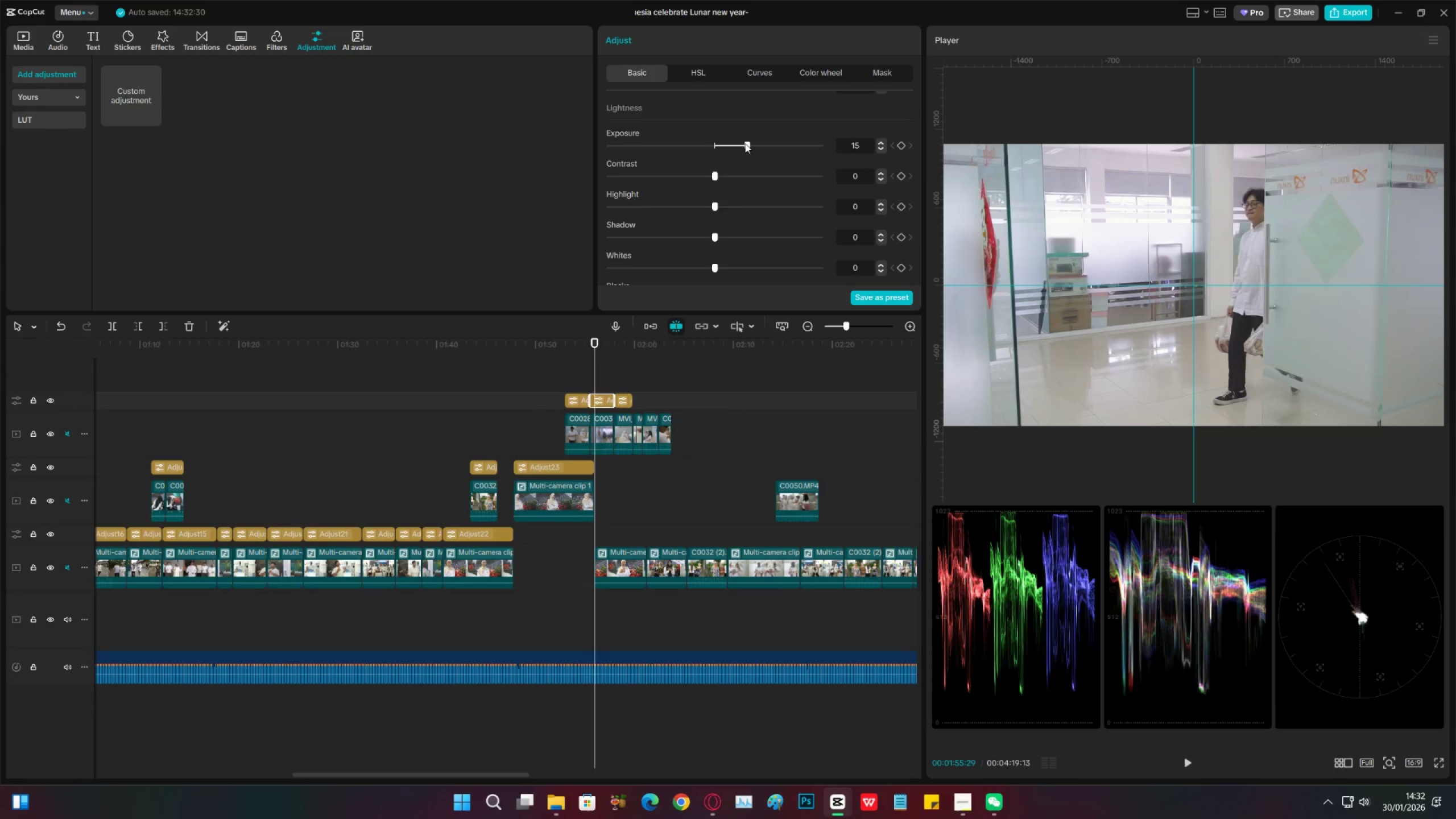 
key(Space)
 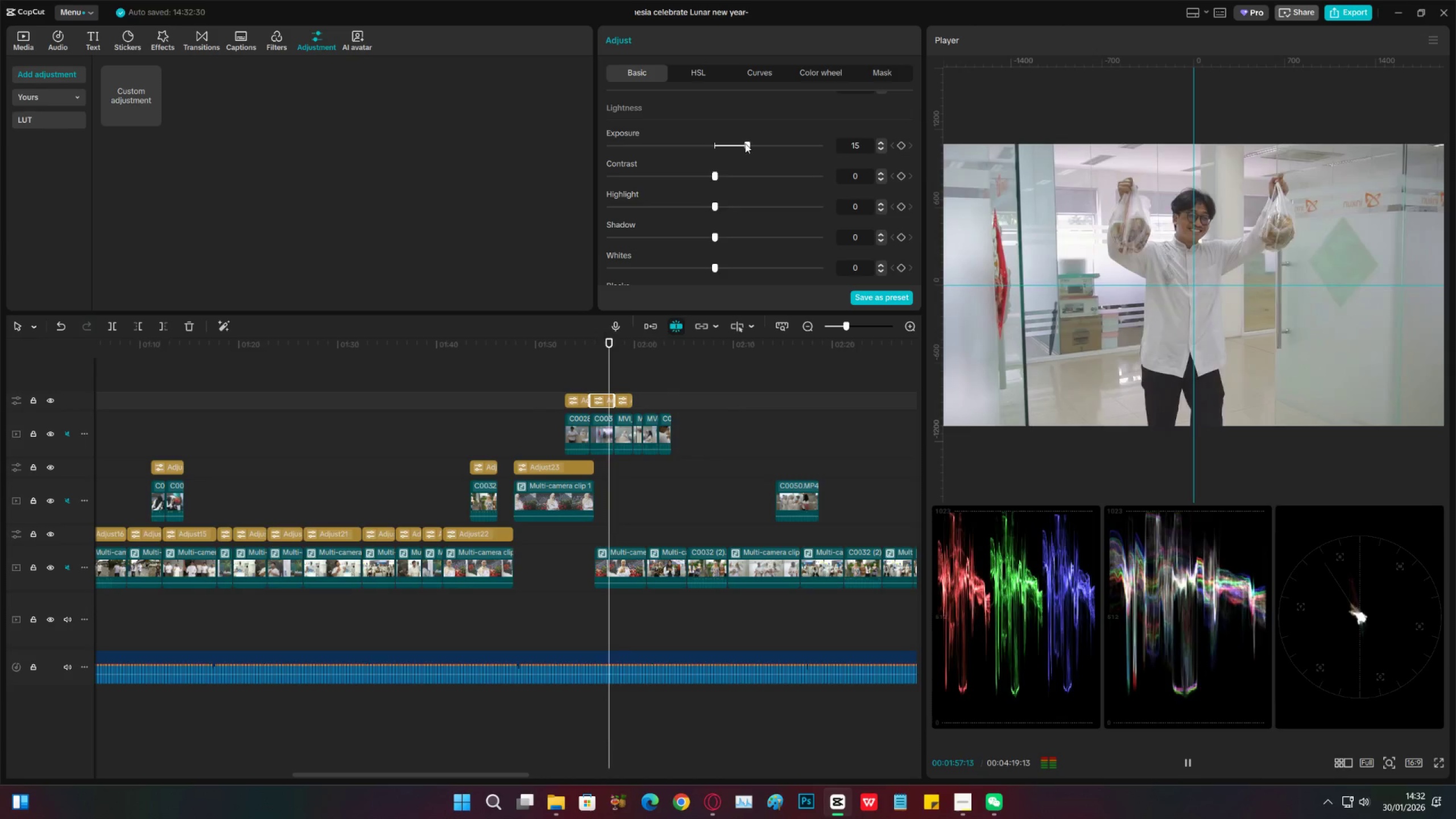 
scroll: coordinate [759, 218], scroll_direction: down, amount: 2.0
 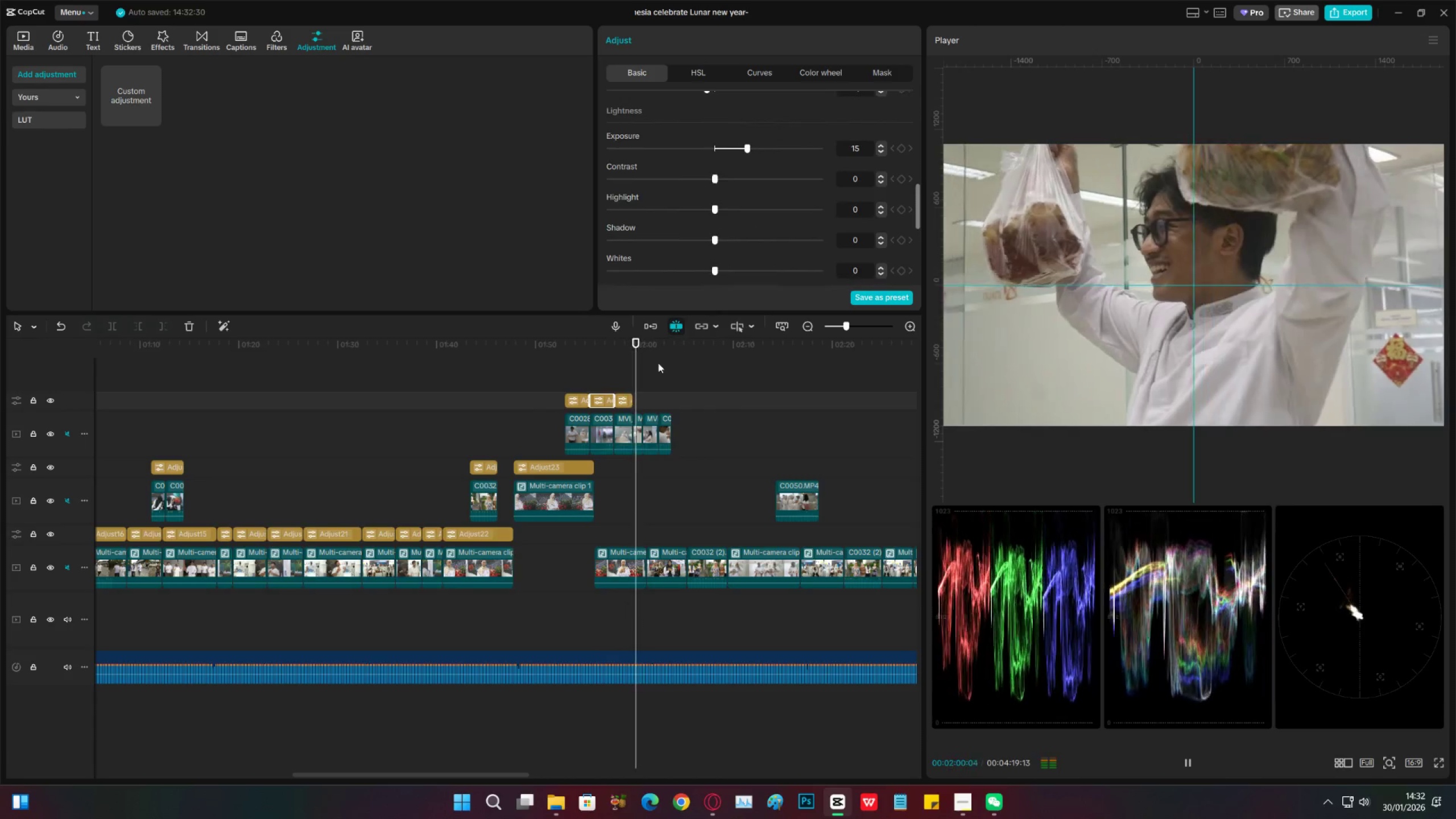 
key(Space)
 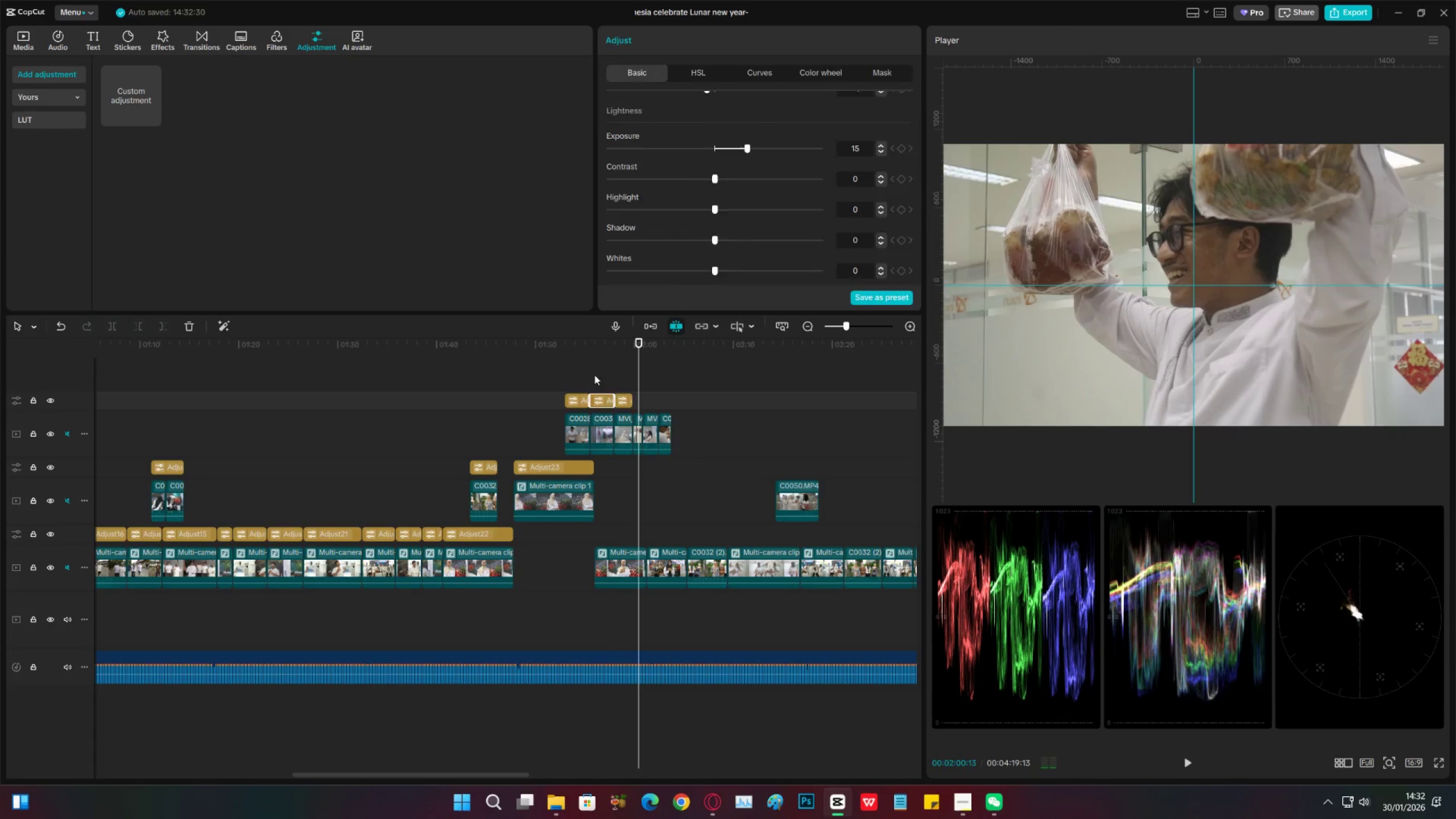 
key(Space)
 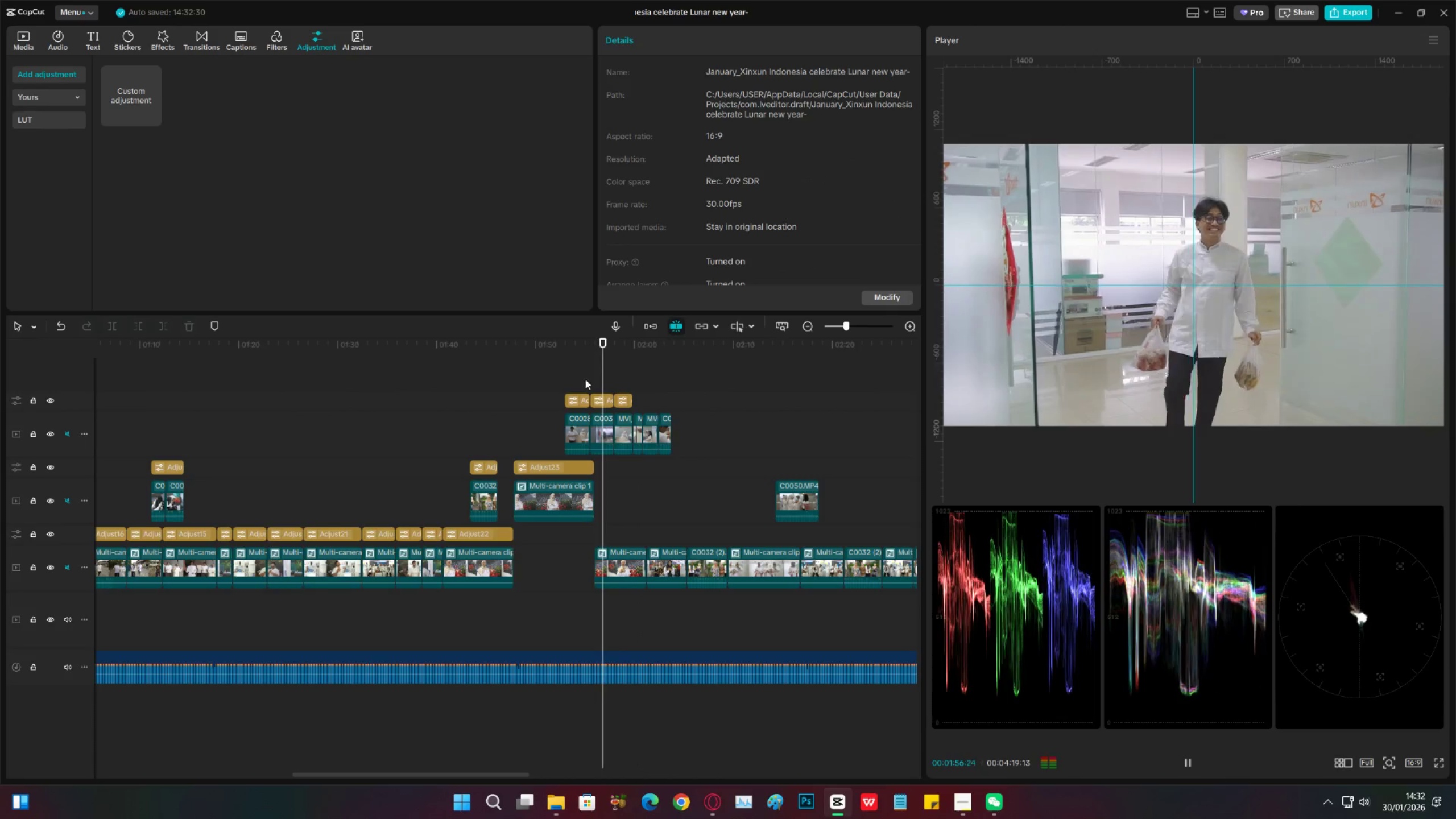 
key(Space)
 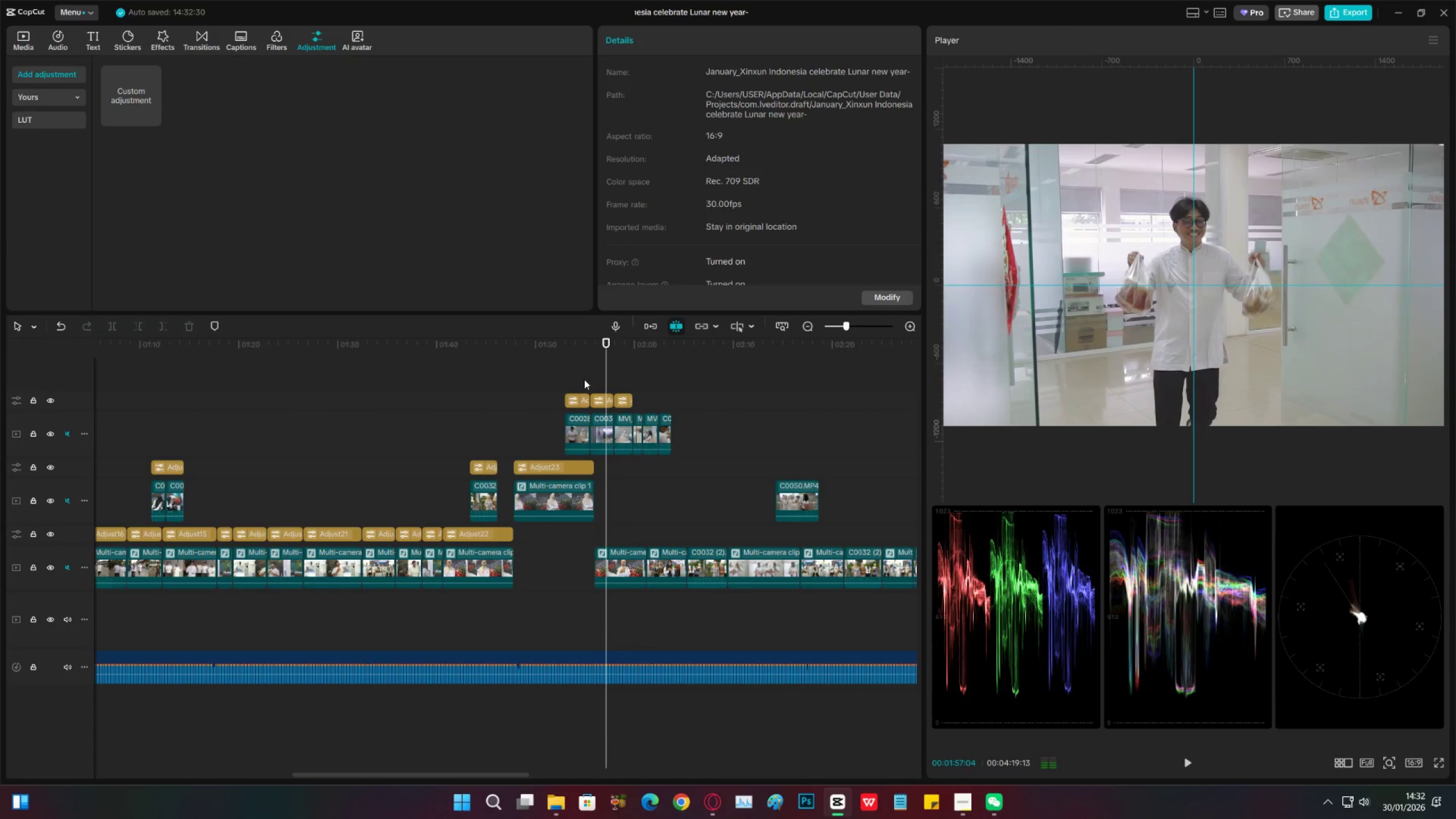 
key(Space)
 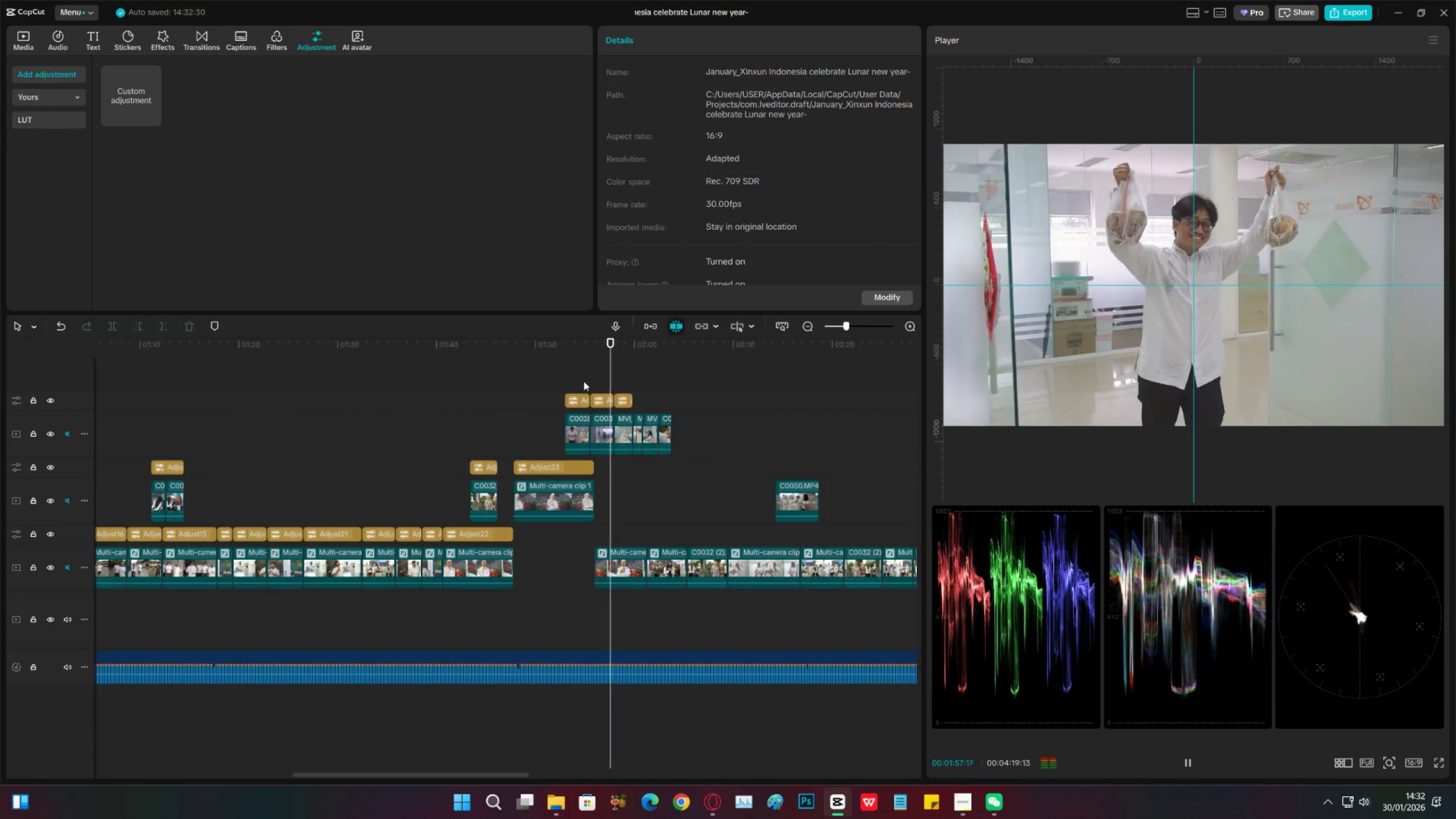 
key(Space)
 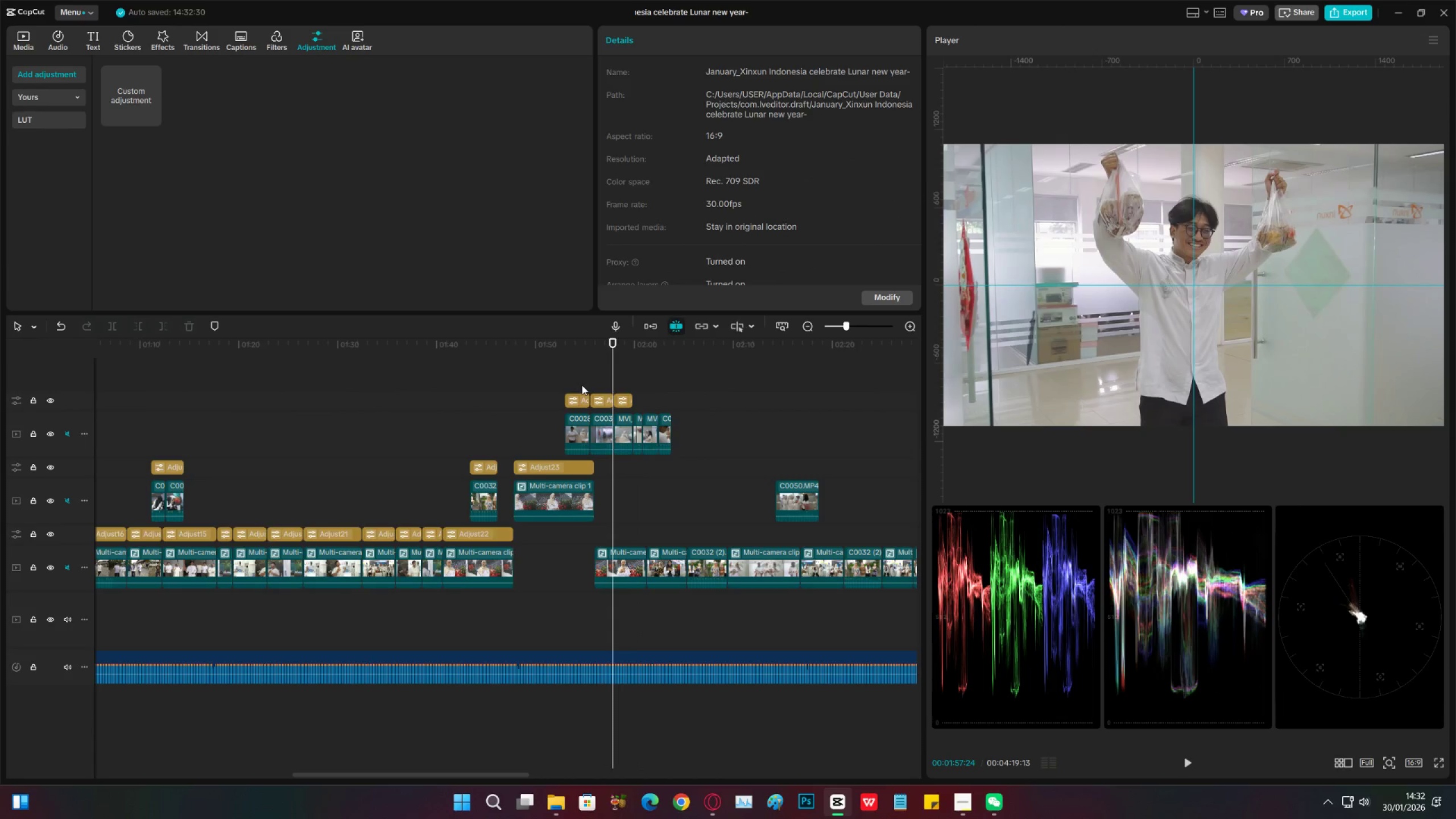 
left_click([576, 383])
 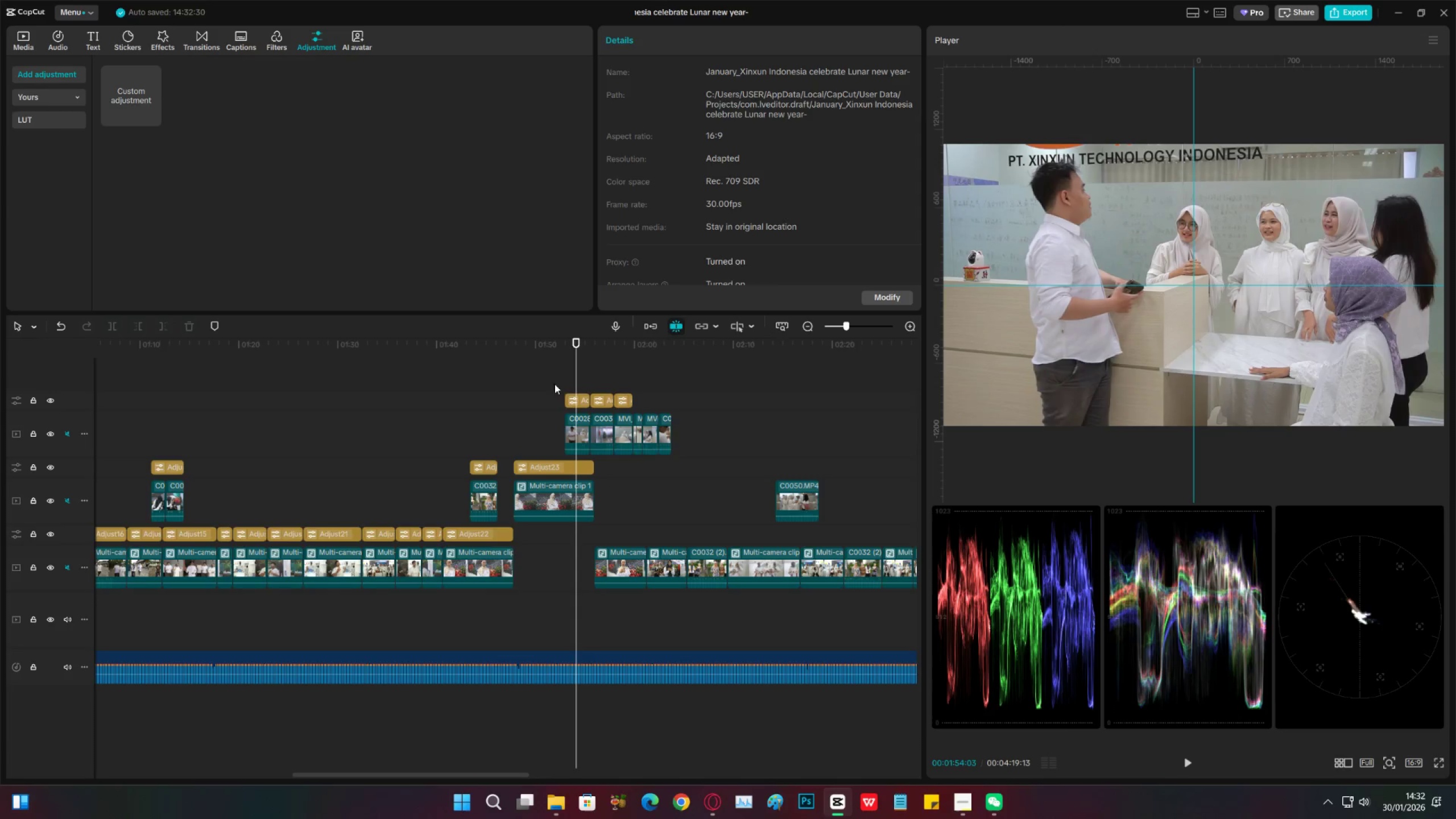 
double_click([549, 383])
 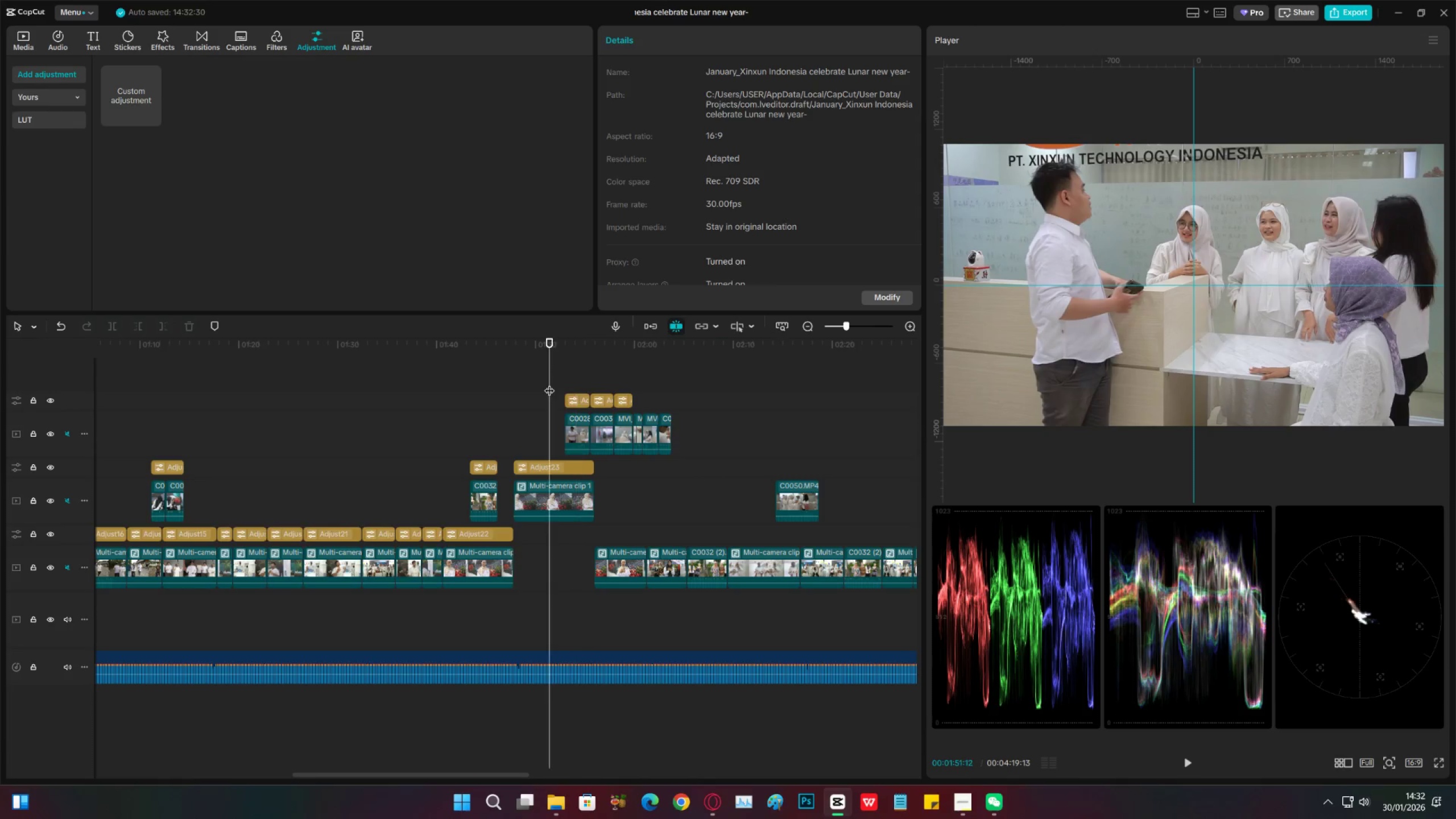 
key(Control+ControlLeft)
 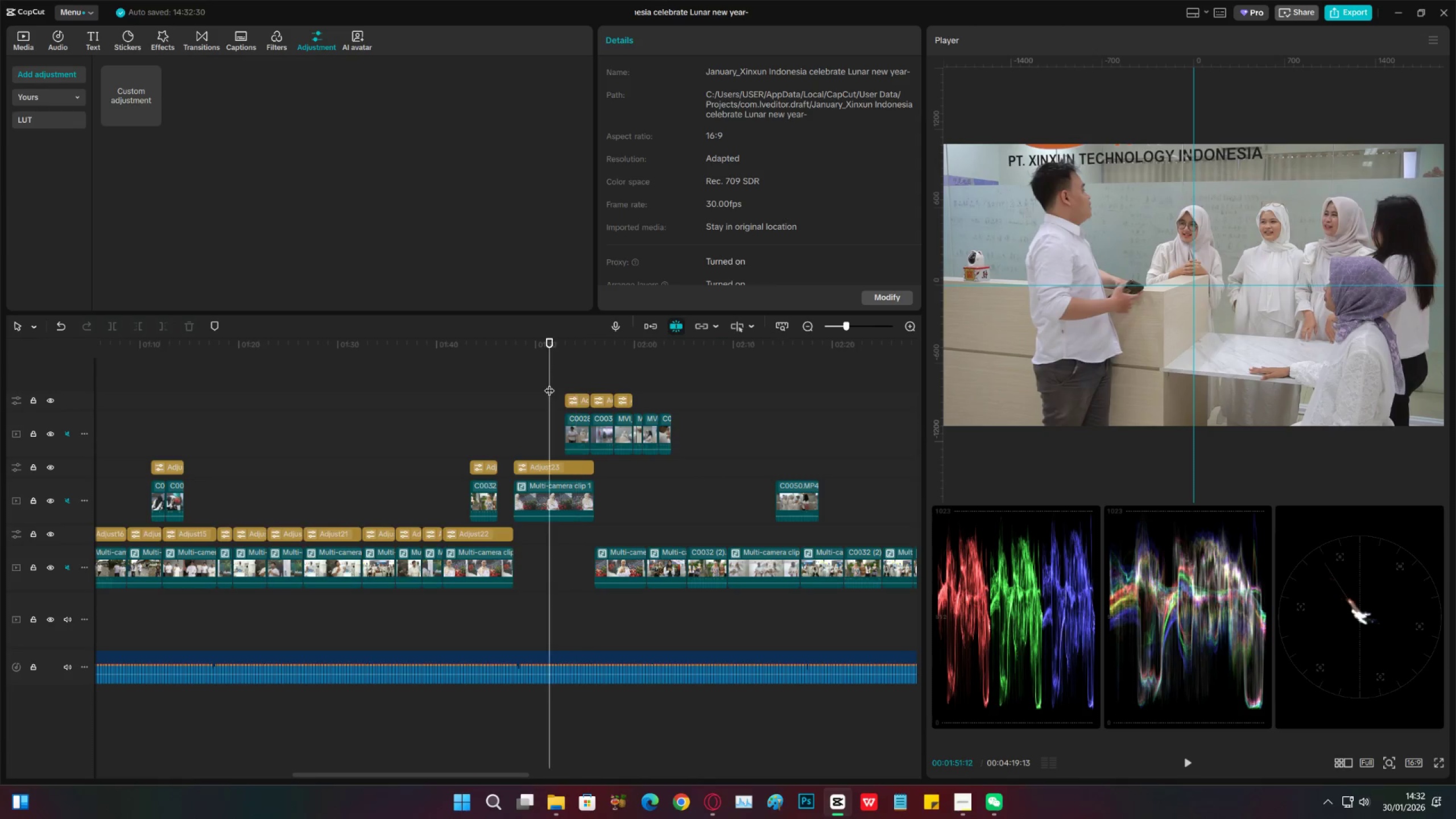 
key(Control+S)
 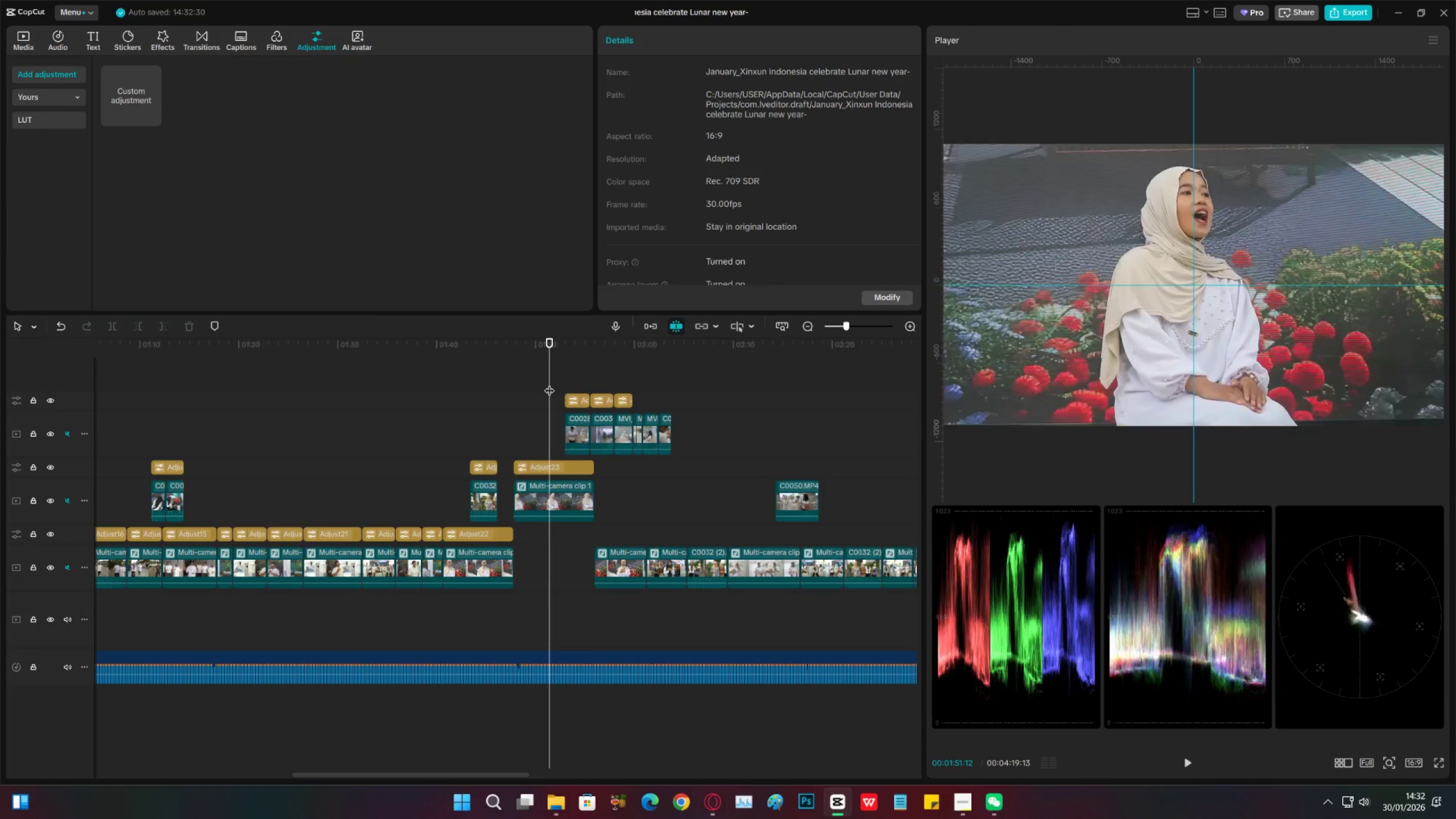 
key(Space)
 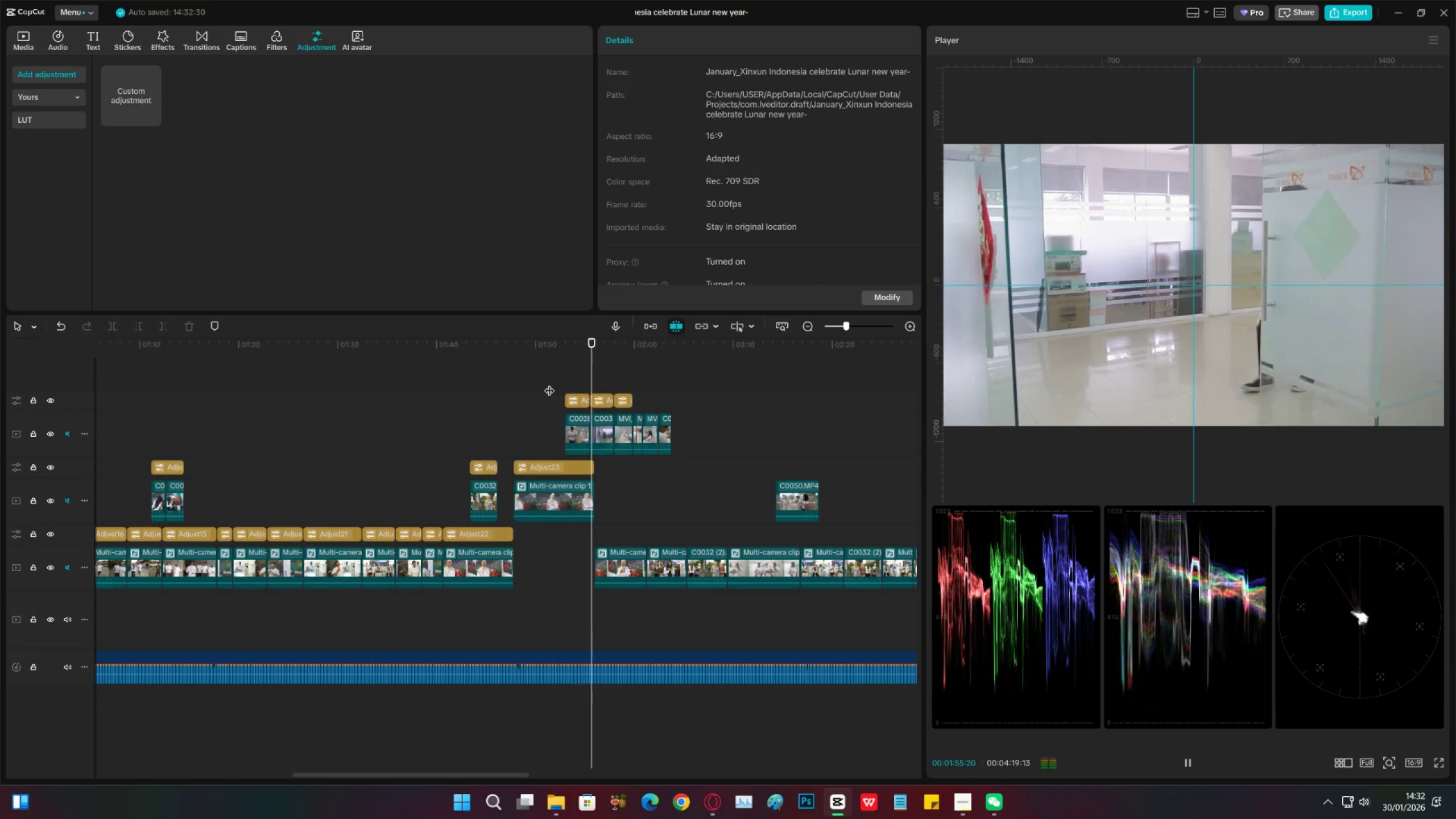 
wait(5.75)
 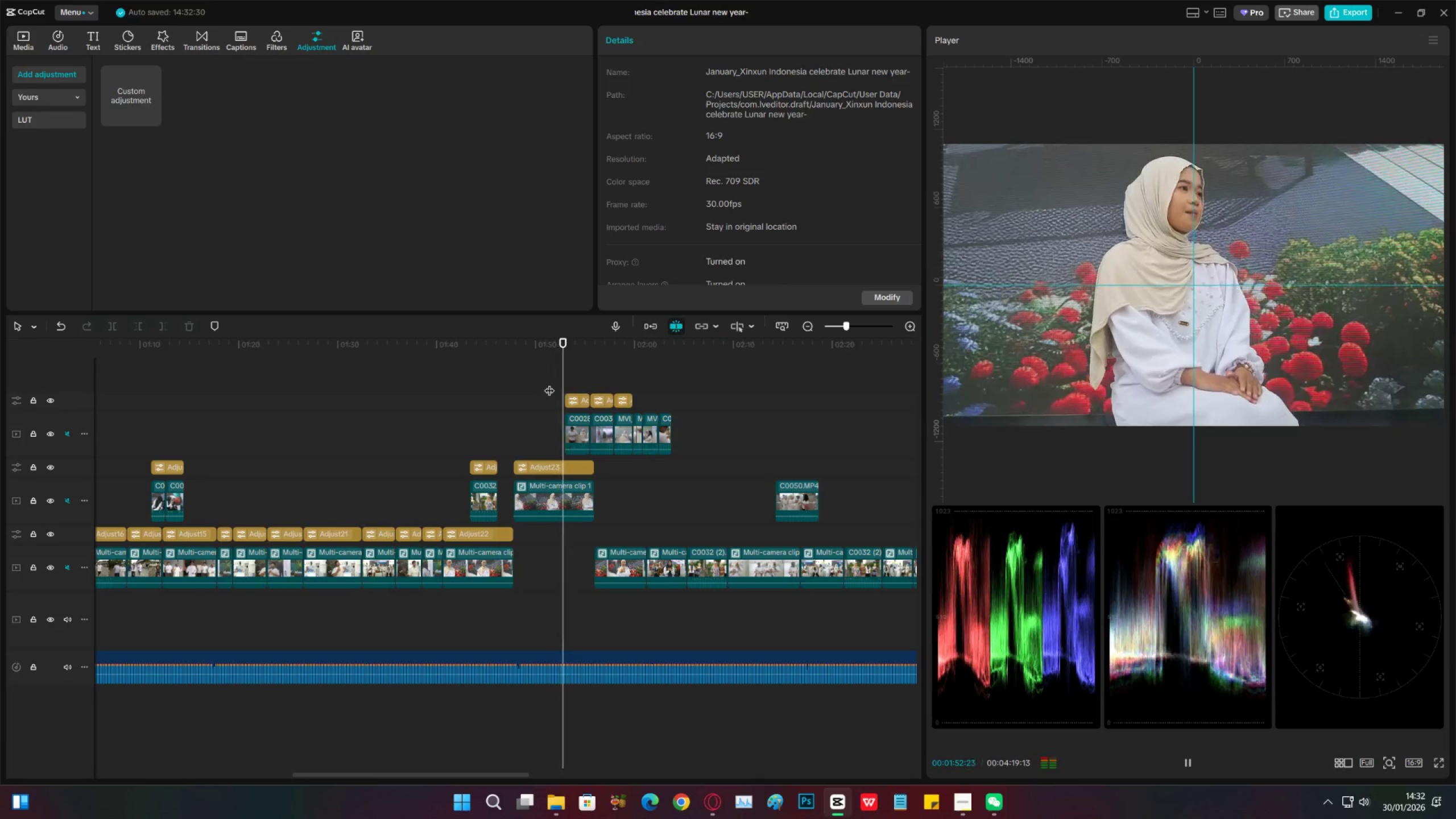 
key(Space)
 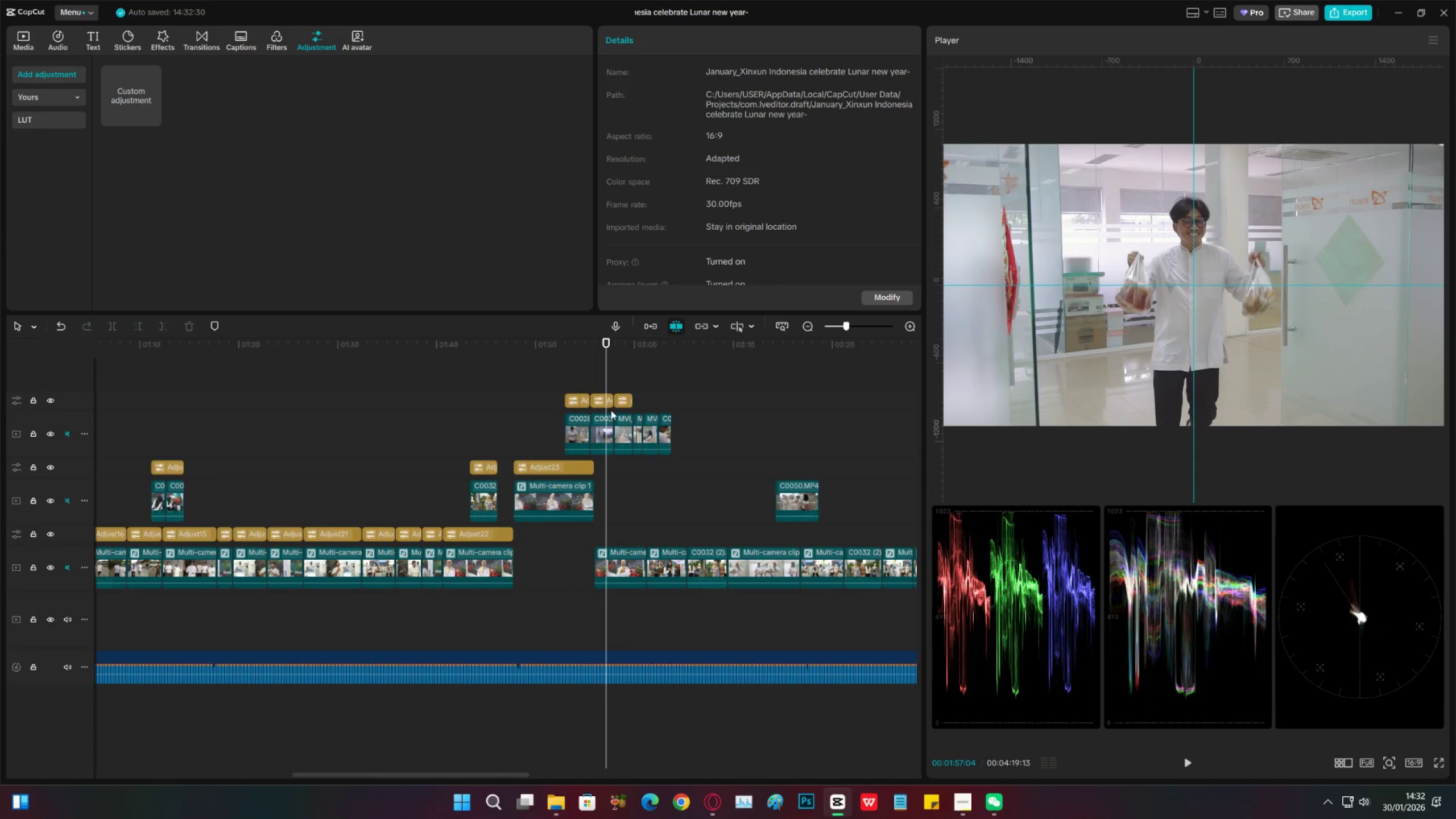 
left_click([600, 407])
 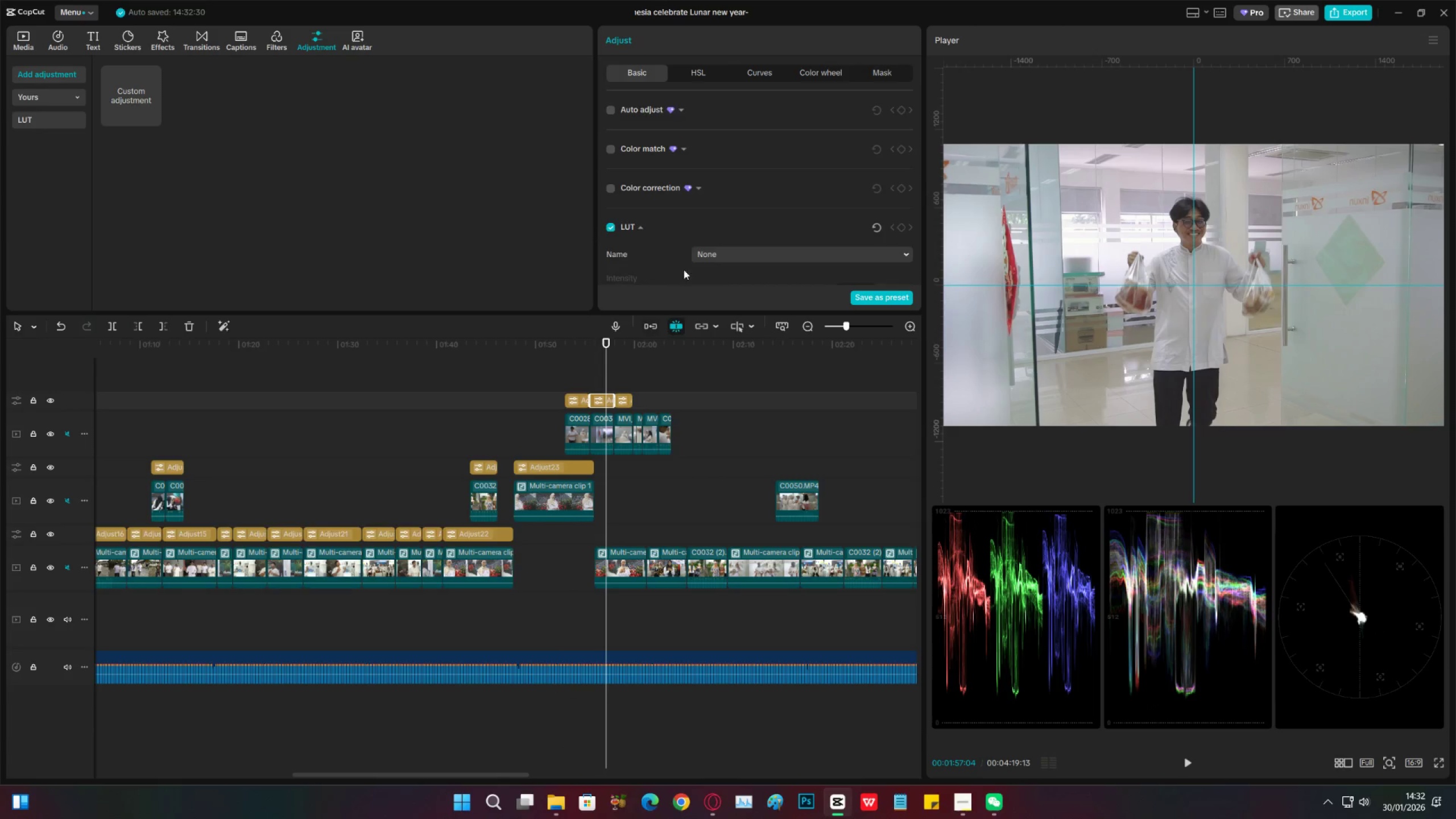 
scroll: coordinate [721, 212], scroll_direction: down, amount: 19.0
 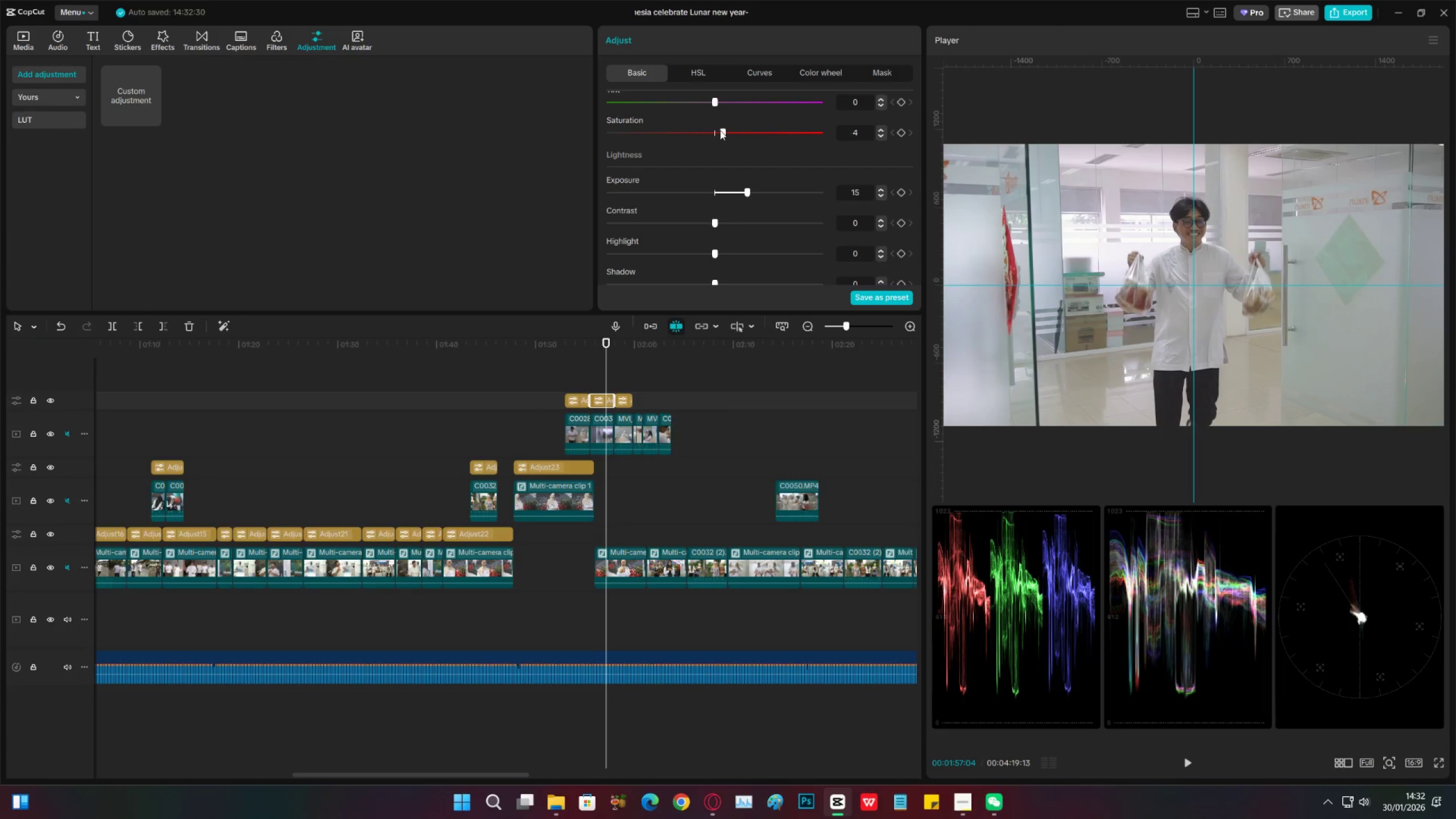 
left_click([720, 130])
 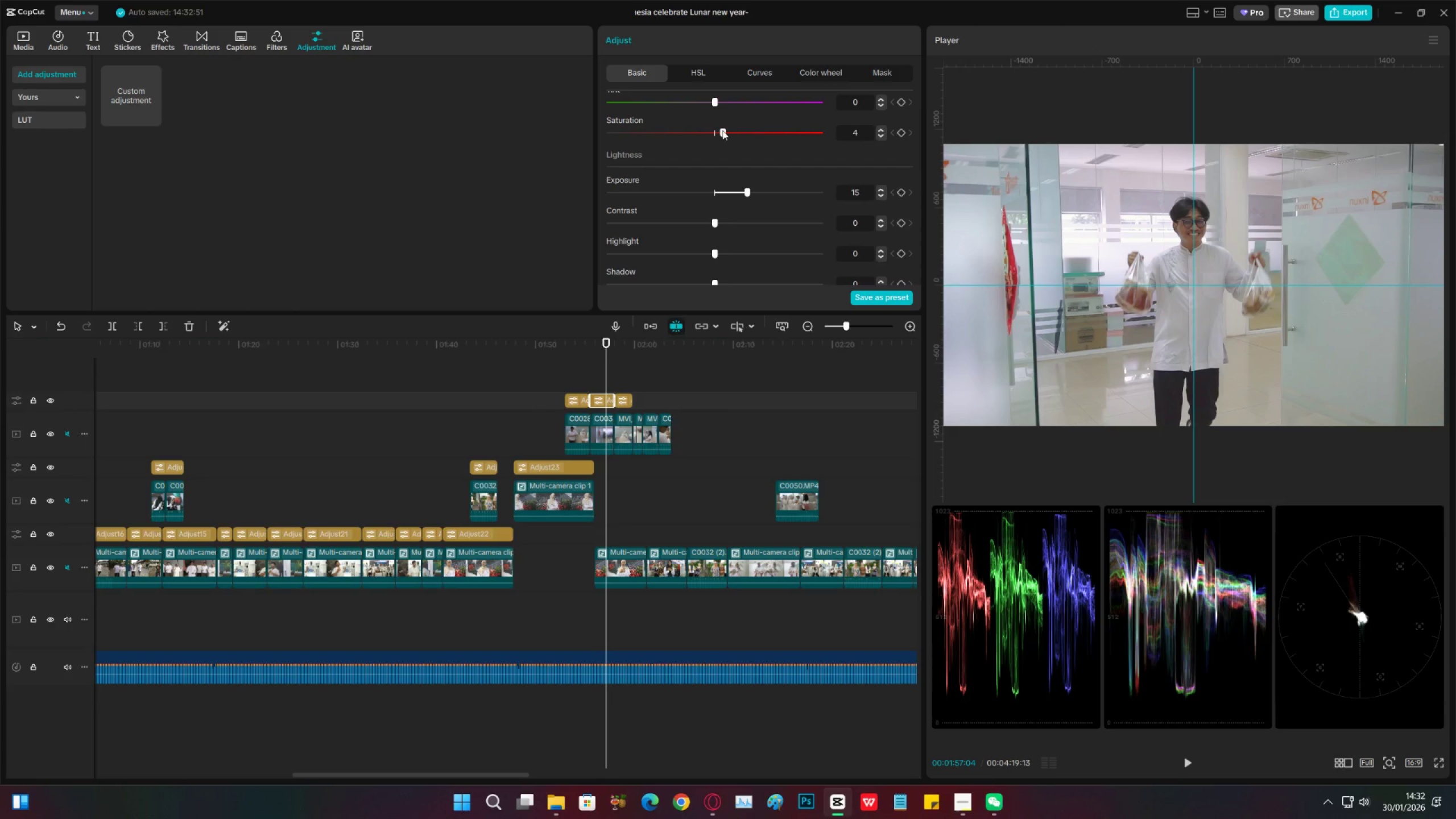 
left_click_drag(start_coordinate=[722, 130], to_coordinate=[733, 130])
 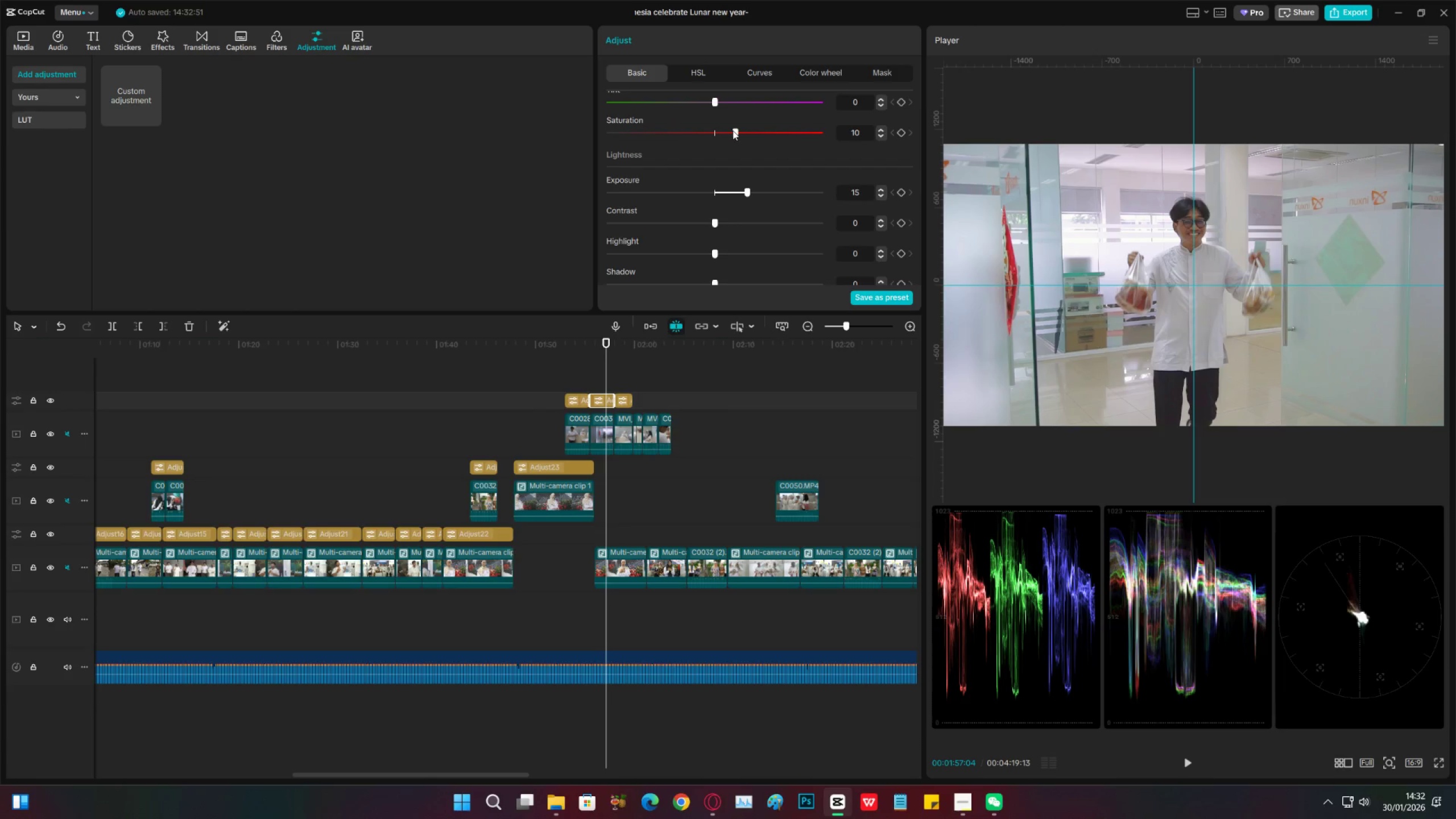 
key(Space)
 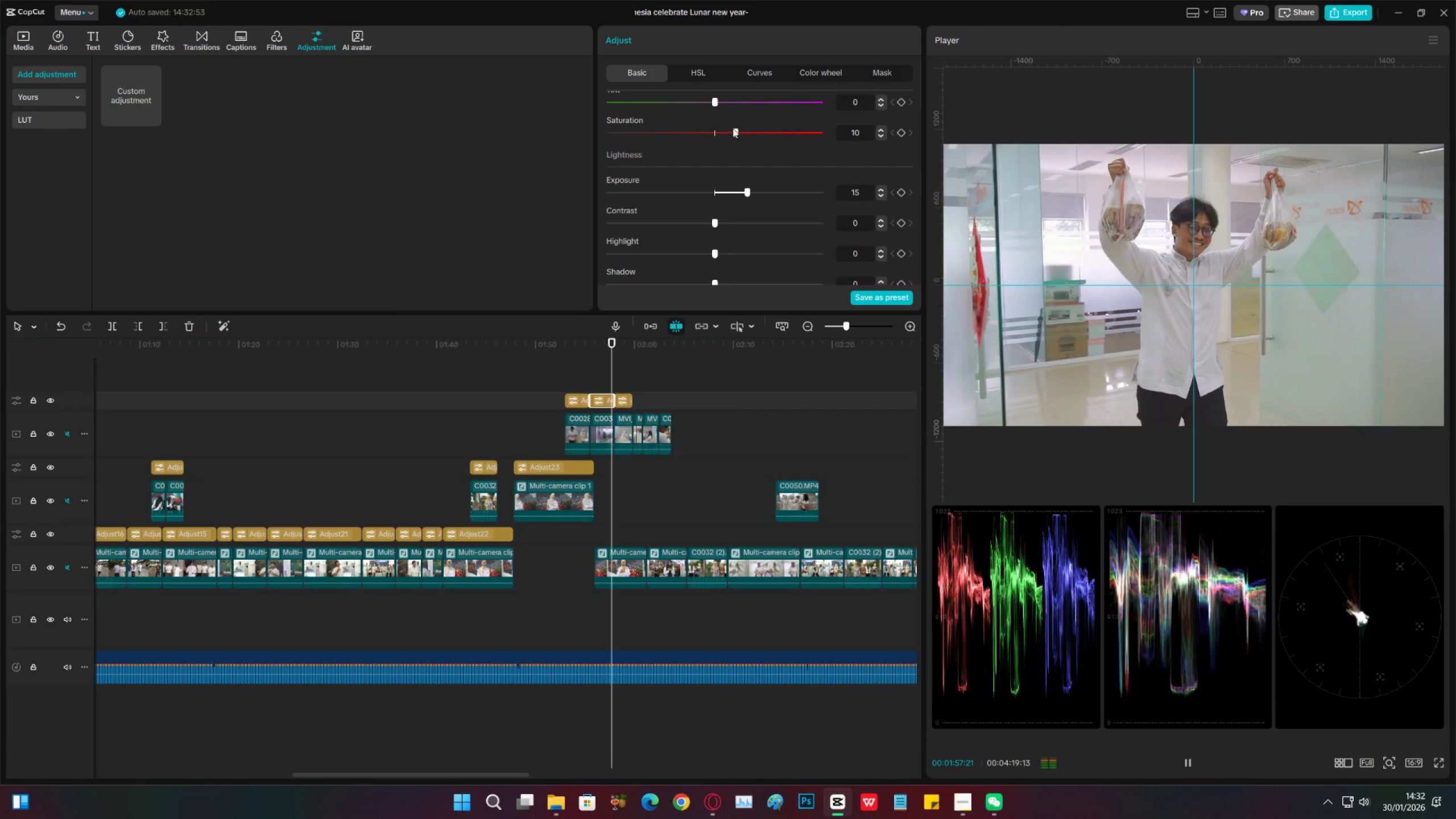 
key(Space)
 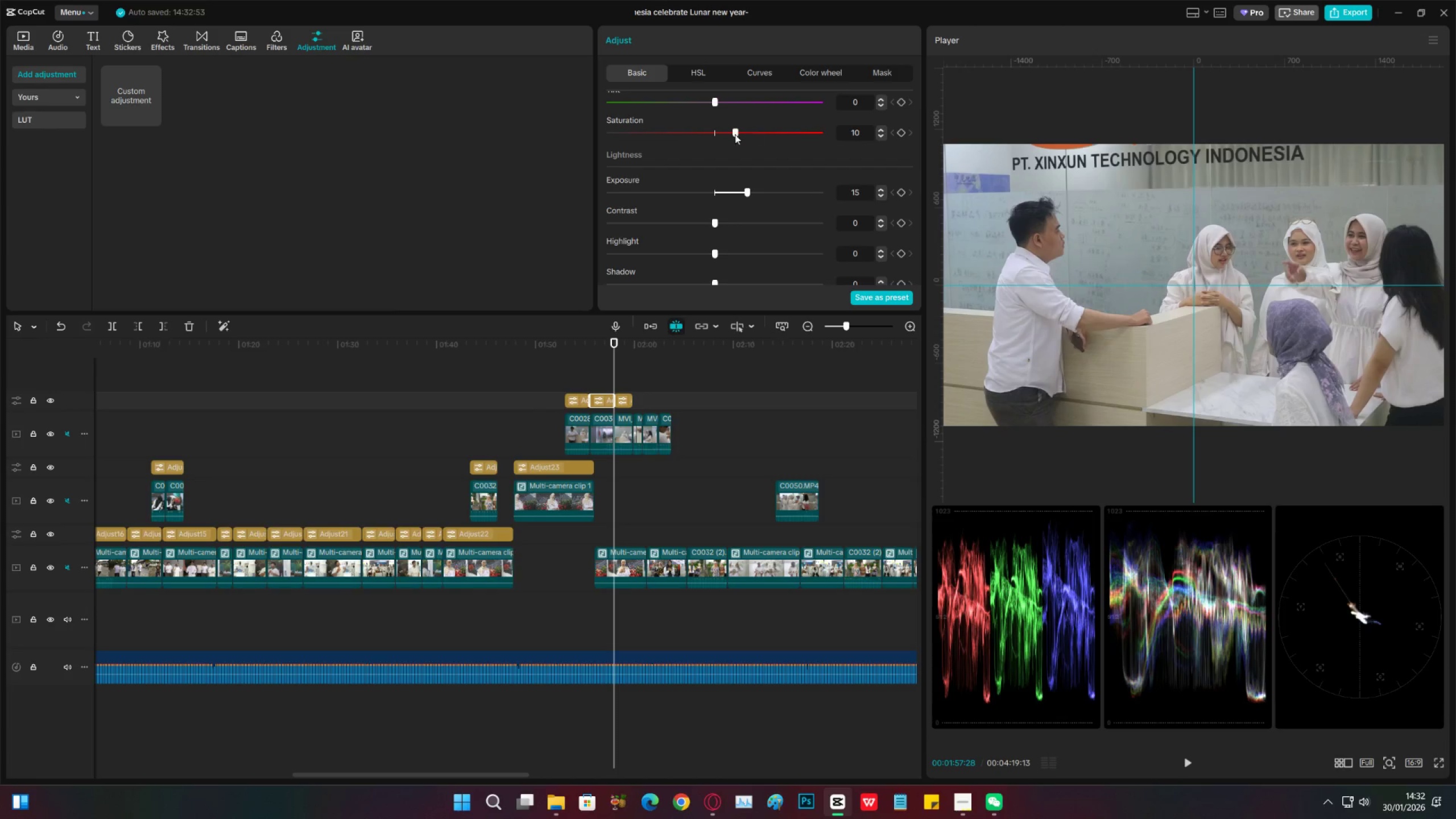 
left_click([729, 131])
 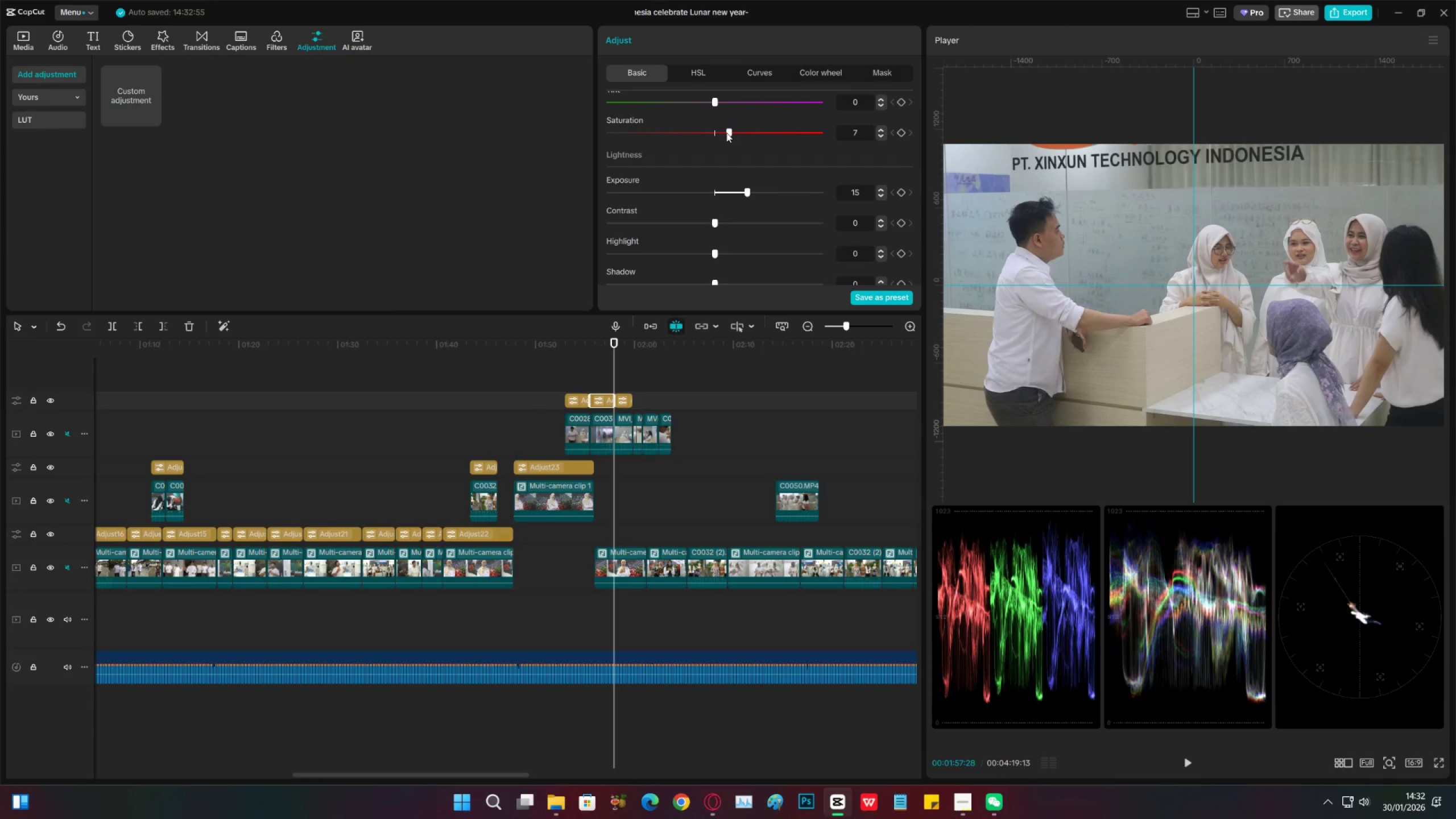 
left_click([726, 133])
 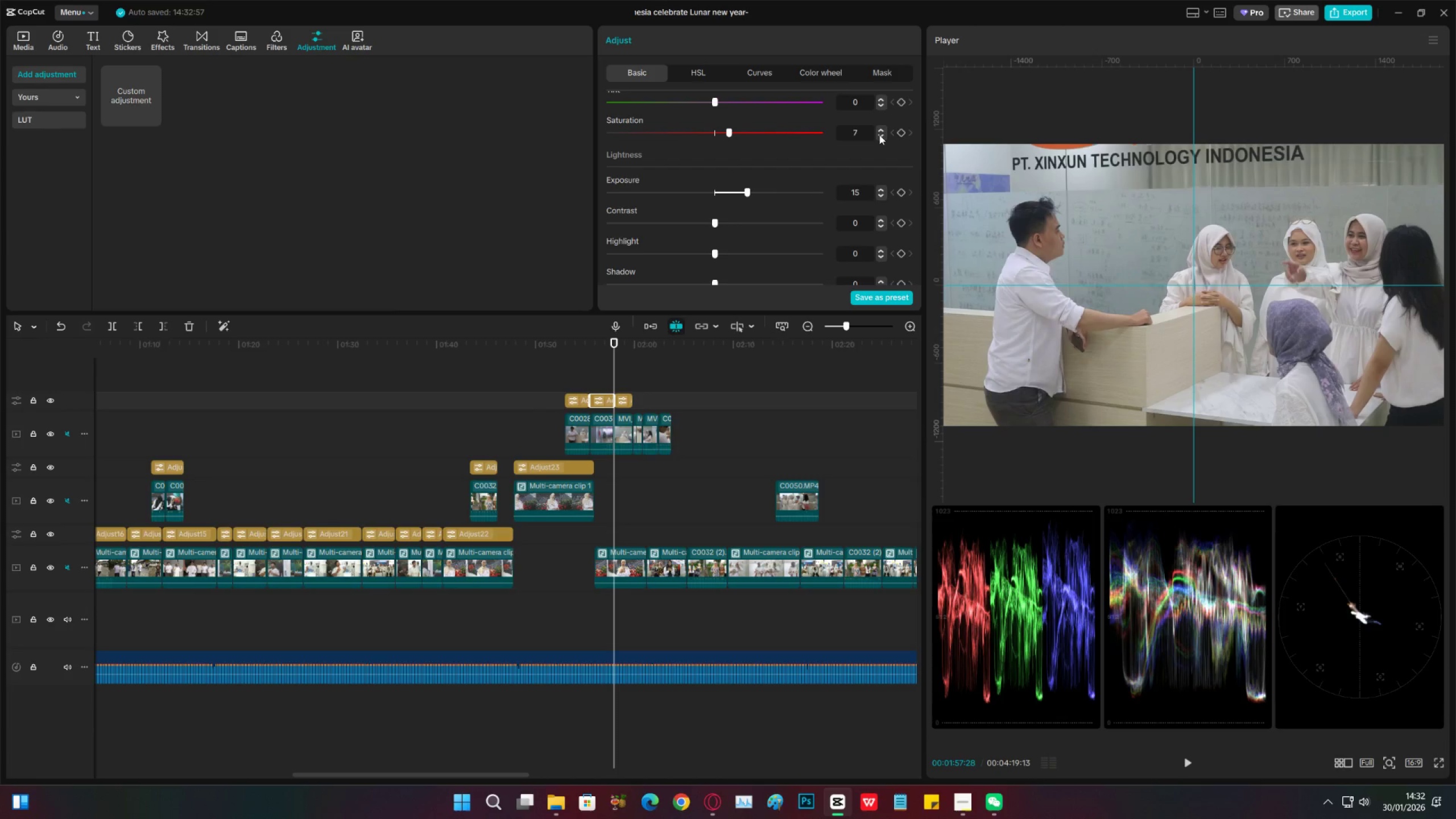 
double_click([879, 135])
 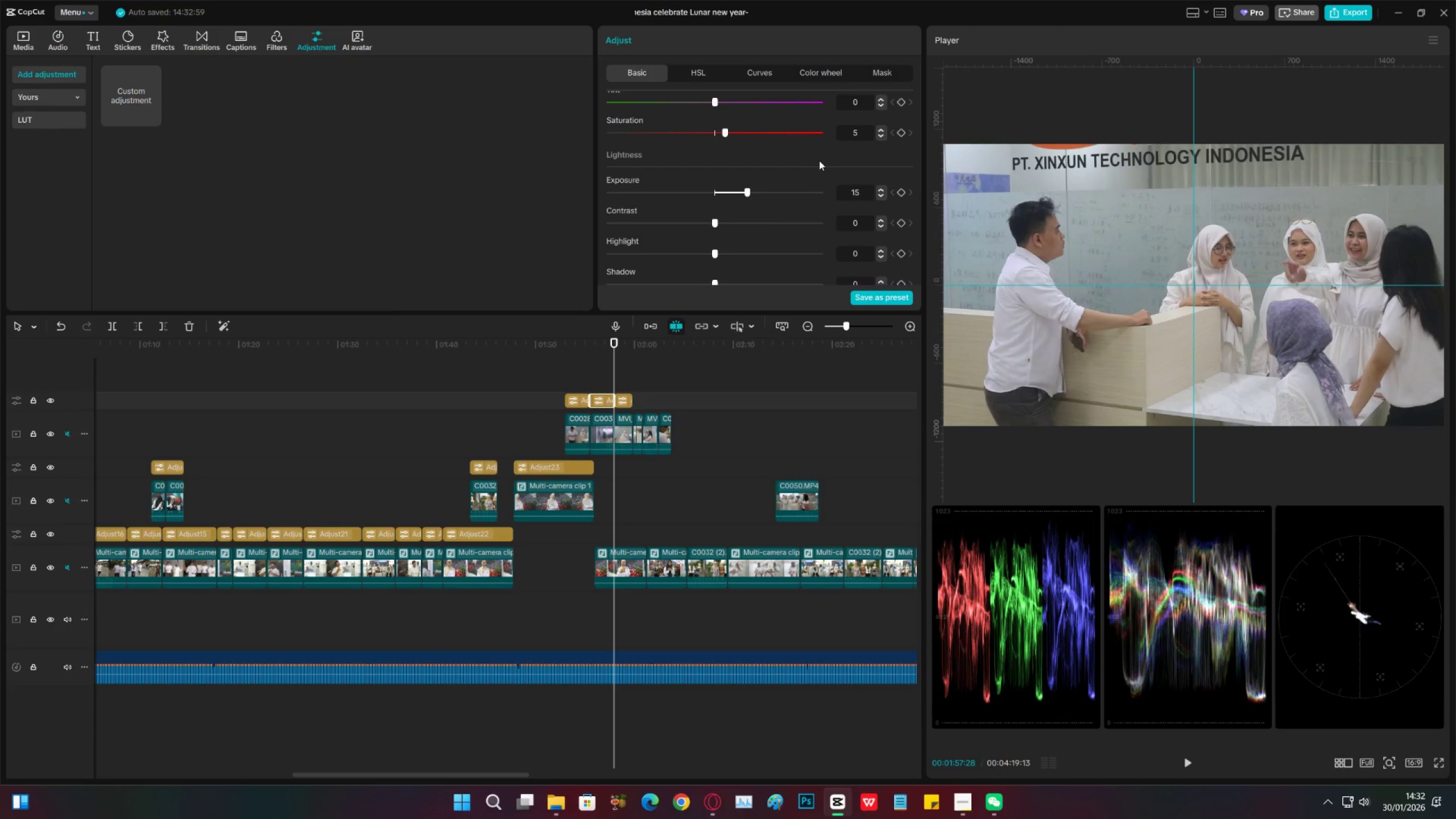 
key(Space)
 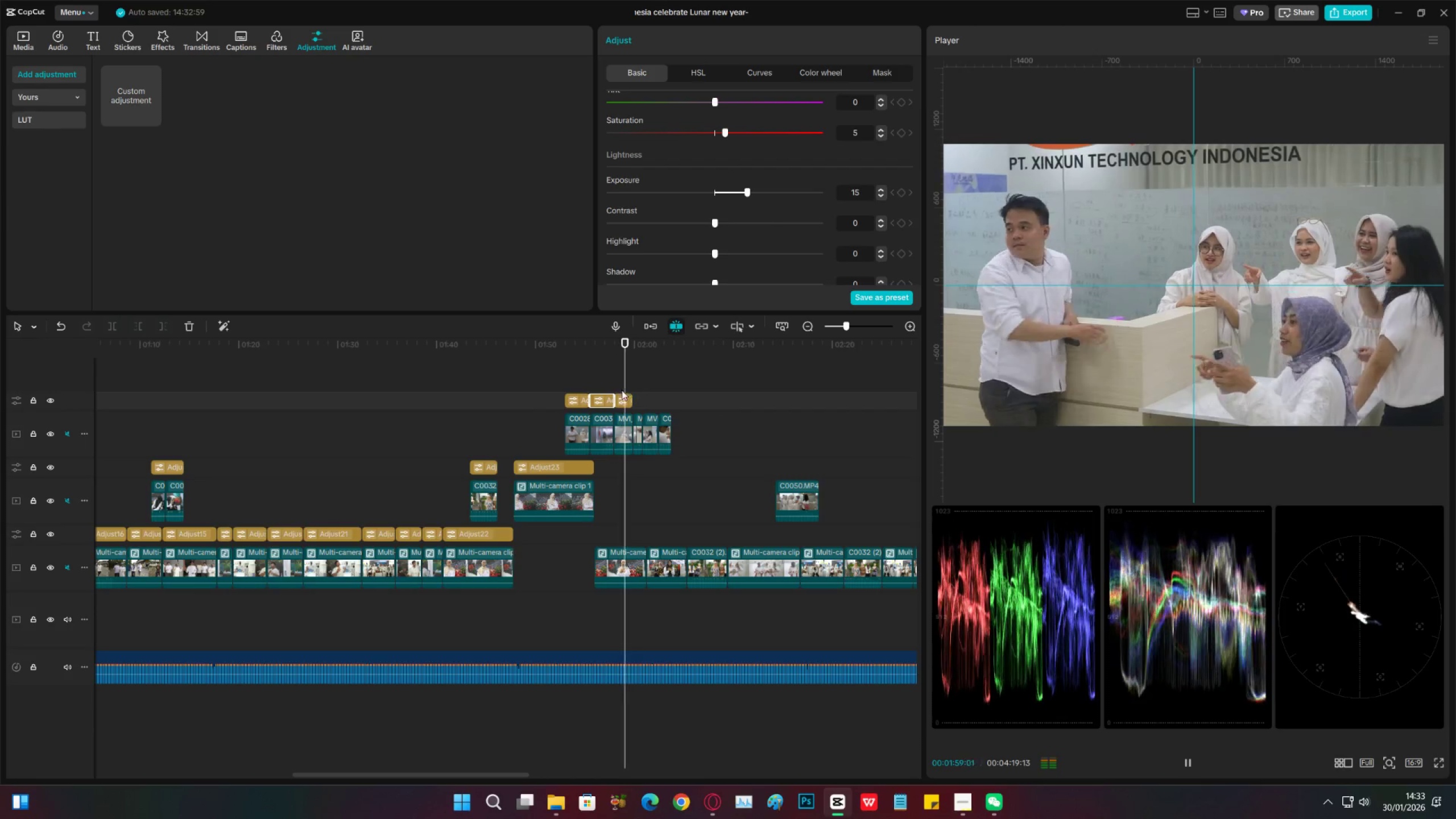 
key(Space)
 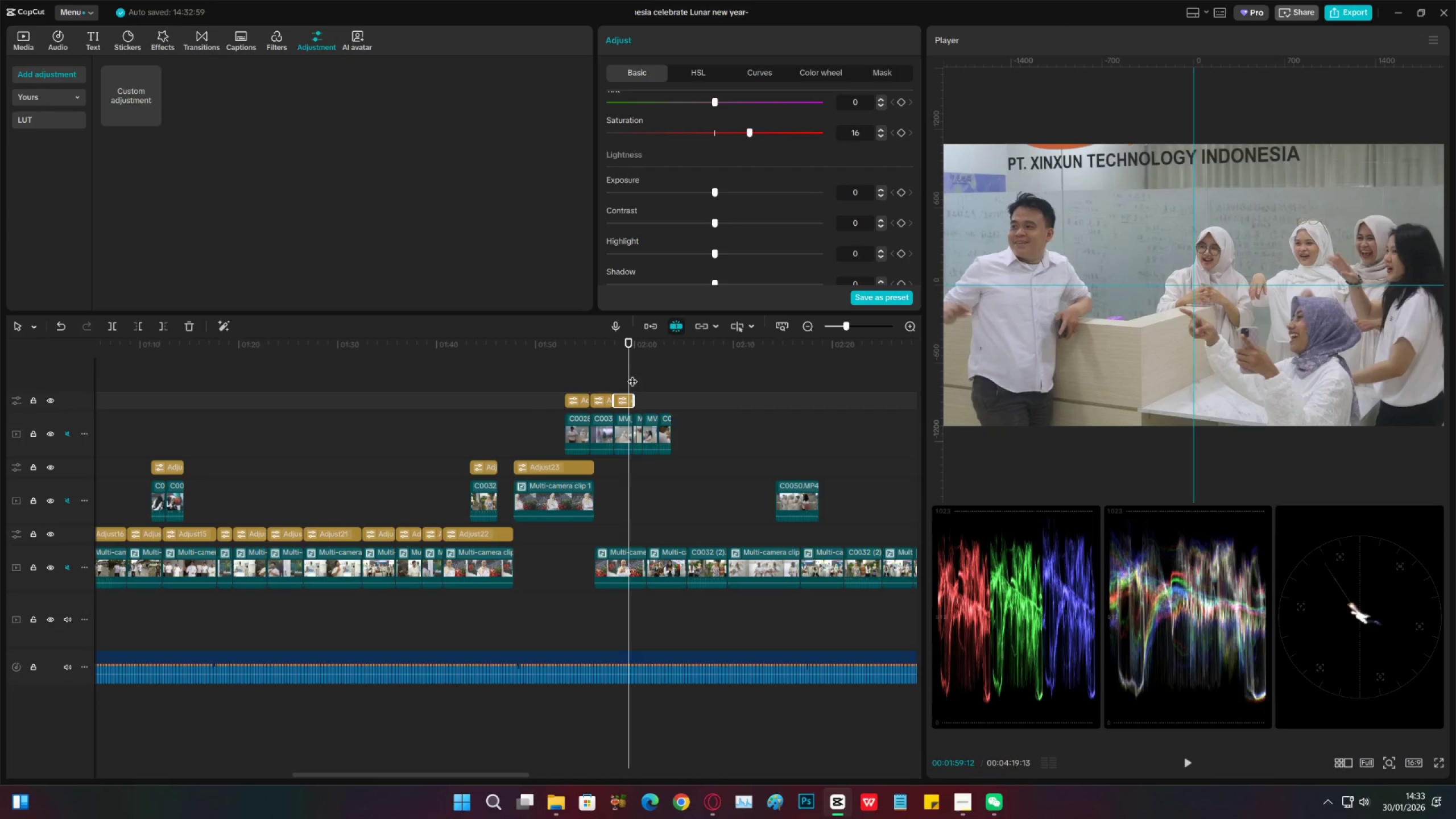 
double_click([633, 367])
 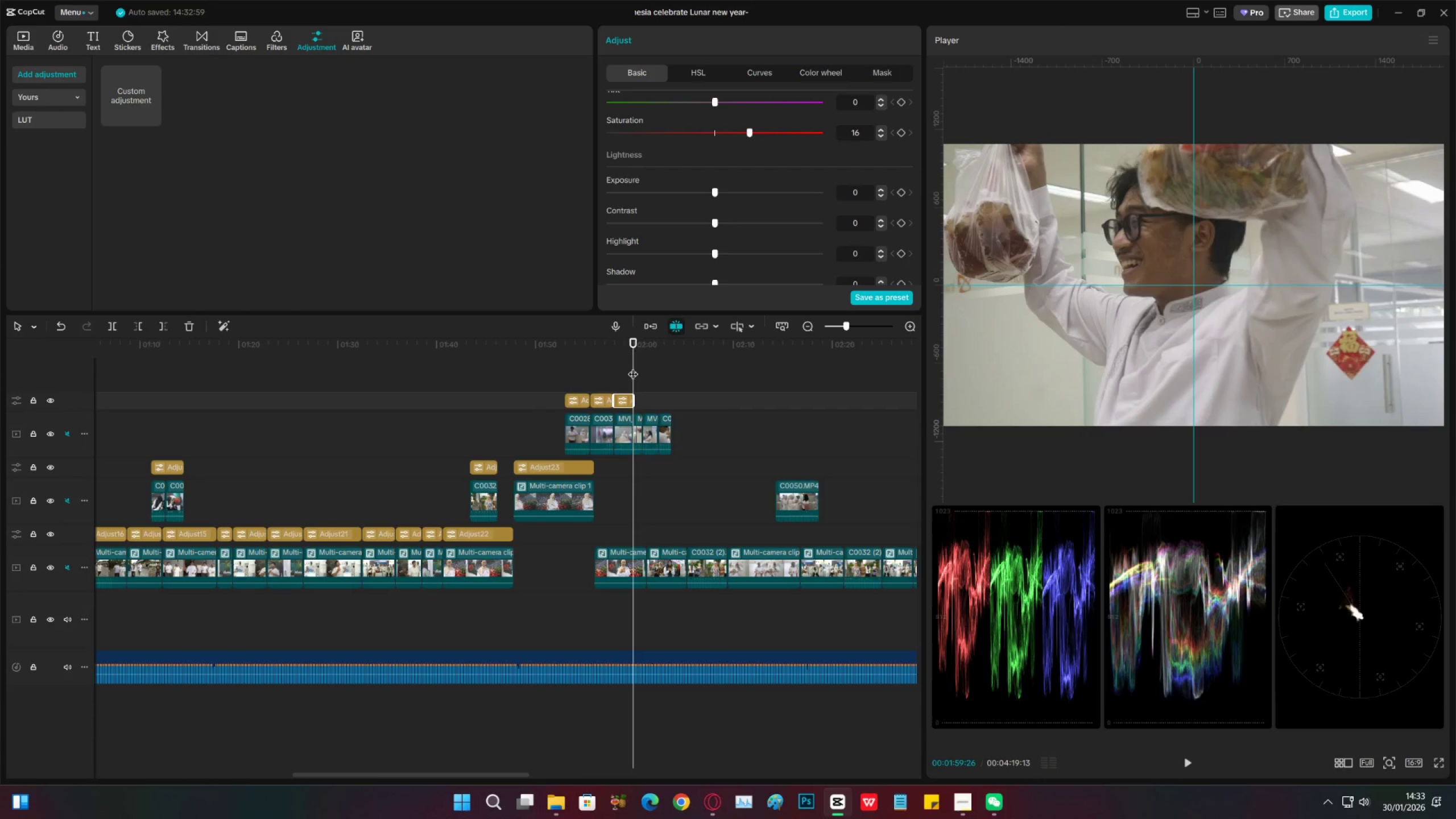 
key(Space)
 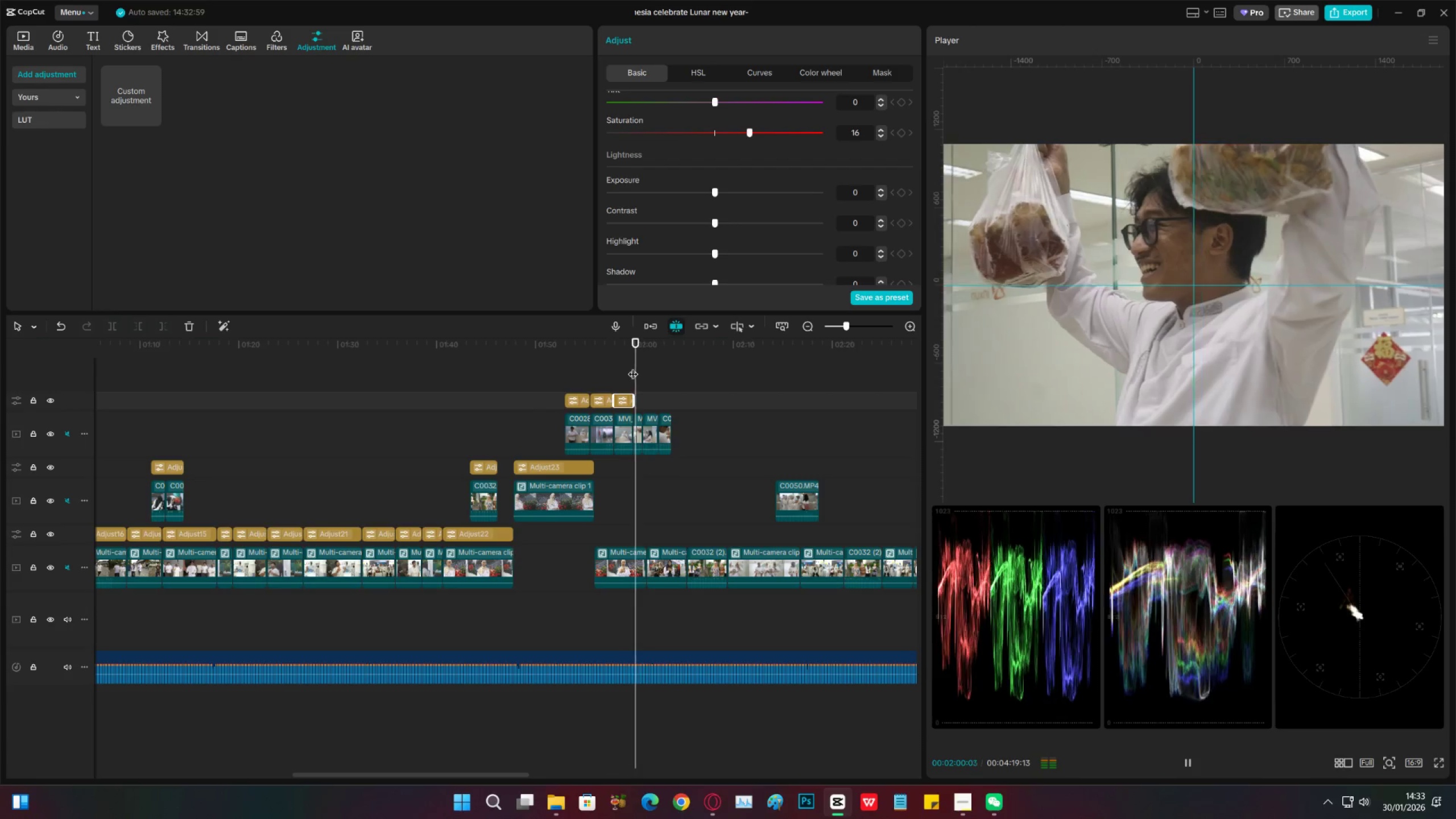 
key(Space)
 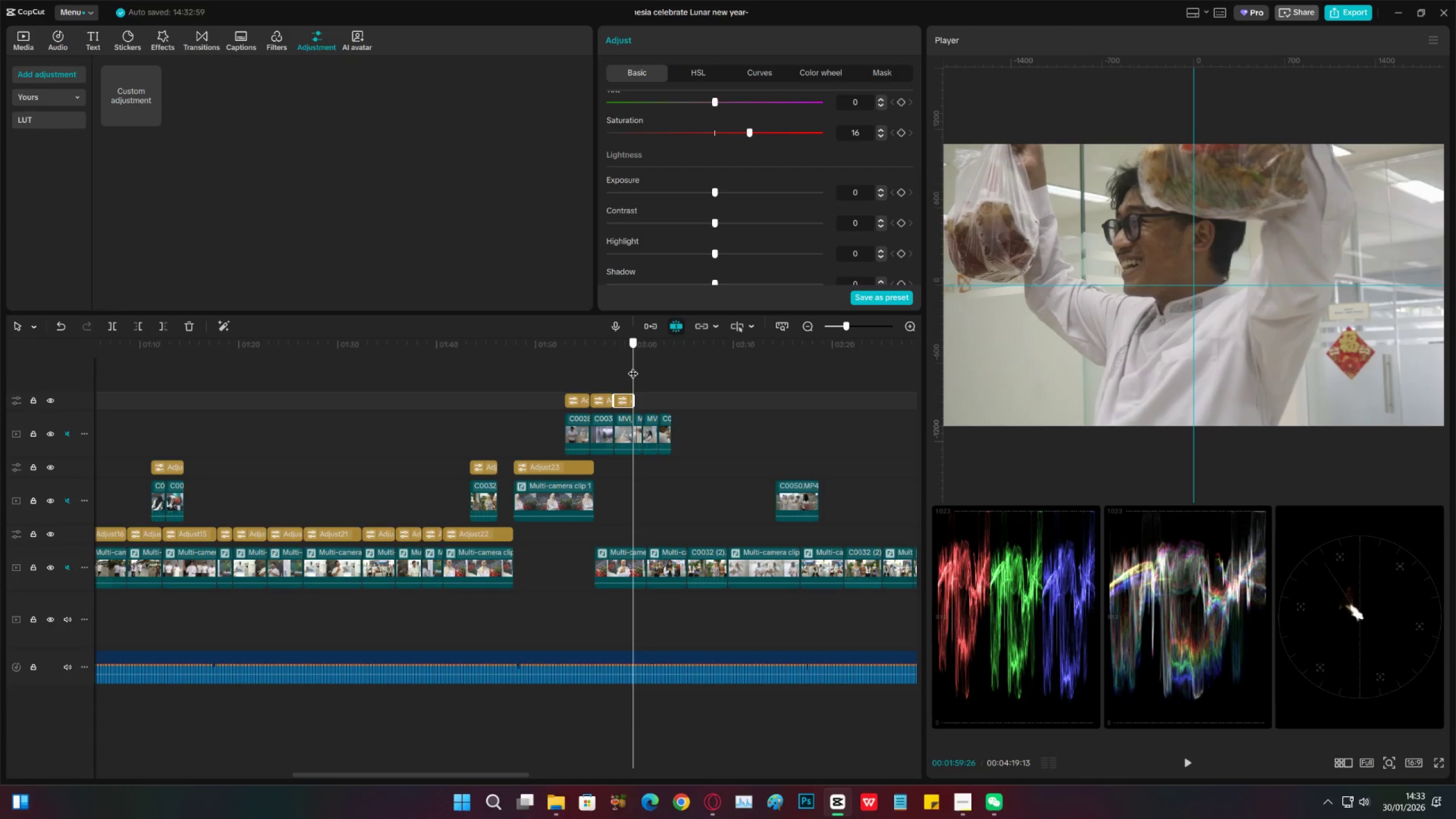 
left_click([633, 366])
 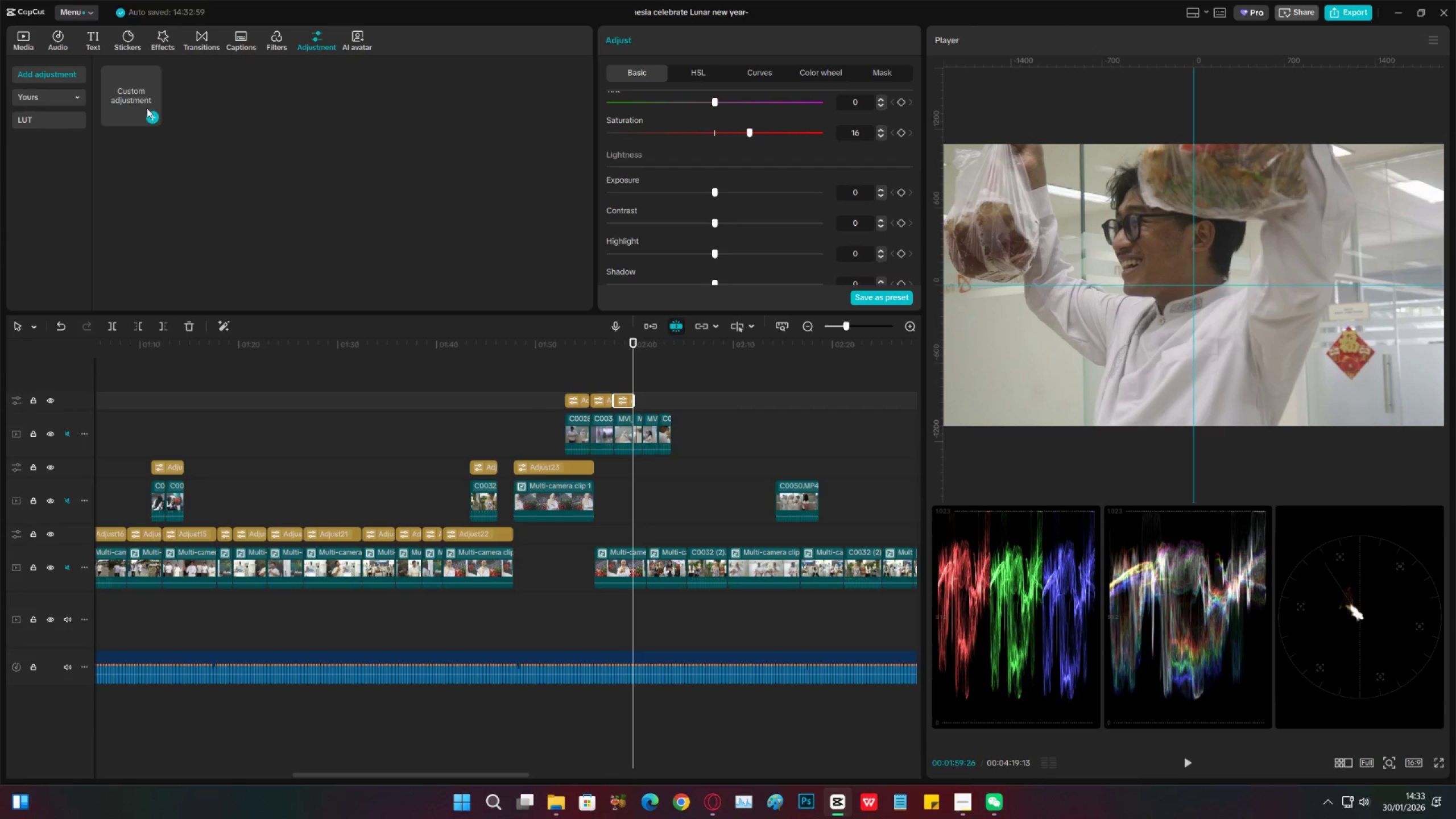 
left_click([155, 117])
 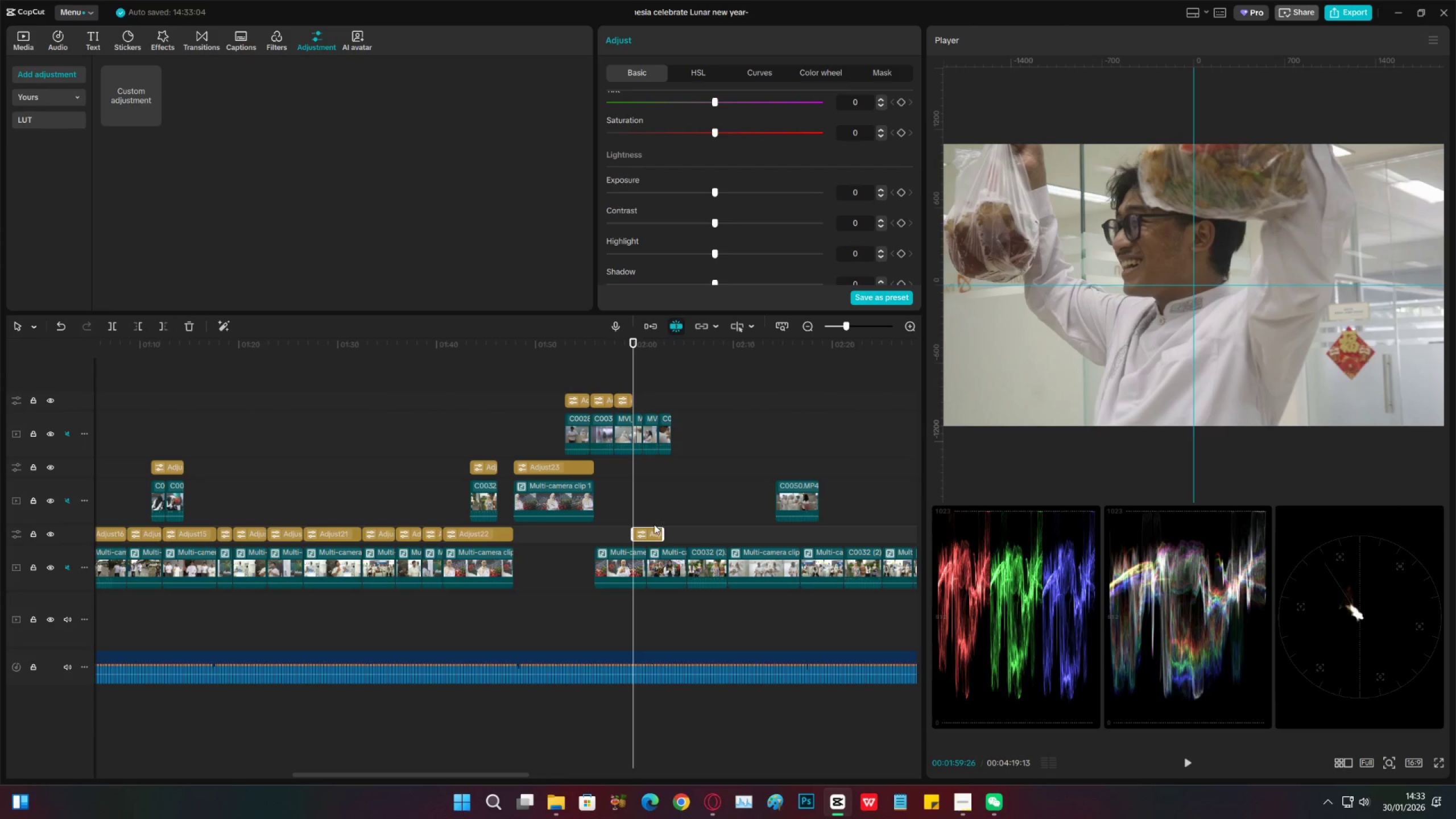 
left_click_drag(start_coordinate=[652, 533], to_coordinate=[654, 399])
 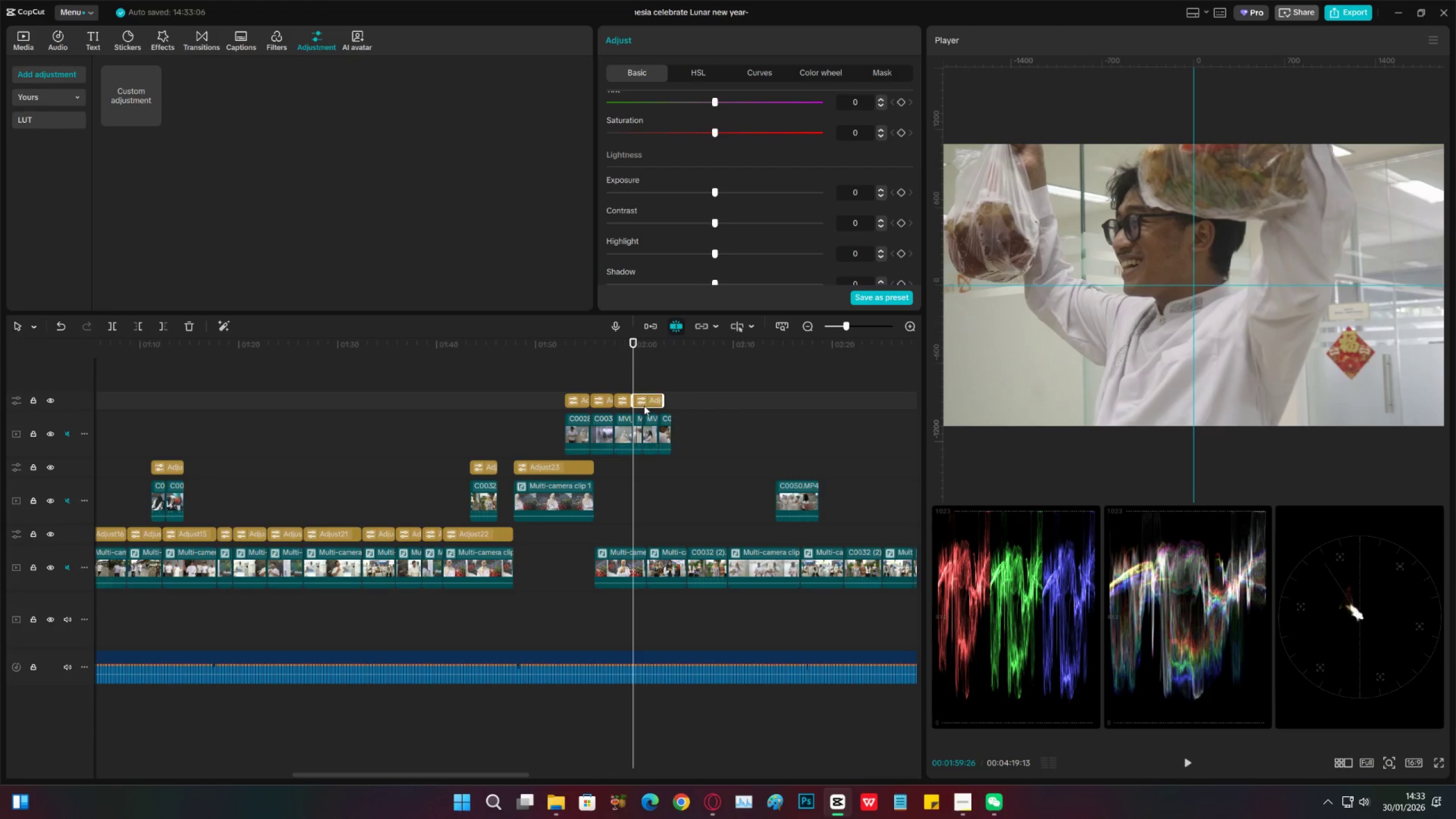 
key(C)
 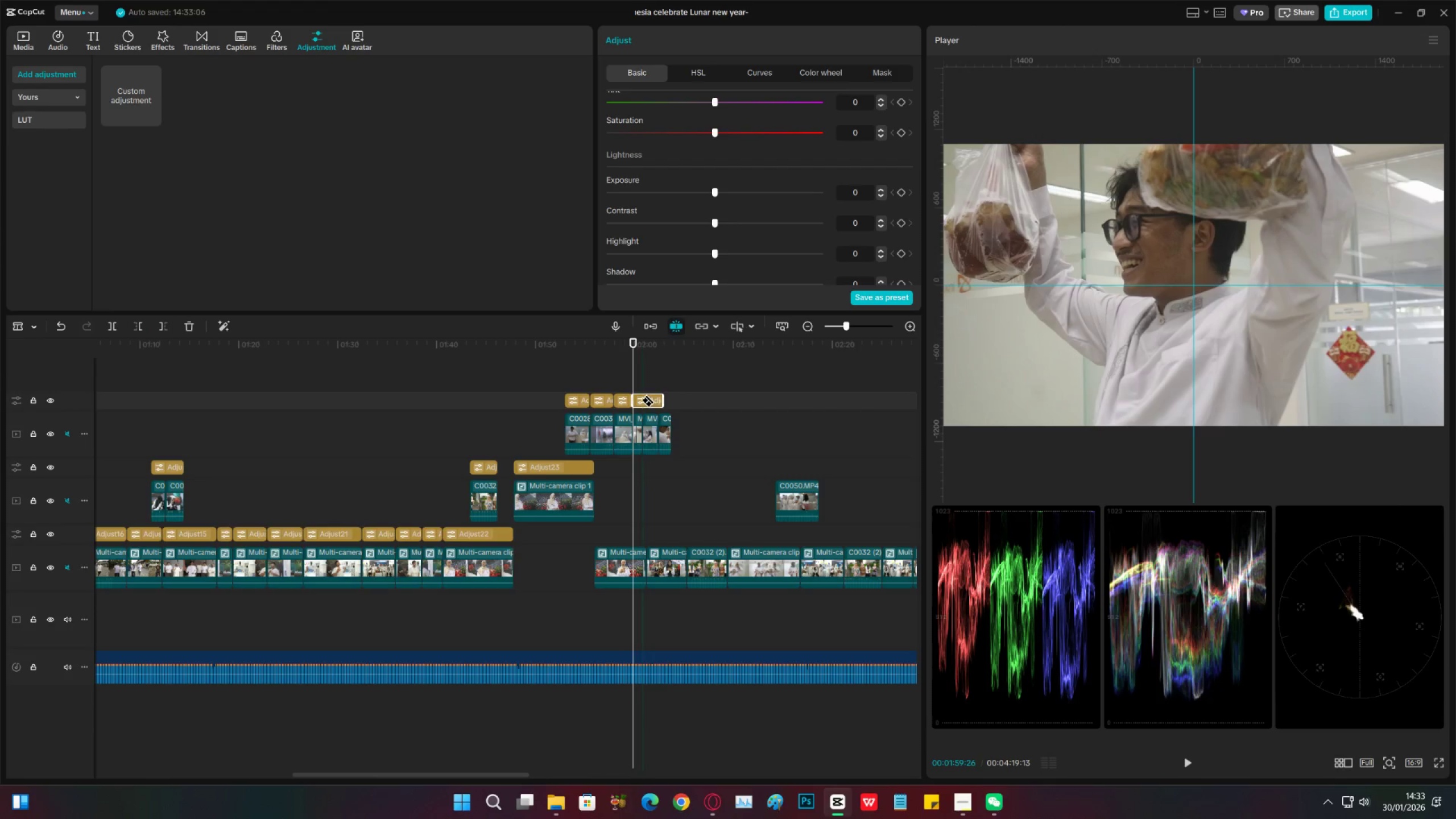 
left_click([640, 400])
 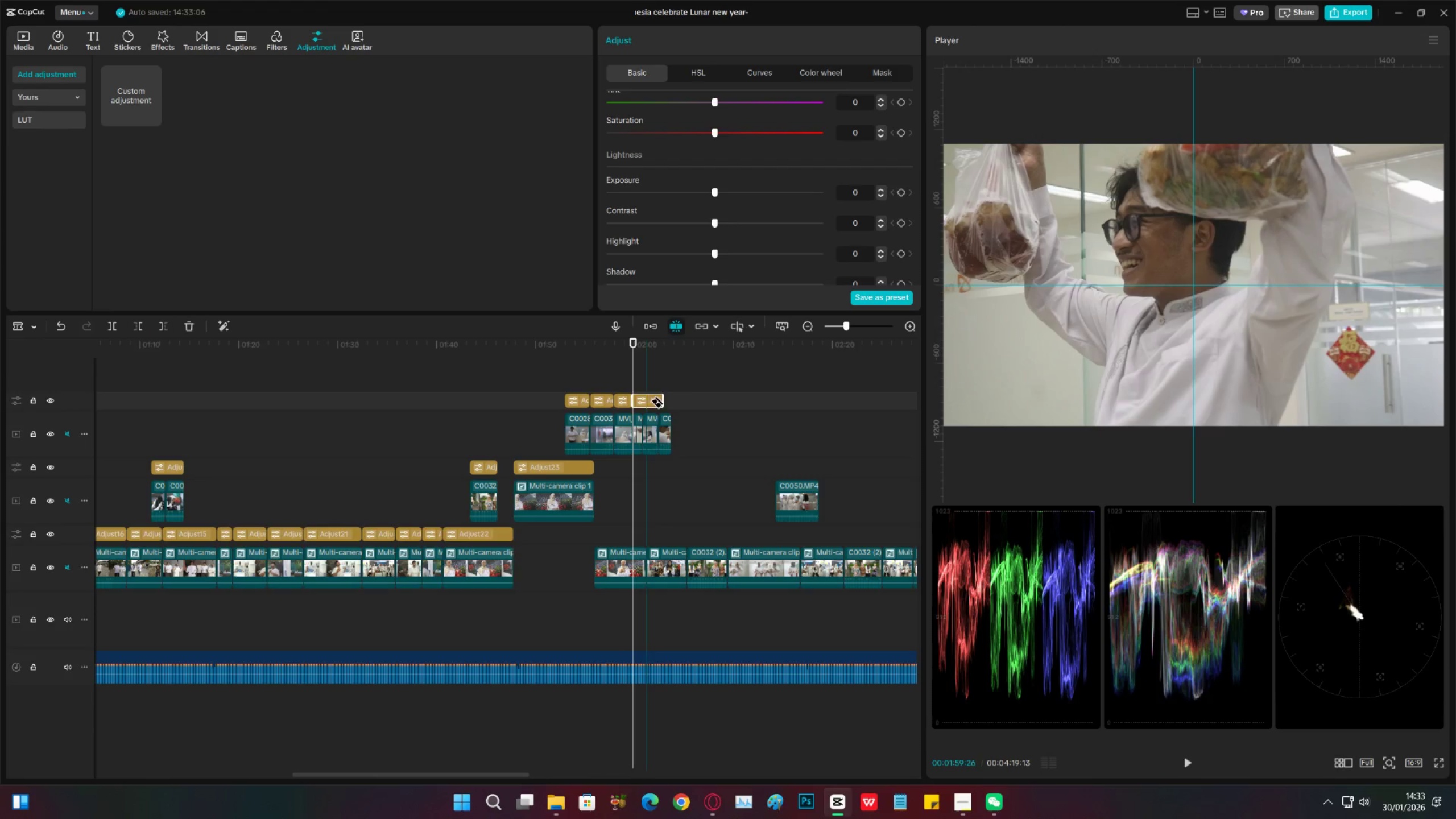 
key(V)
 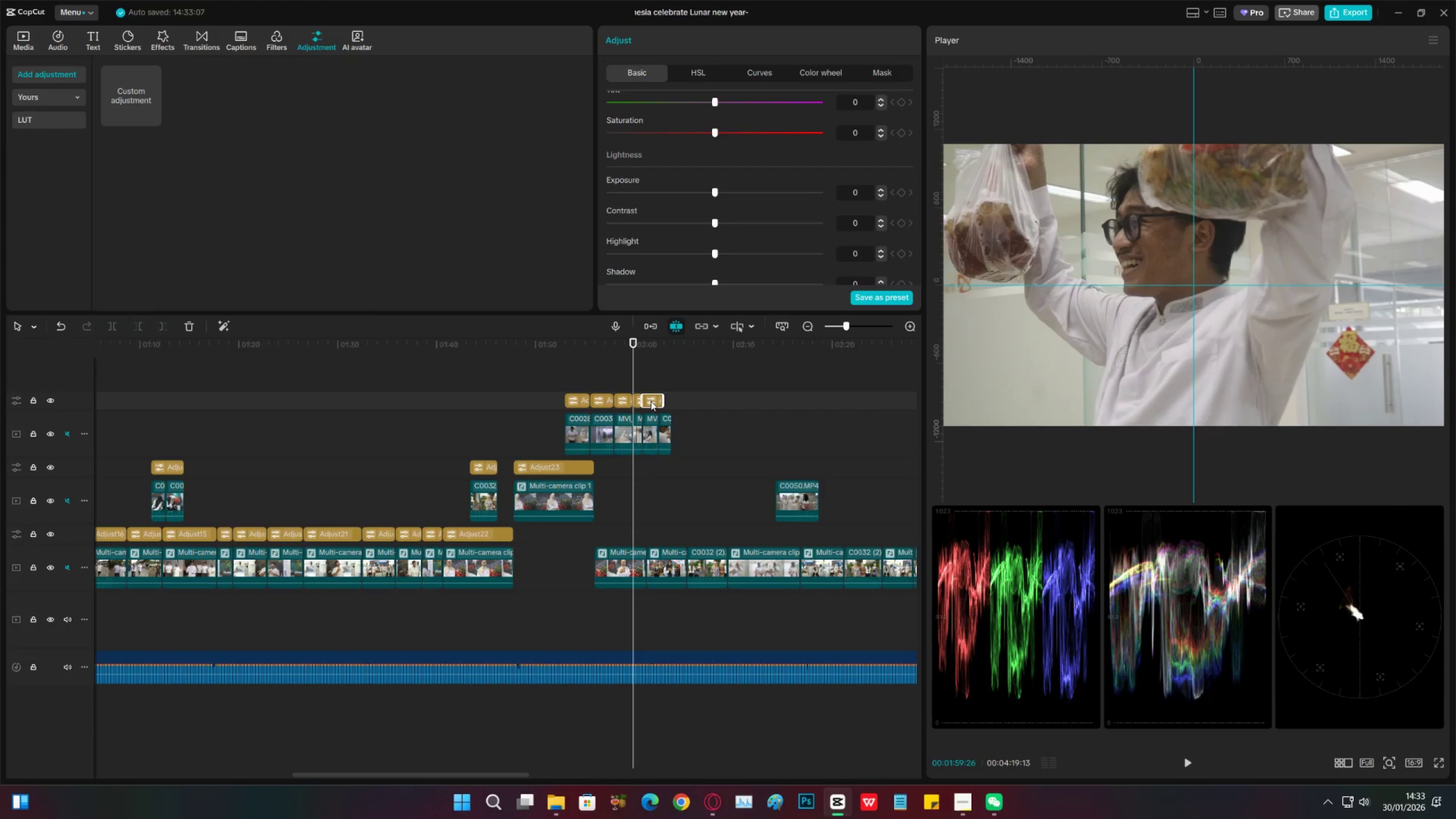 
double_click([651, 401])
 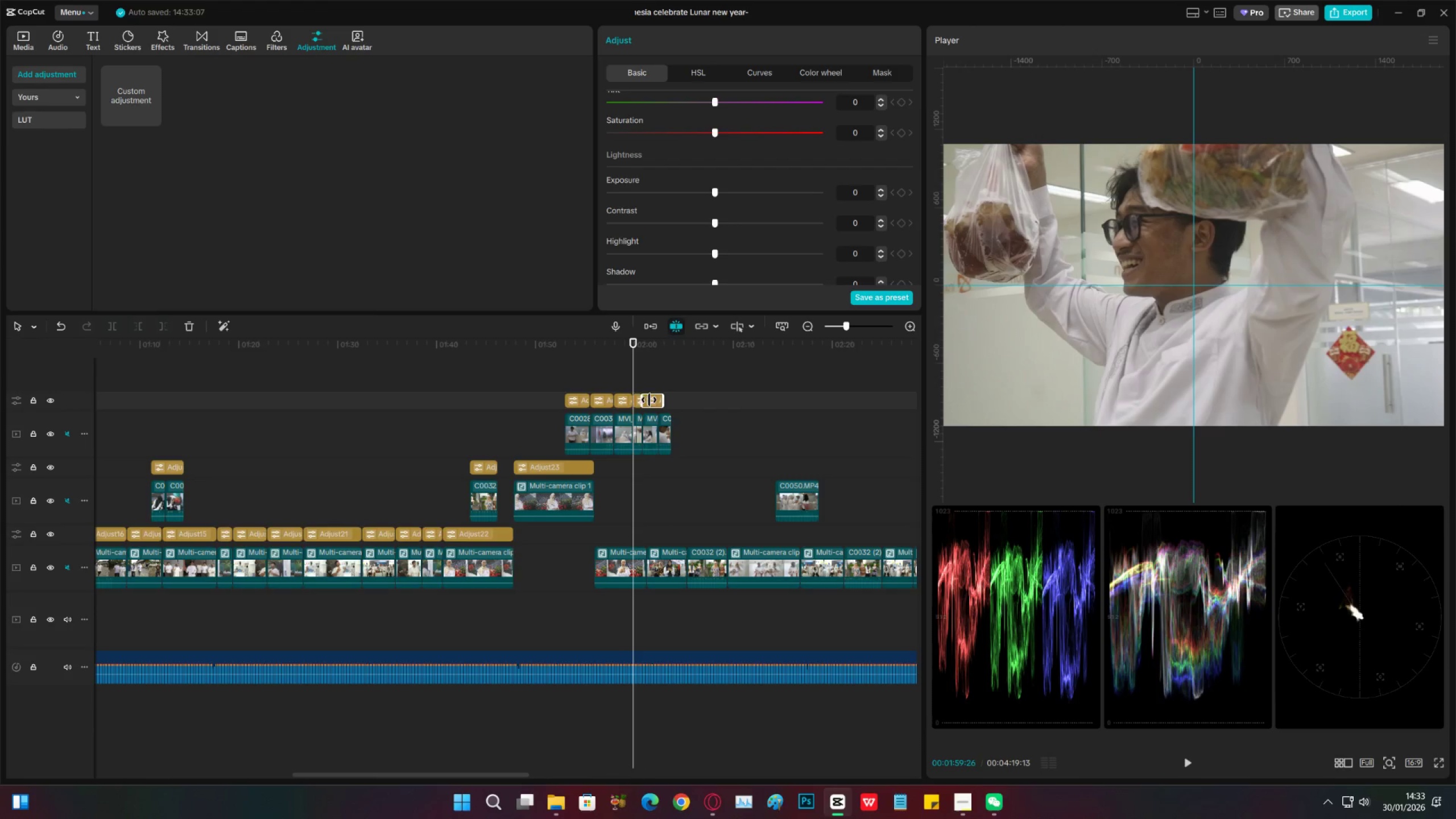 
key(X)
 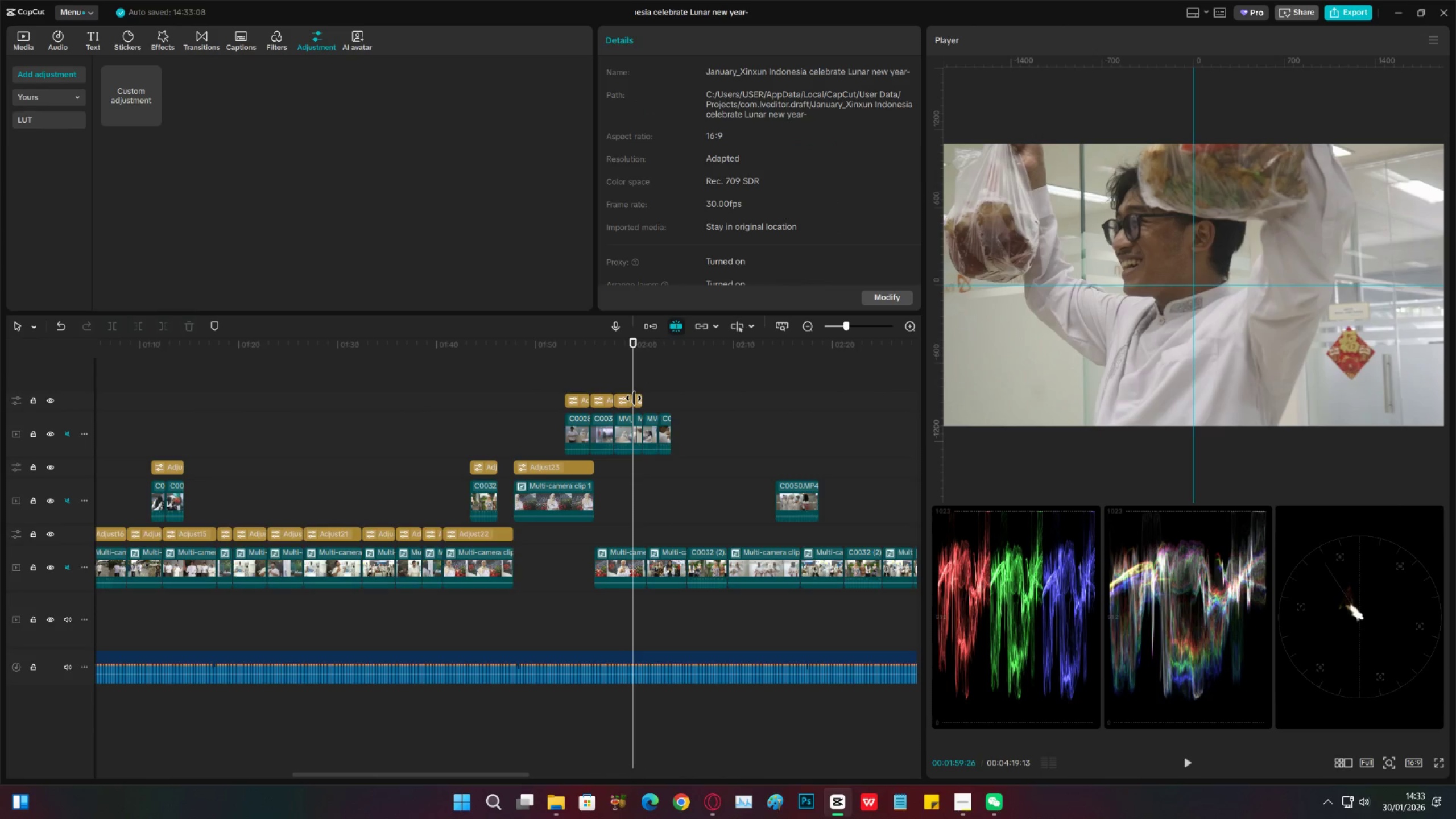 
left_click([634, 398])
 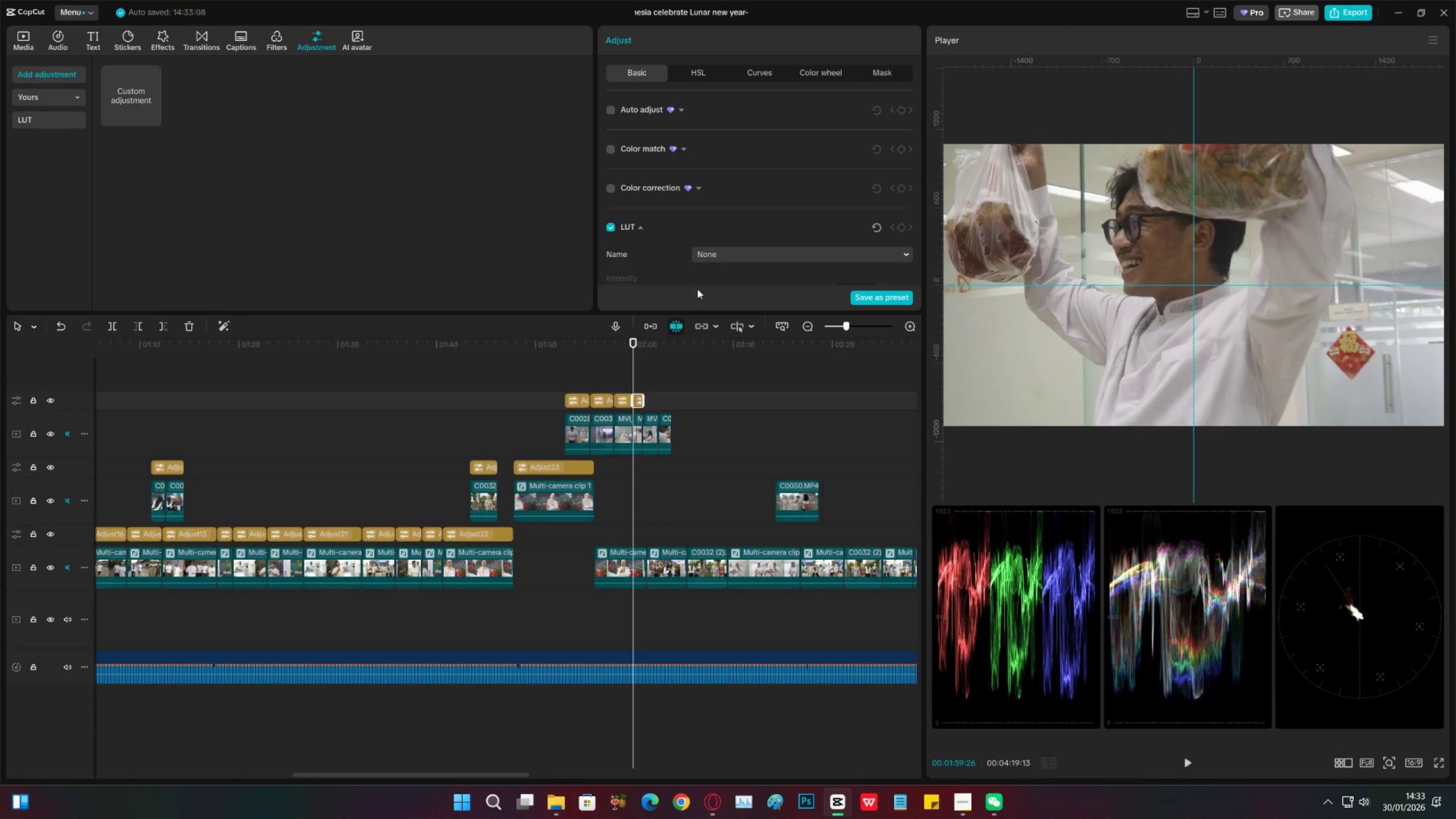 
scroll: coordinate [715, 218], scroll_direction: down, amount: 25.0
 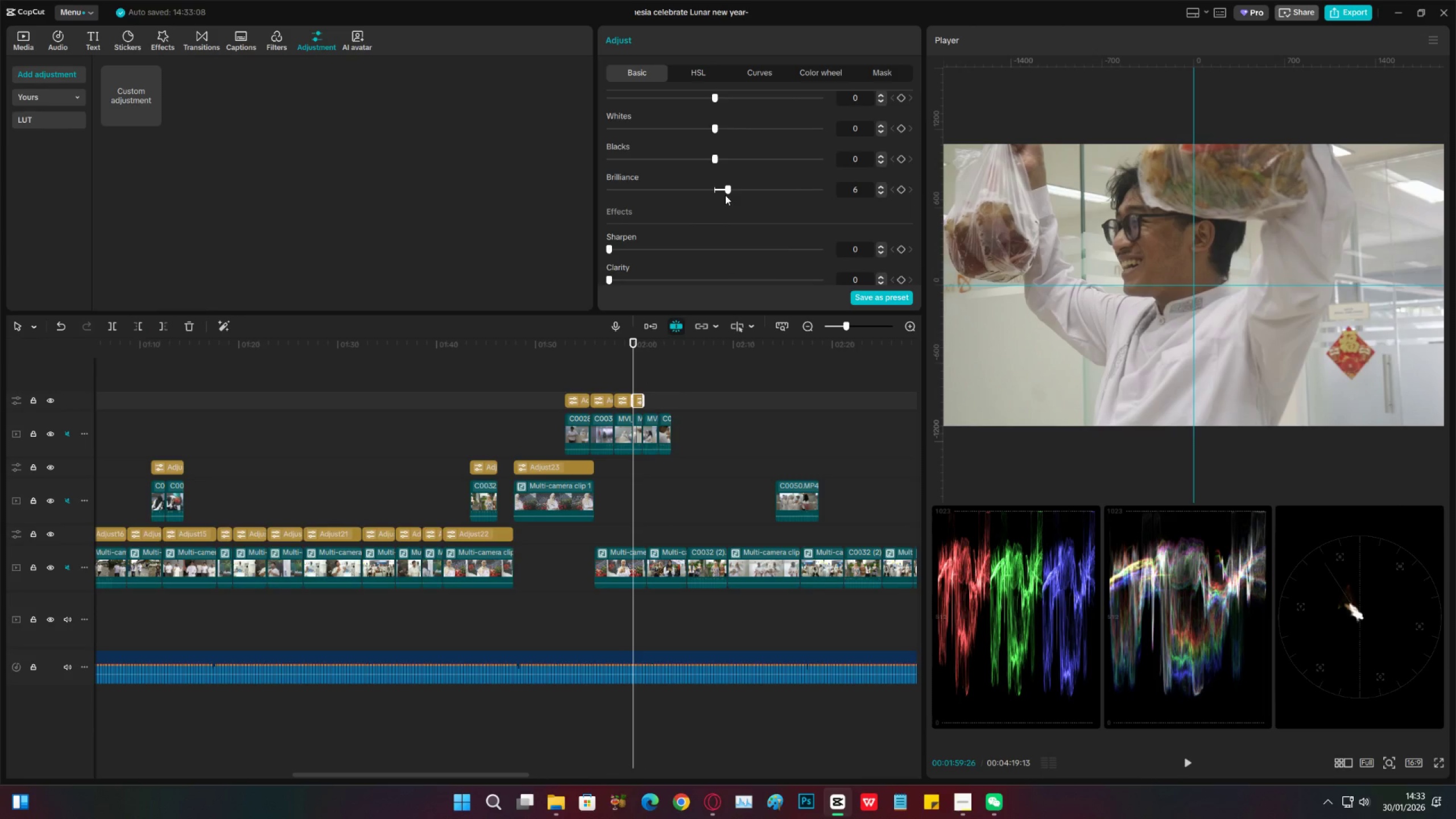 
left_click([725, 195])
 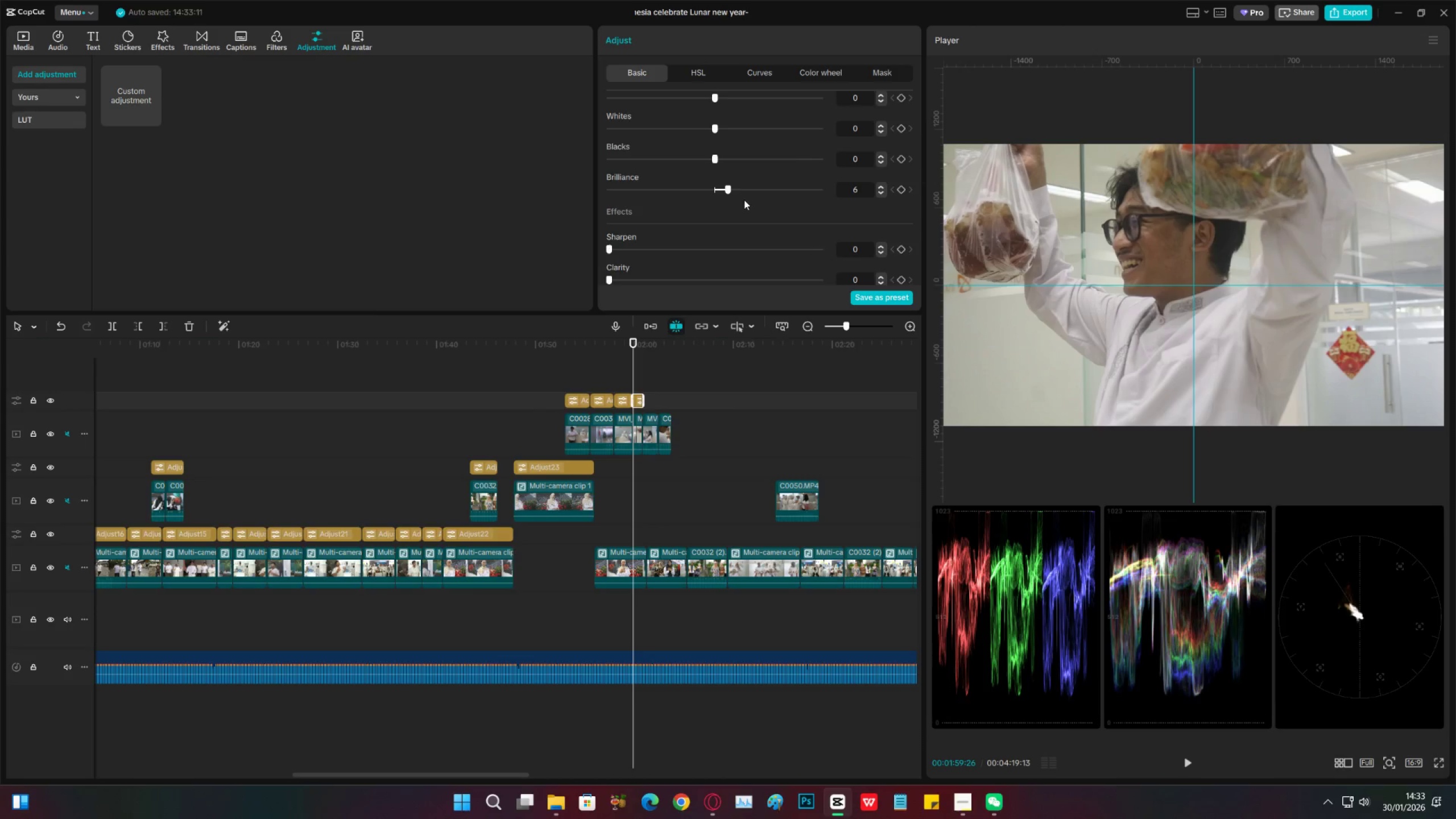 
scroll: coordinate [734, 249], scroll_direction: up, amount: 6.0
 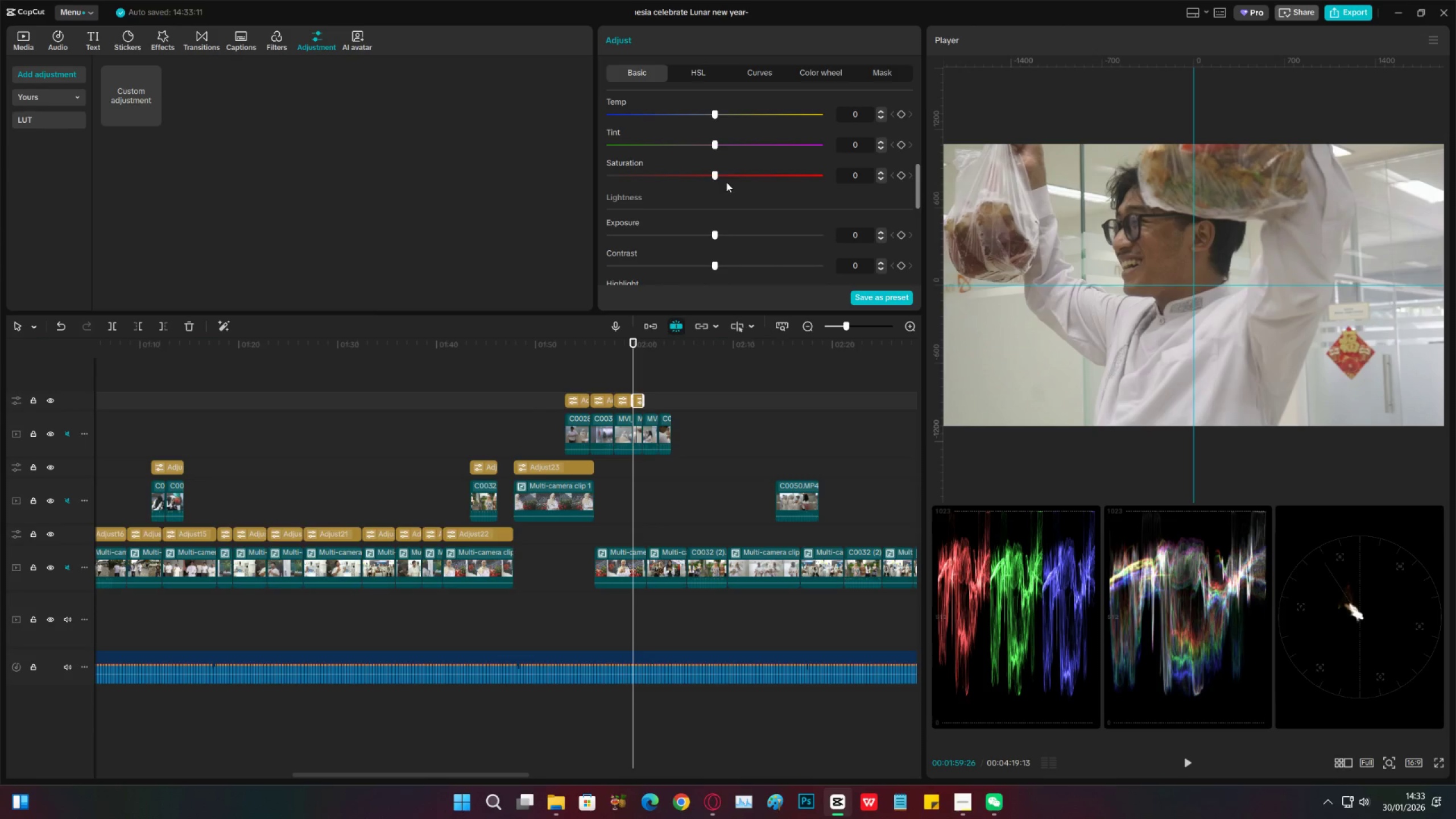 
left_click_drag(start_coordinate=[726, 176], to_coordinate=[720, 175])
 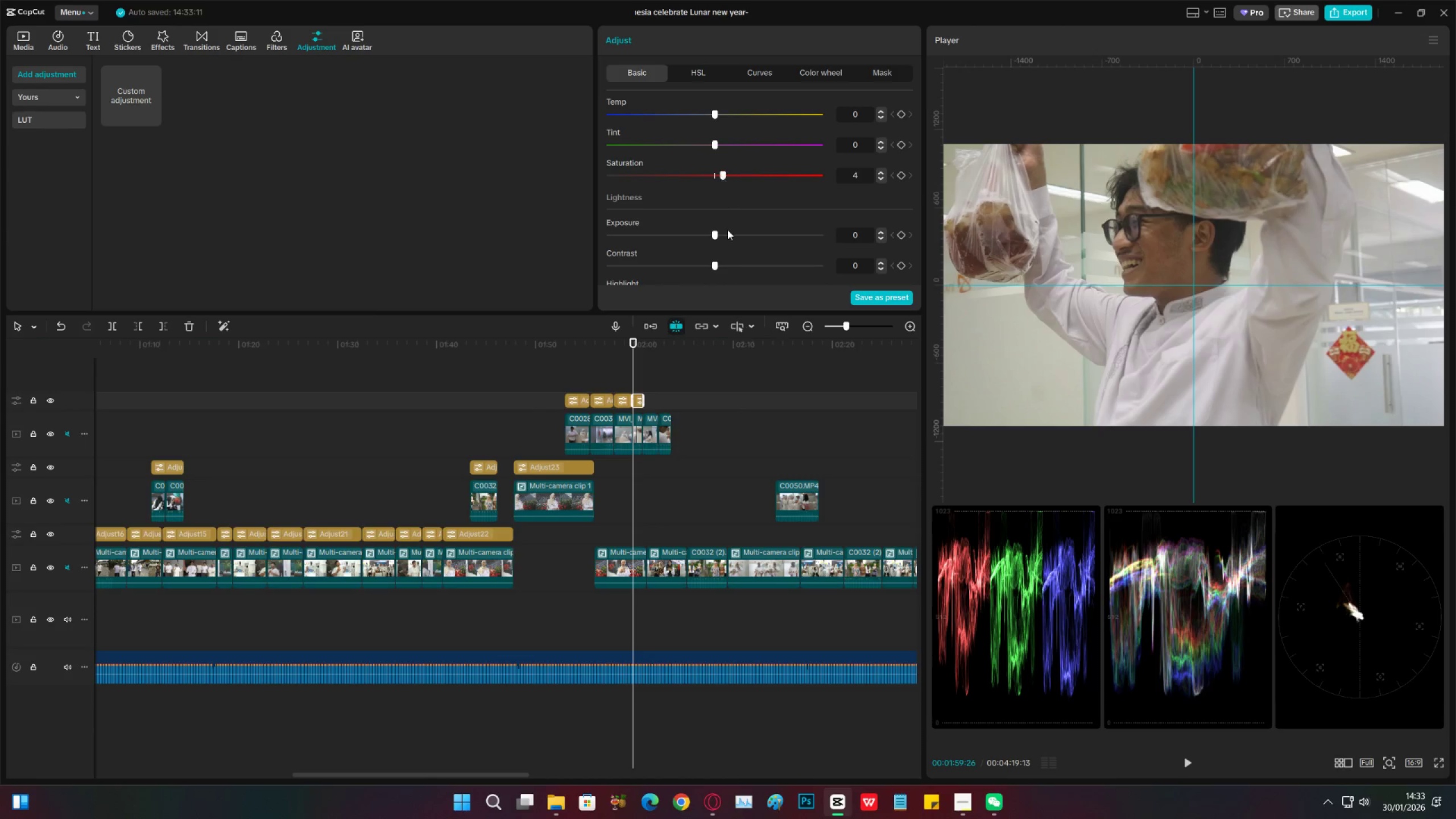 
scroll: coordinate [727, 240], scroll_direction: down, amount: 7.0
 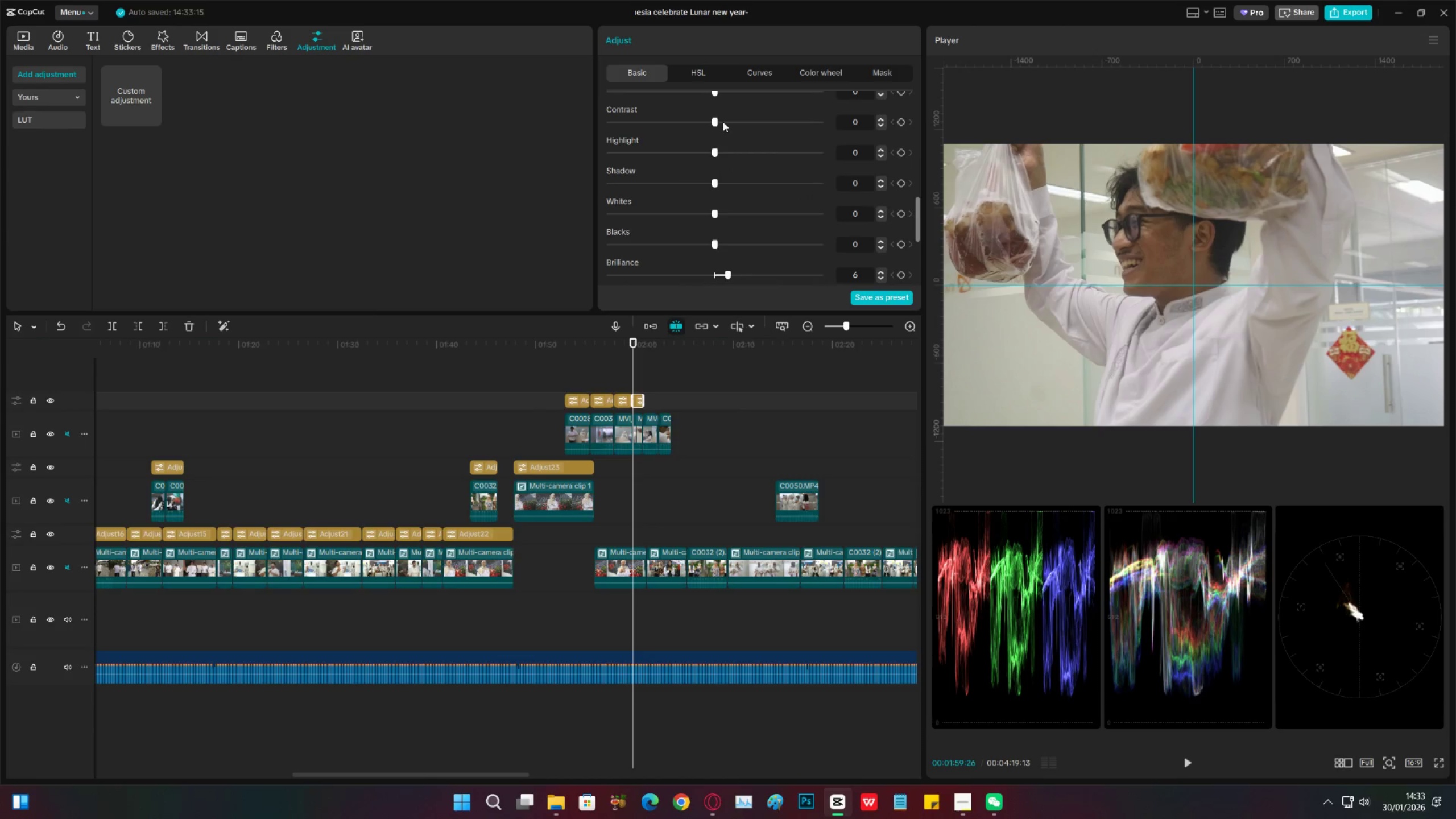 
scroll: coordinate [723, 126], scroll_direction: up, amount: 1.0
 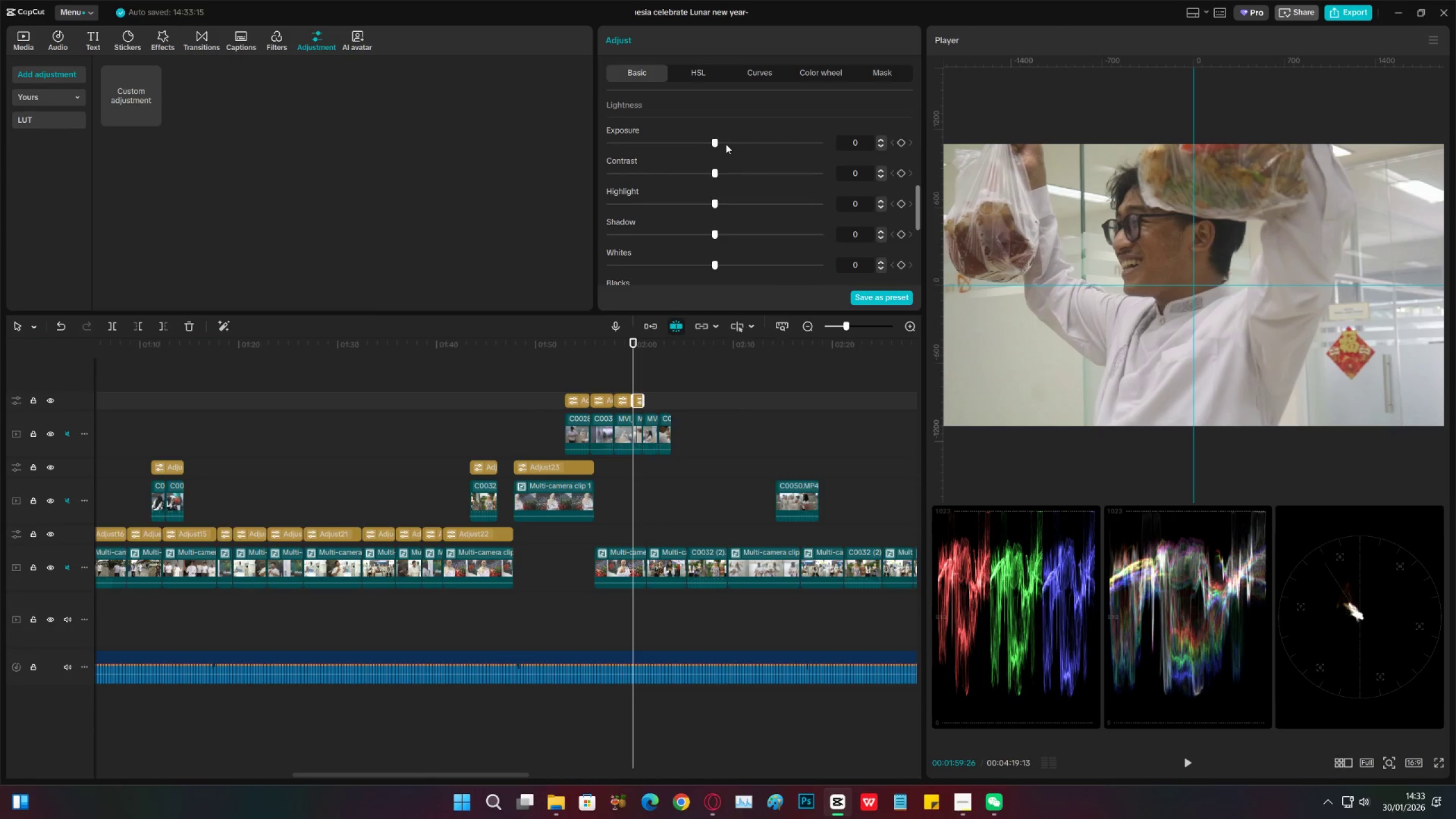 
left_click_drag(start_coordinate=[724, 144], to_coordinate=[720, 144])
 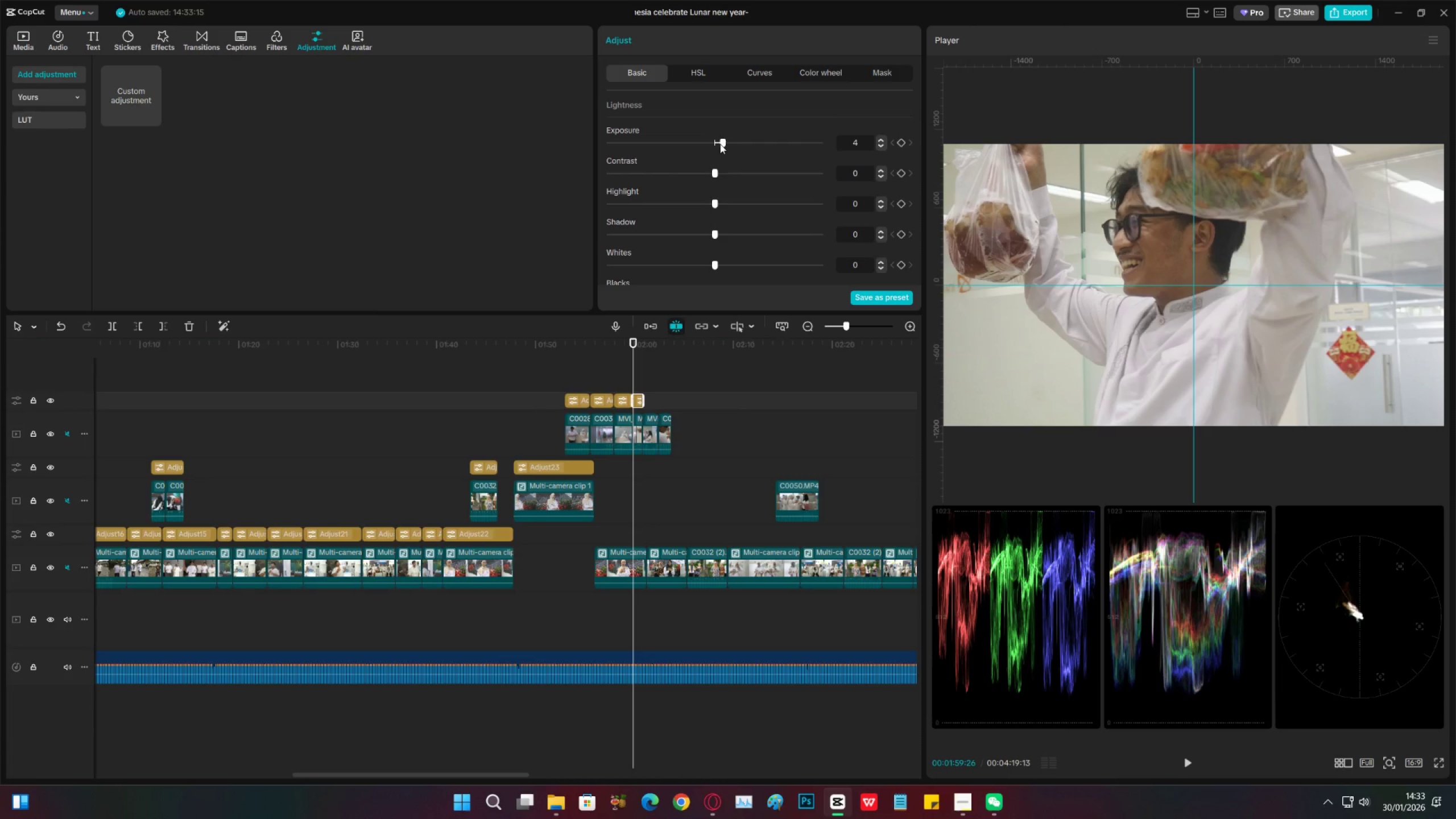 
key(Space)
 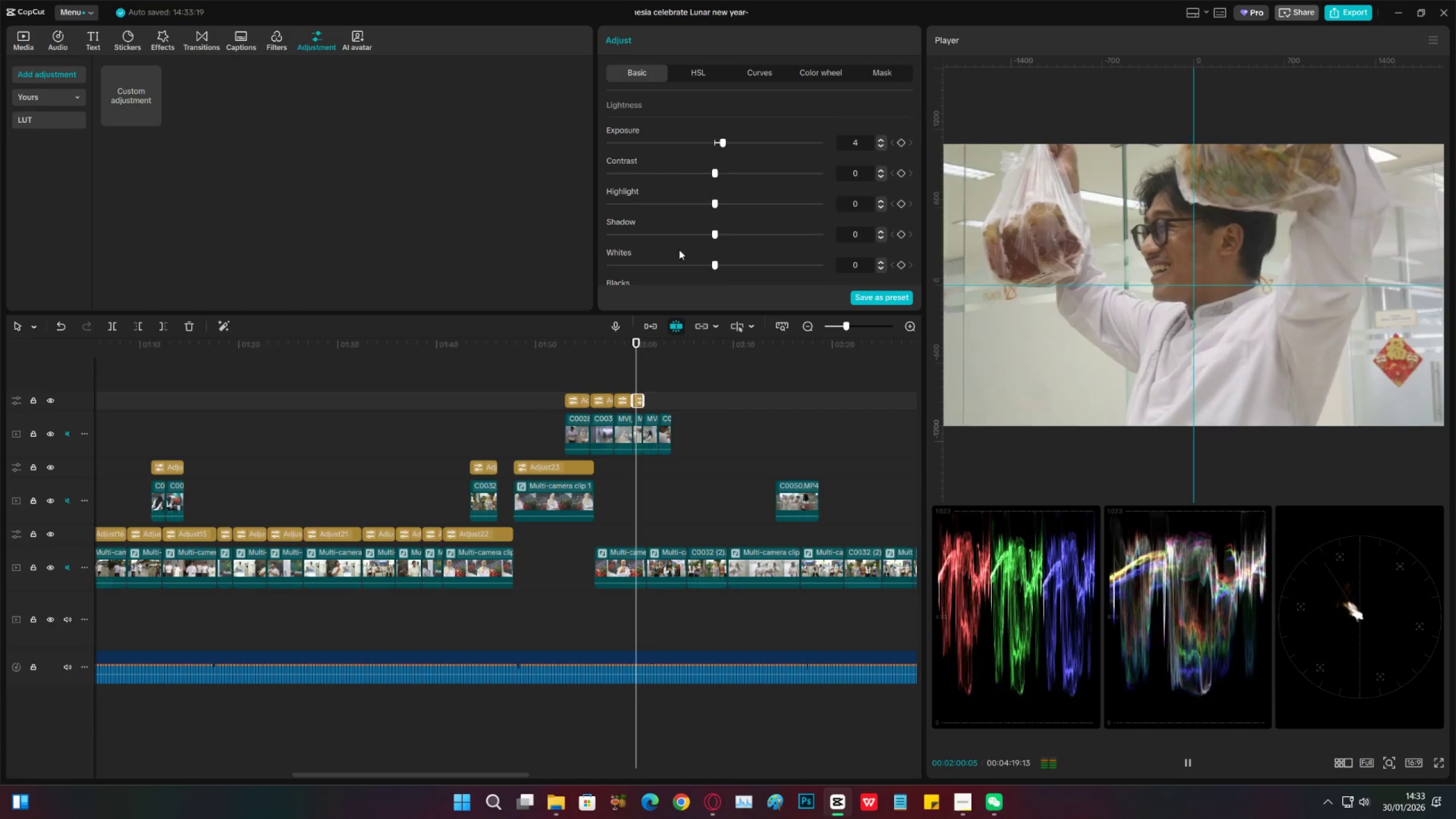 
key(Space)
 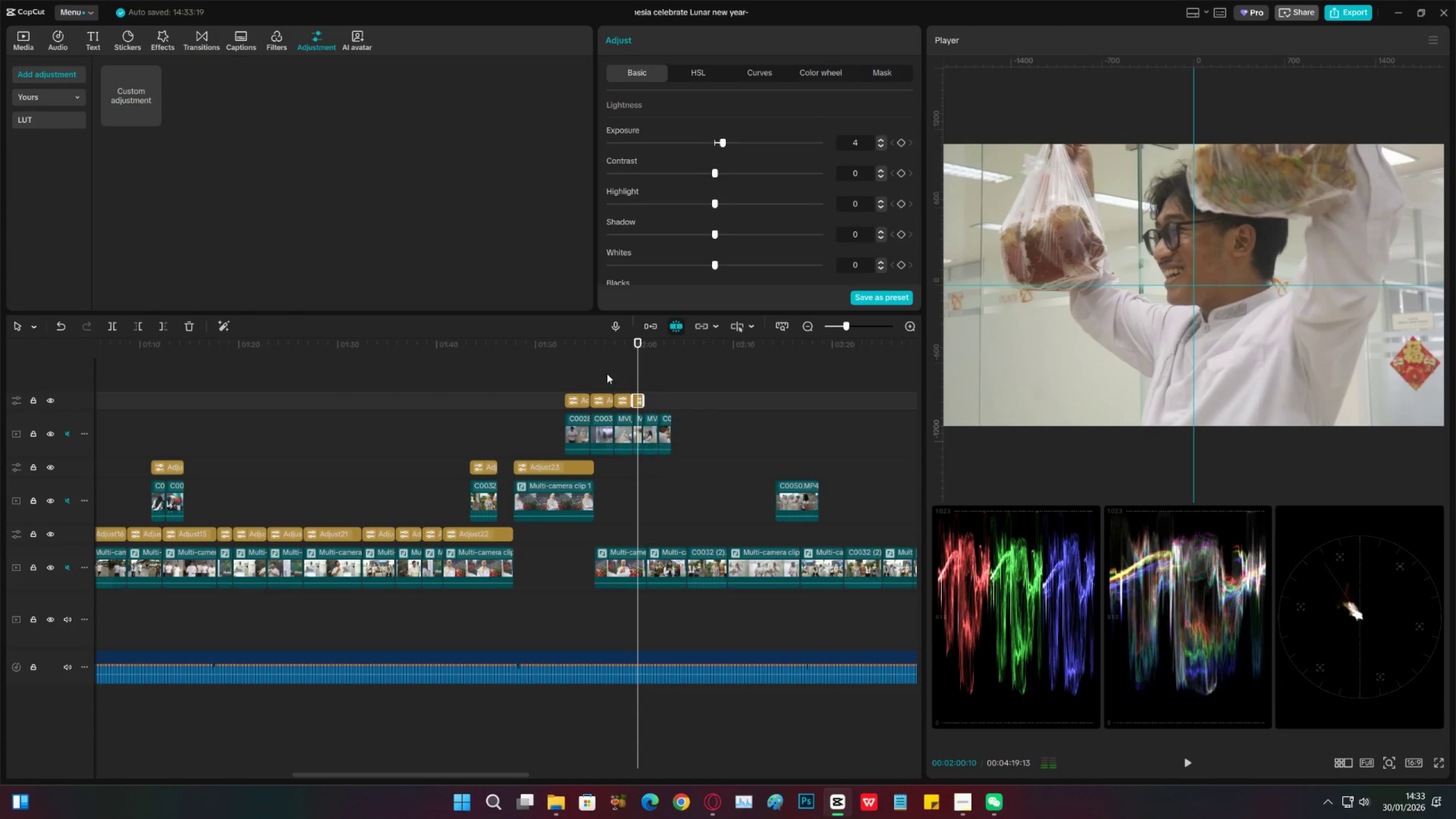 
left_click([607, 374])
 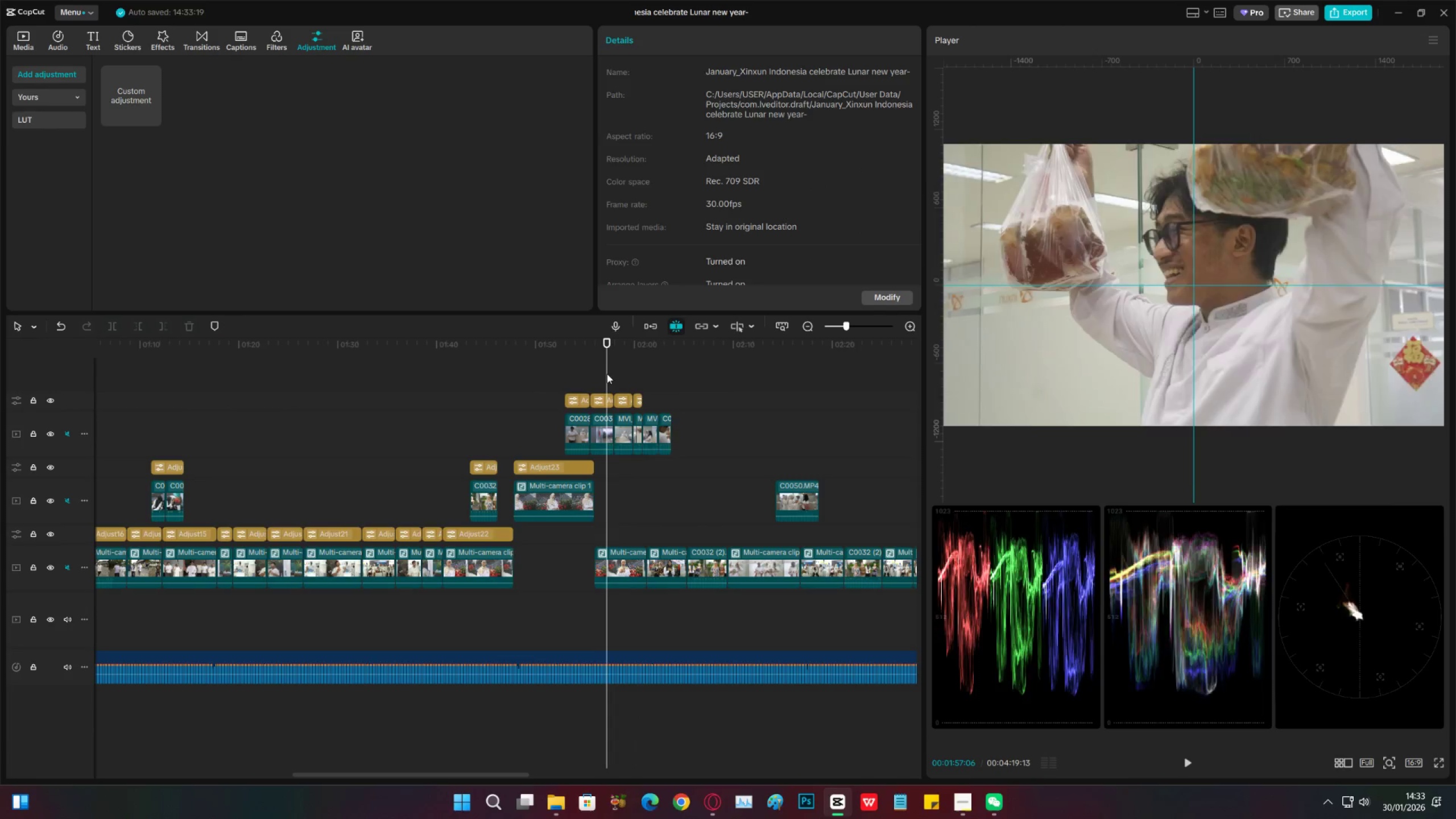 
left_click_drag(start_coordinate=[609, 374], to_coordinate=[635, 374])
 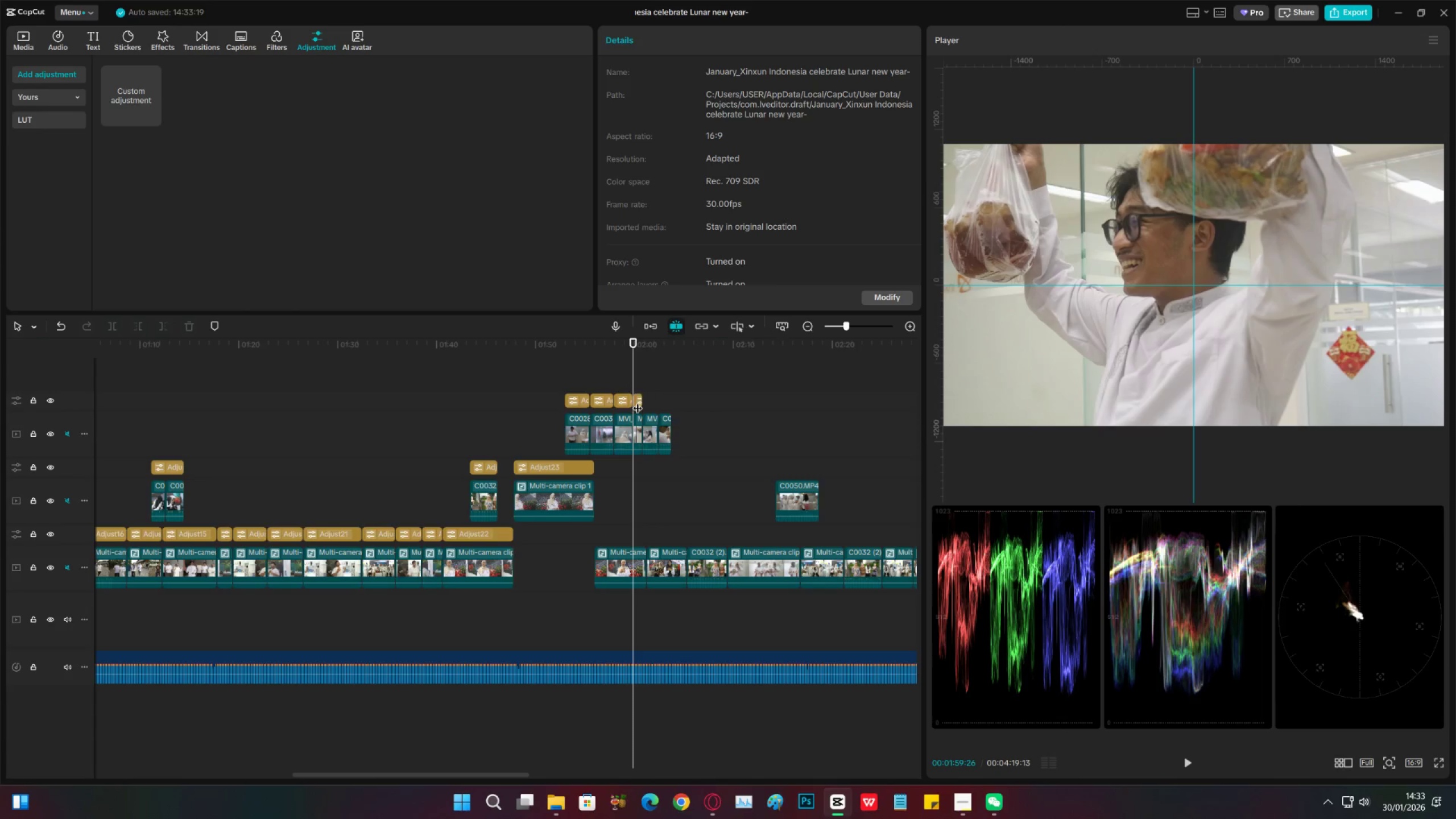 
left_click([638, 401])
 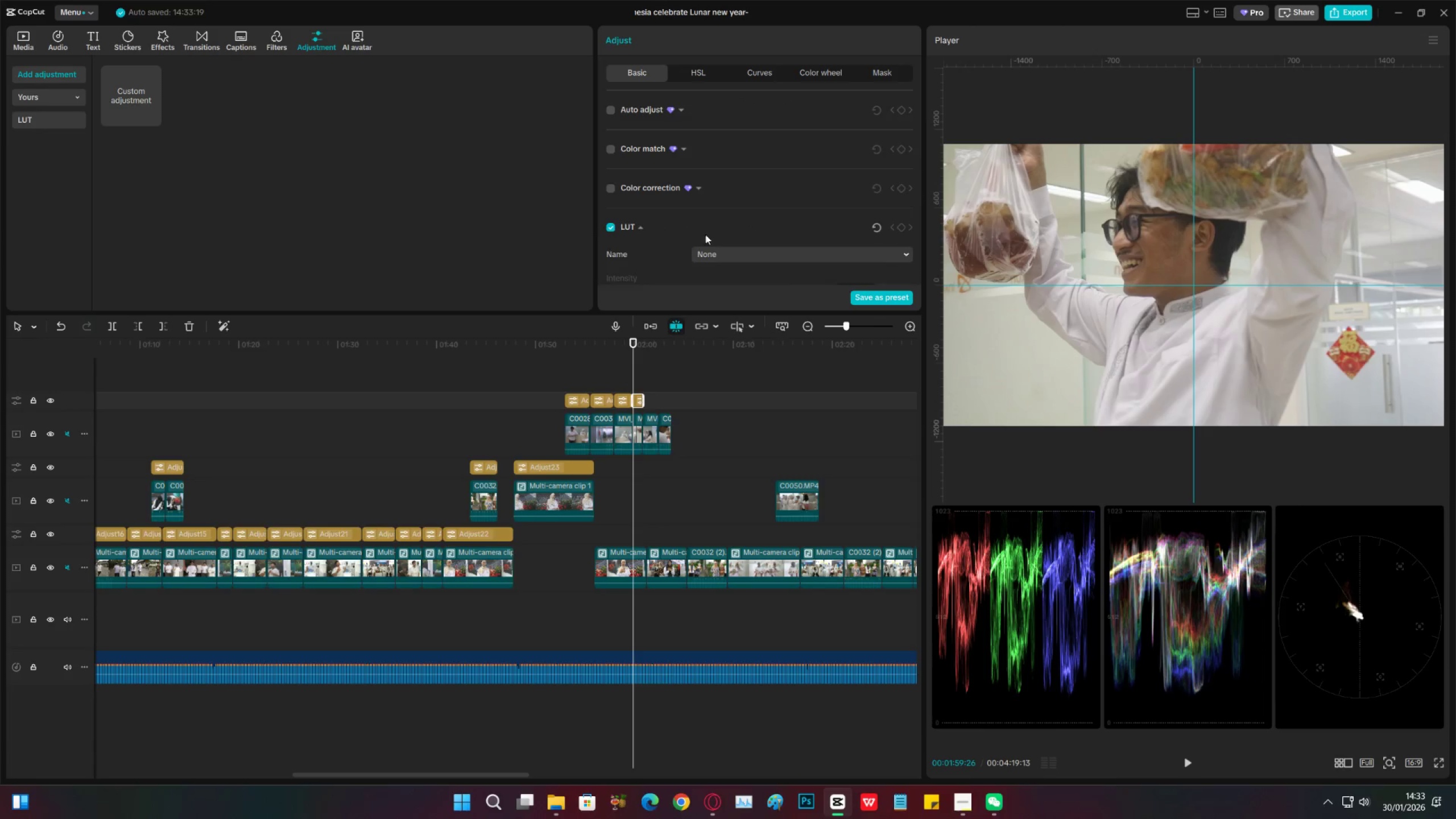 
scroll: coordinate [732, 228], scroll_direction: down, amount: 14.0
 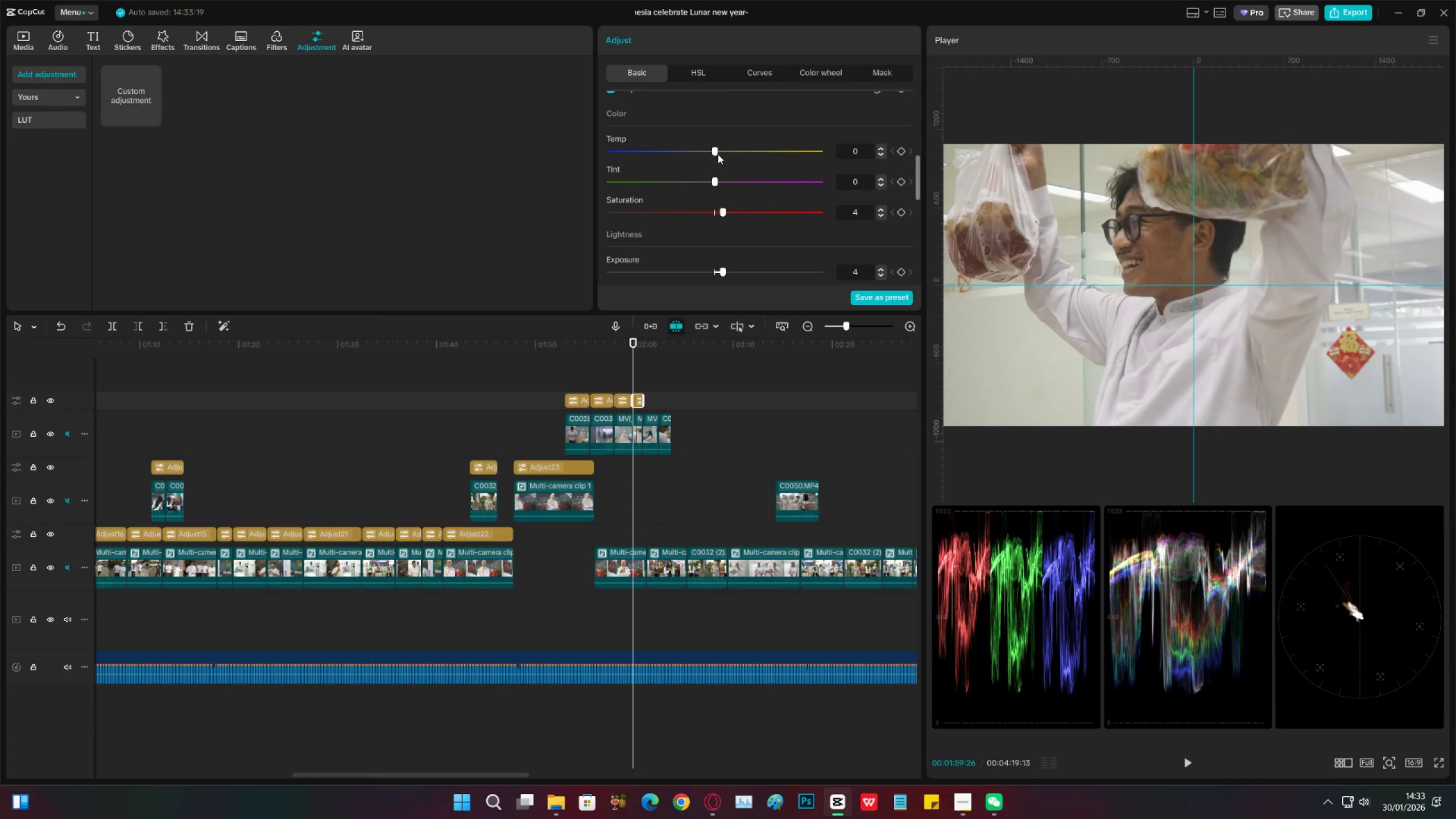 
left_click_drag(start_coordinate=[721, 153], to_coordinate=[702, 152])
 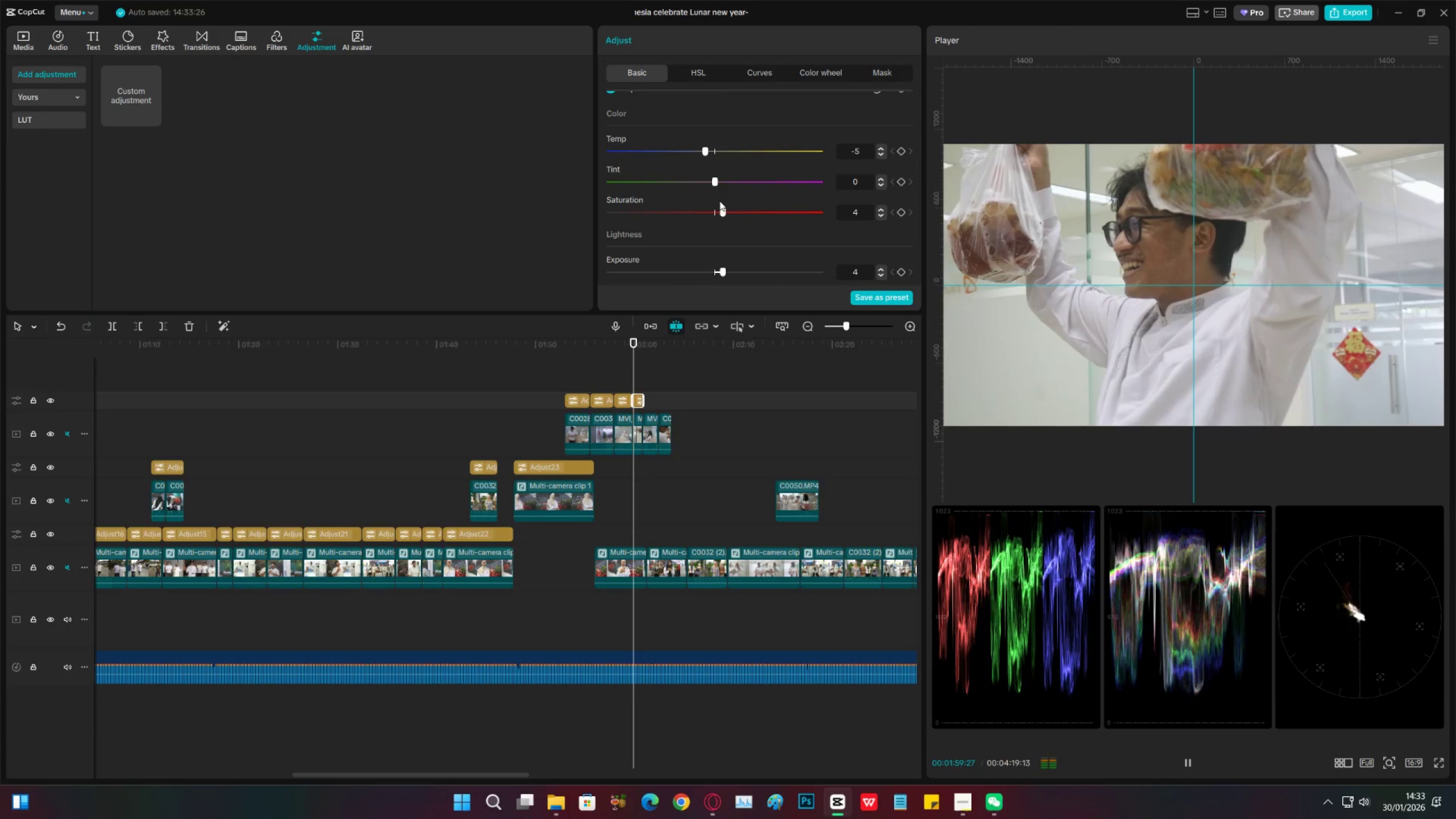 
key(Space)
 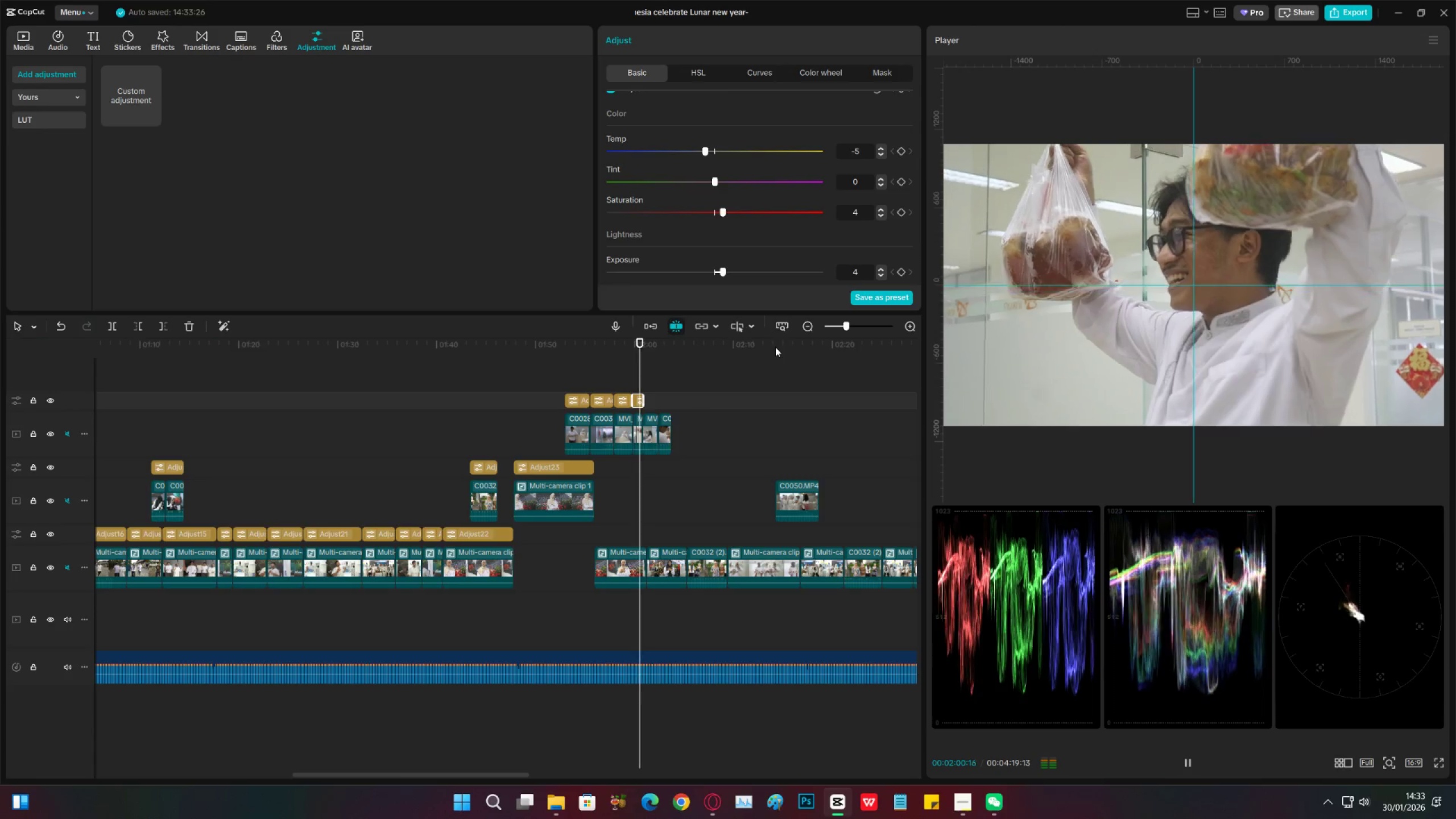 
key(Space)
 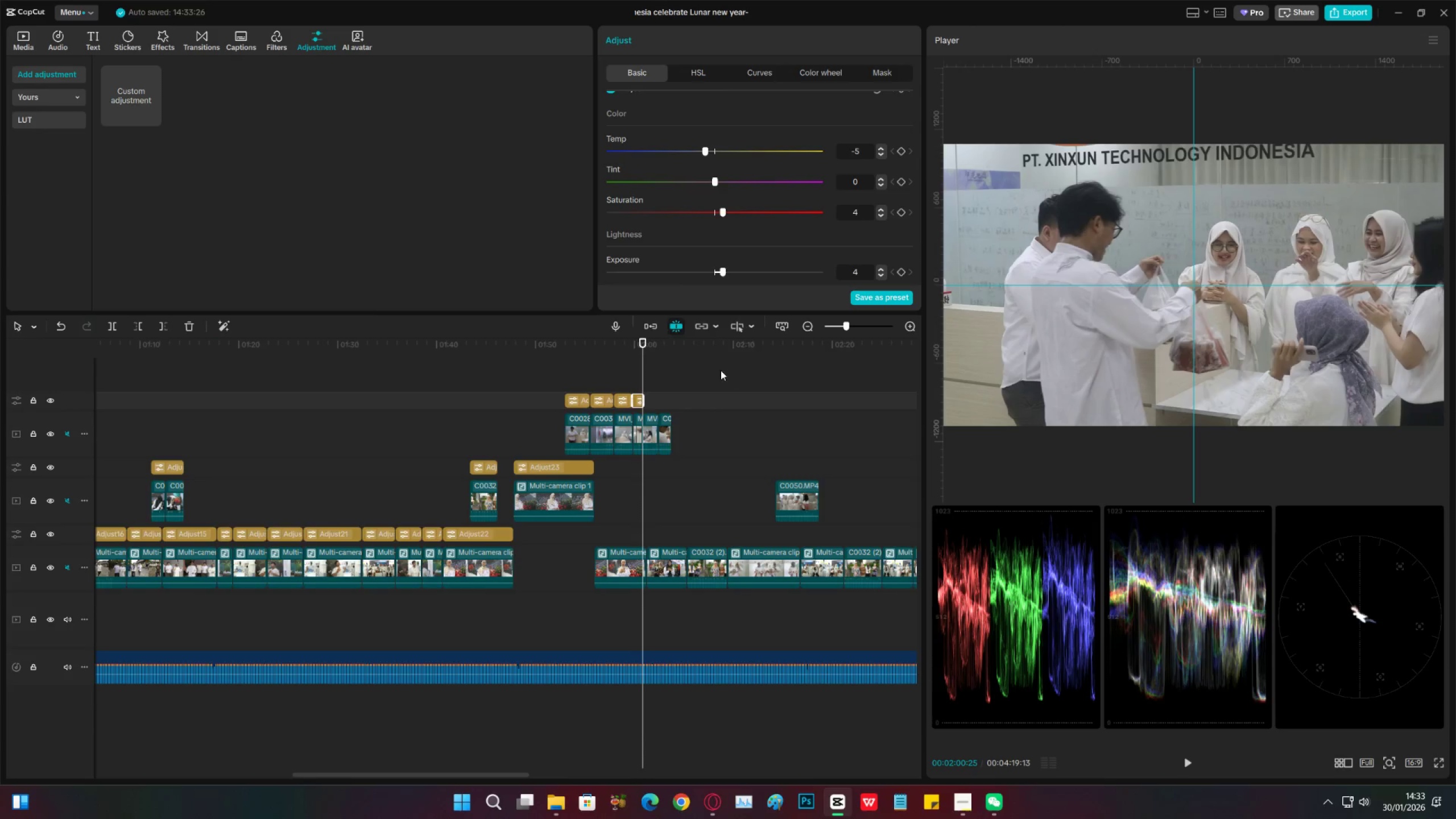 
left_click([630, 357])
 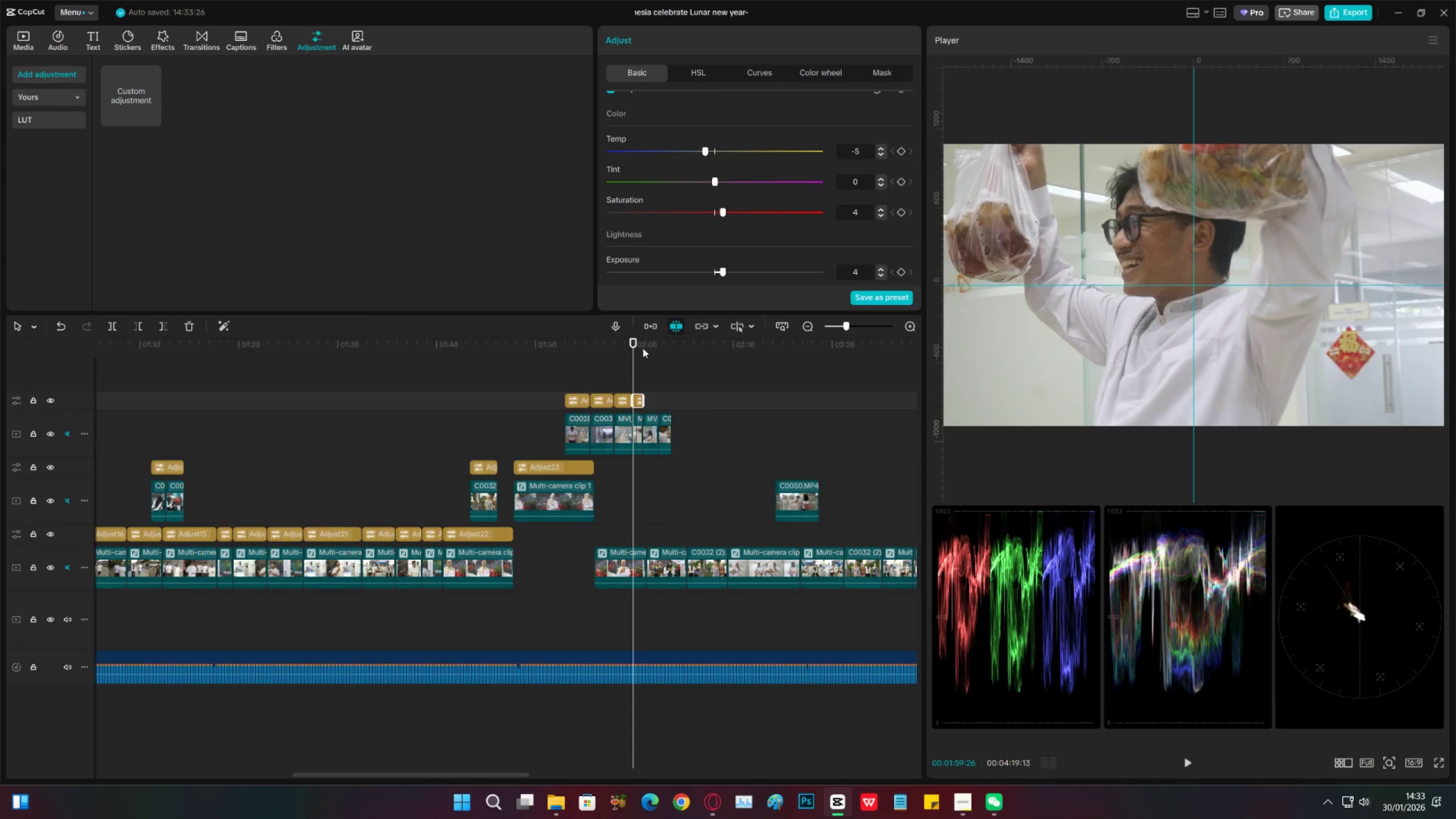 
left_click_drag(start_coordinate=[643, 347], to_coordinate=[639, 345])
 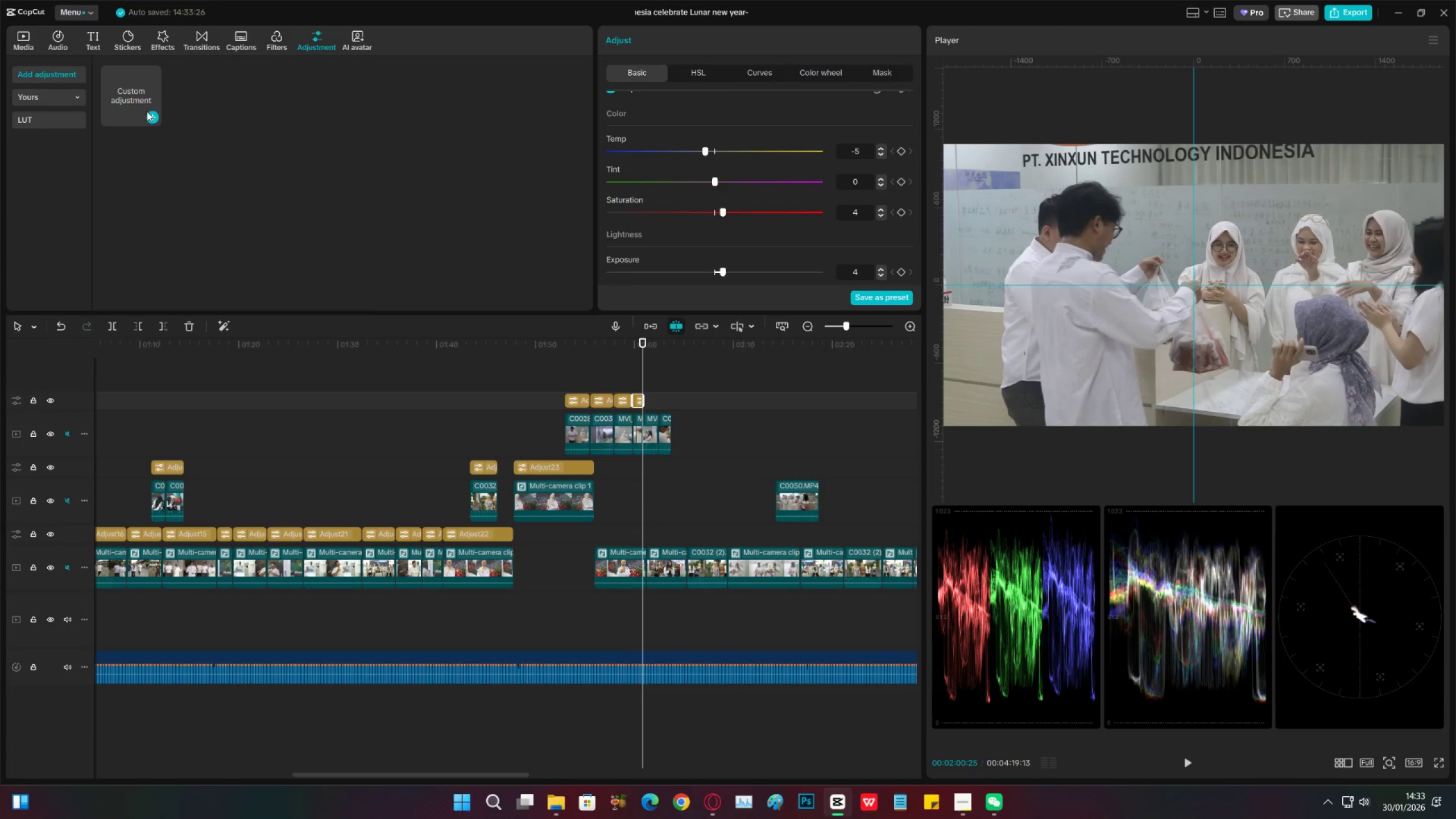 
left_click([150, 122])
 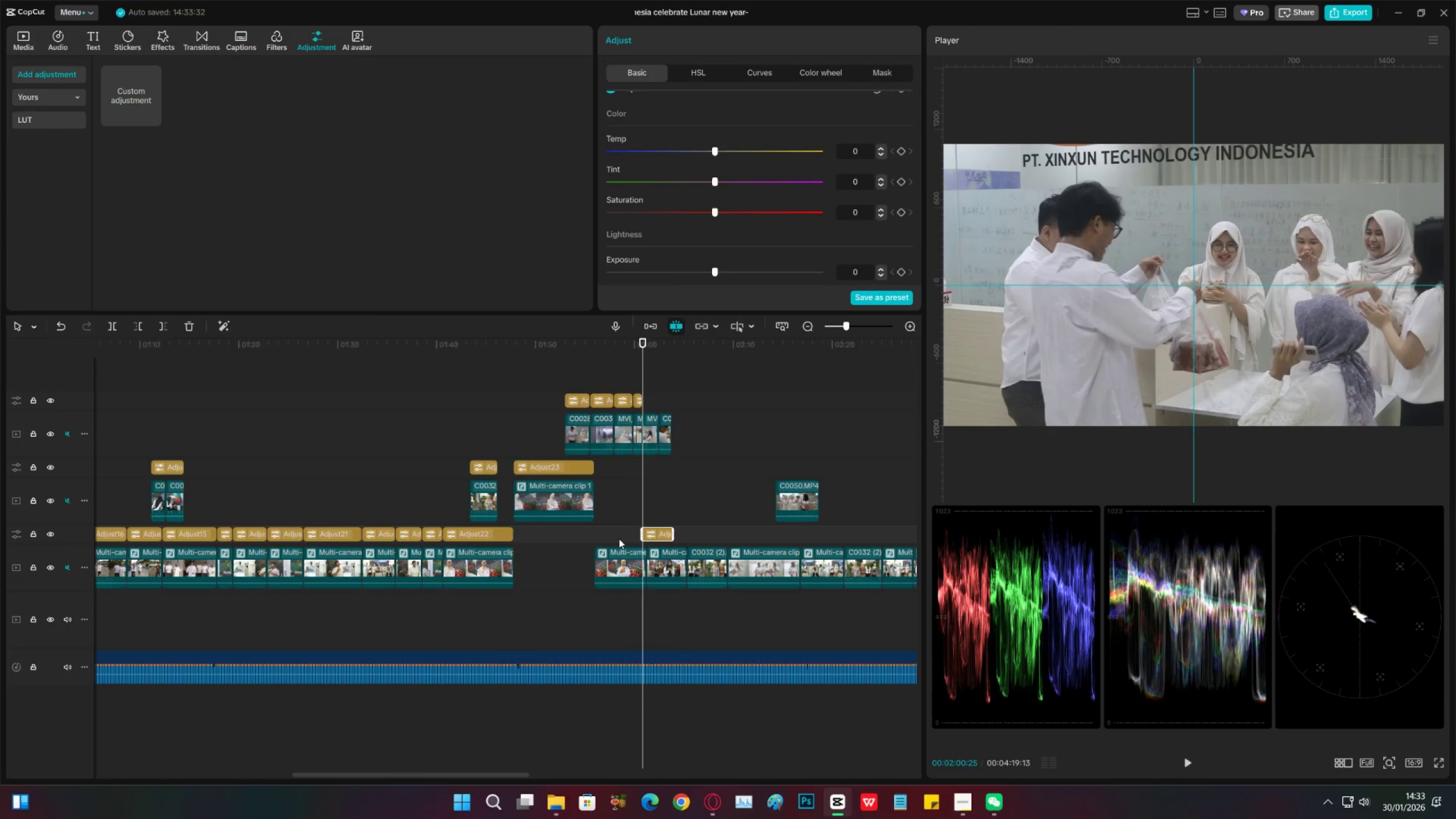 
left_click_drag(start_coordinate=[653, 534], to_coordinate=[655, 403])
 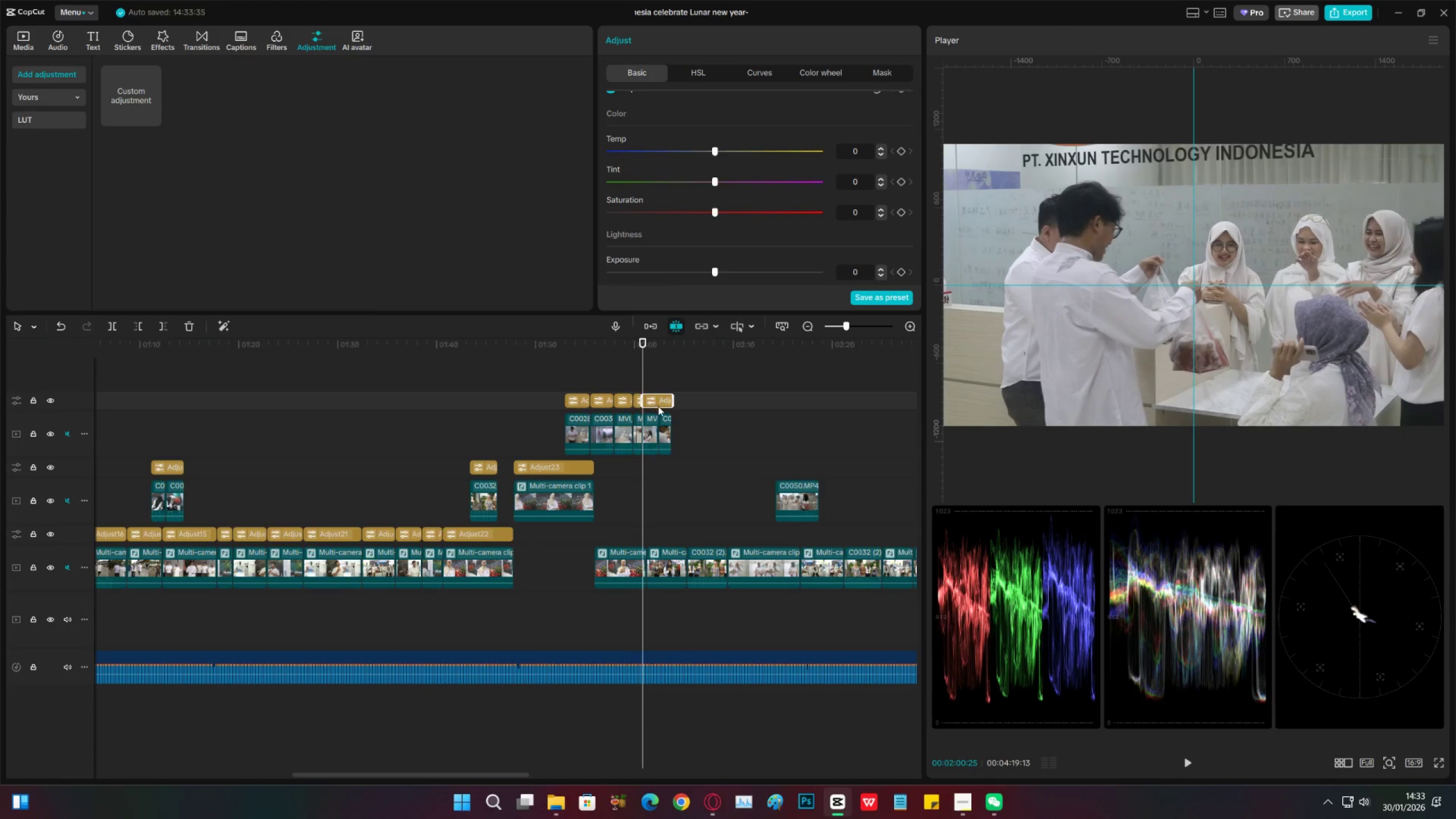 
key(C)
 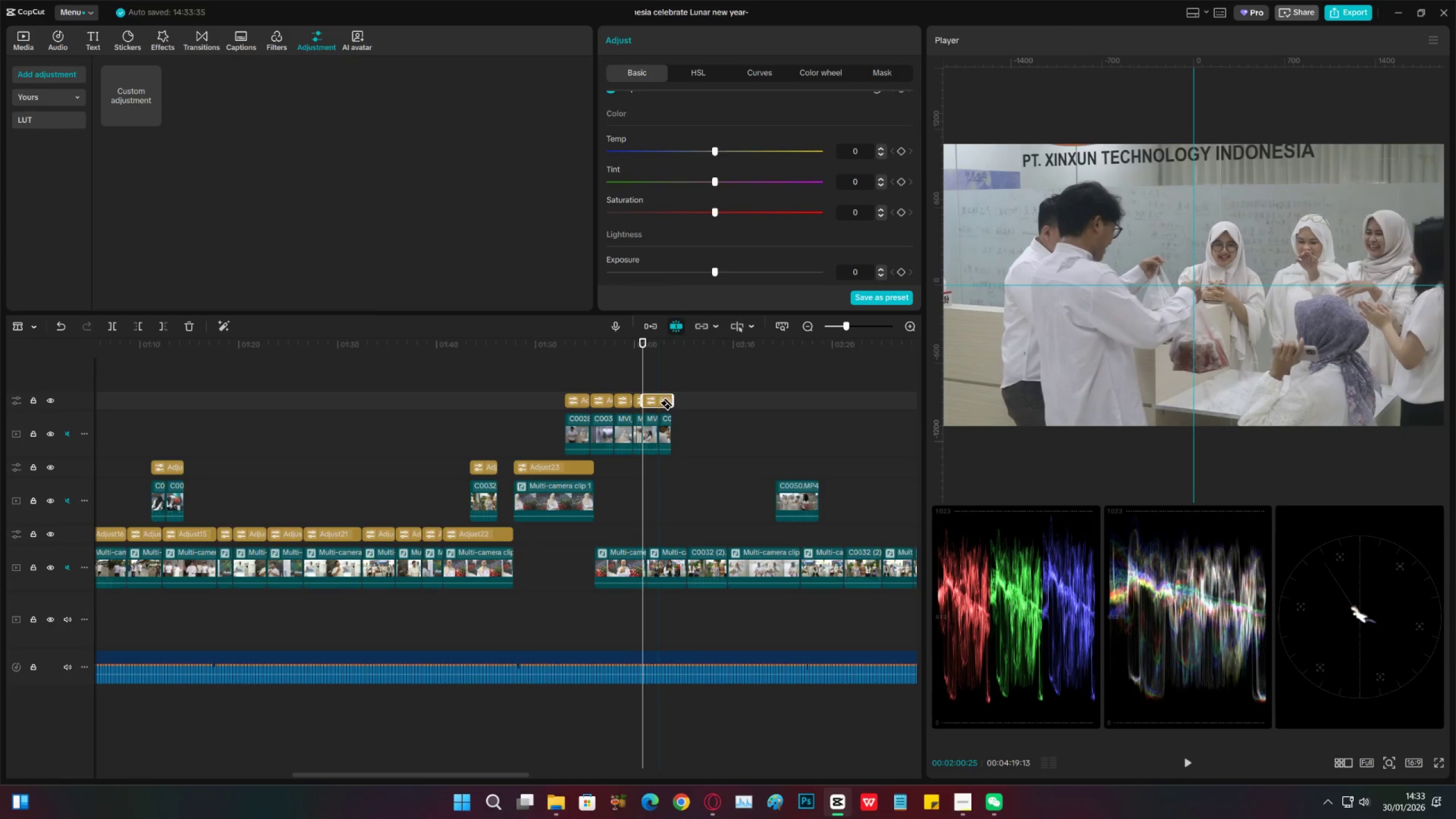 
left_click([658, 402])
 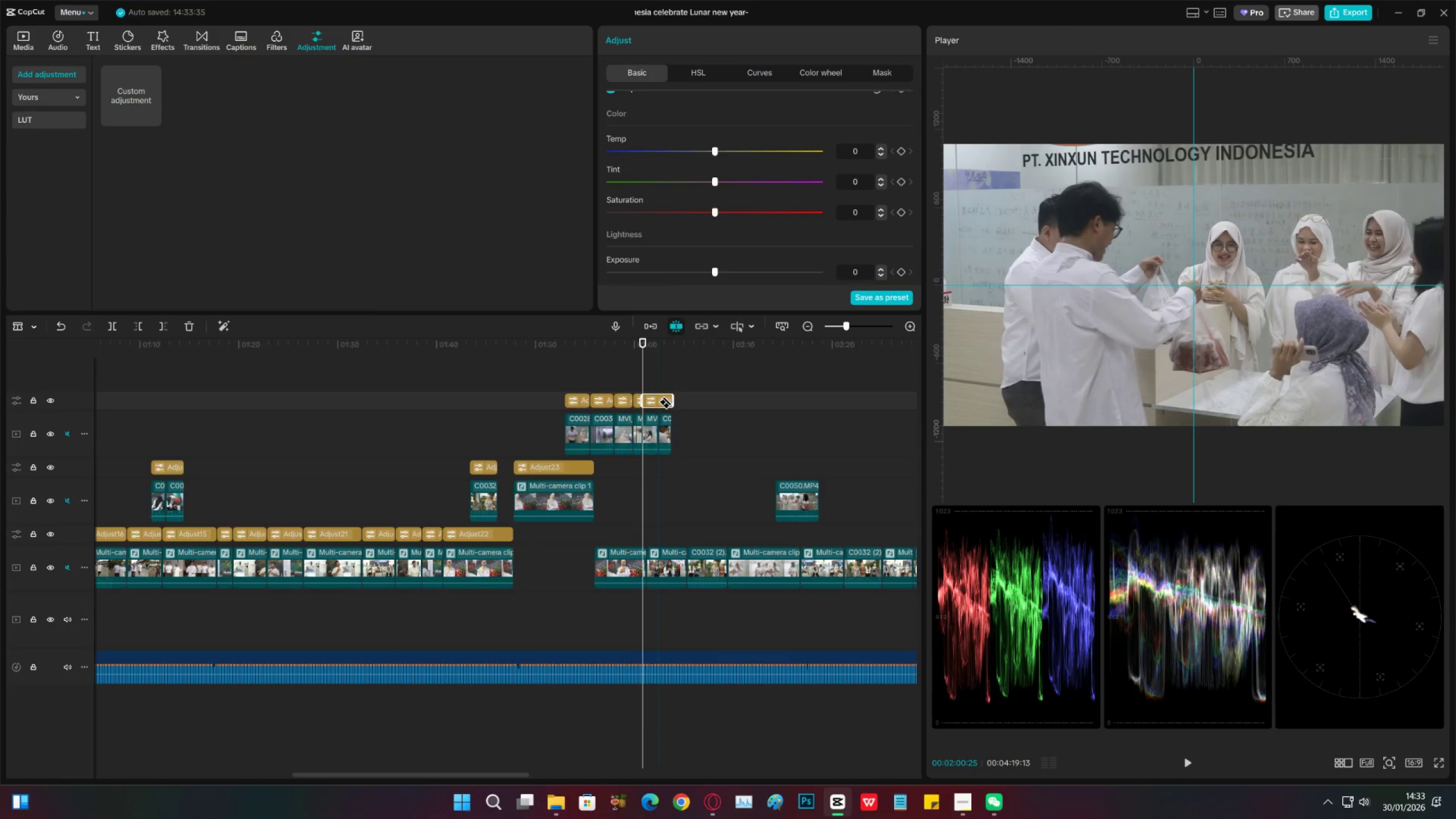 
key(V)
 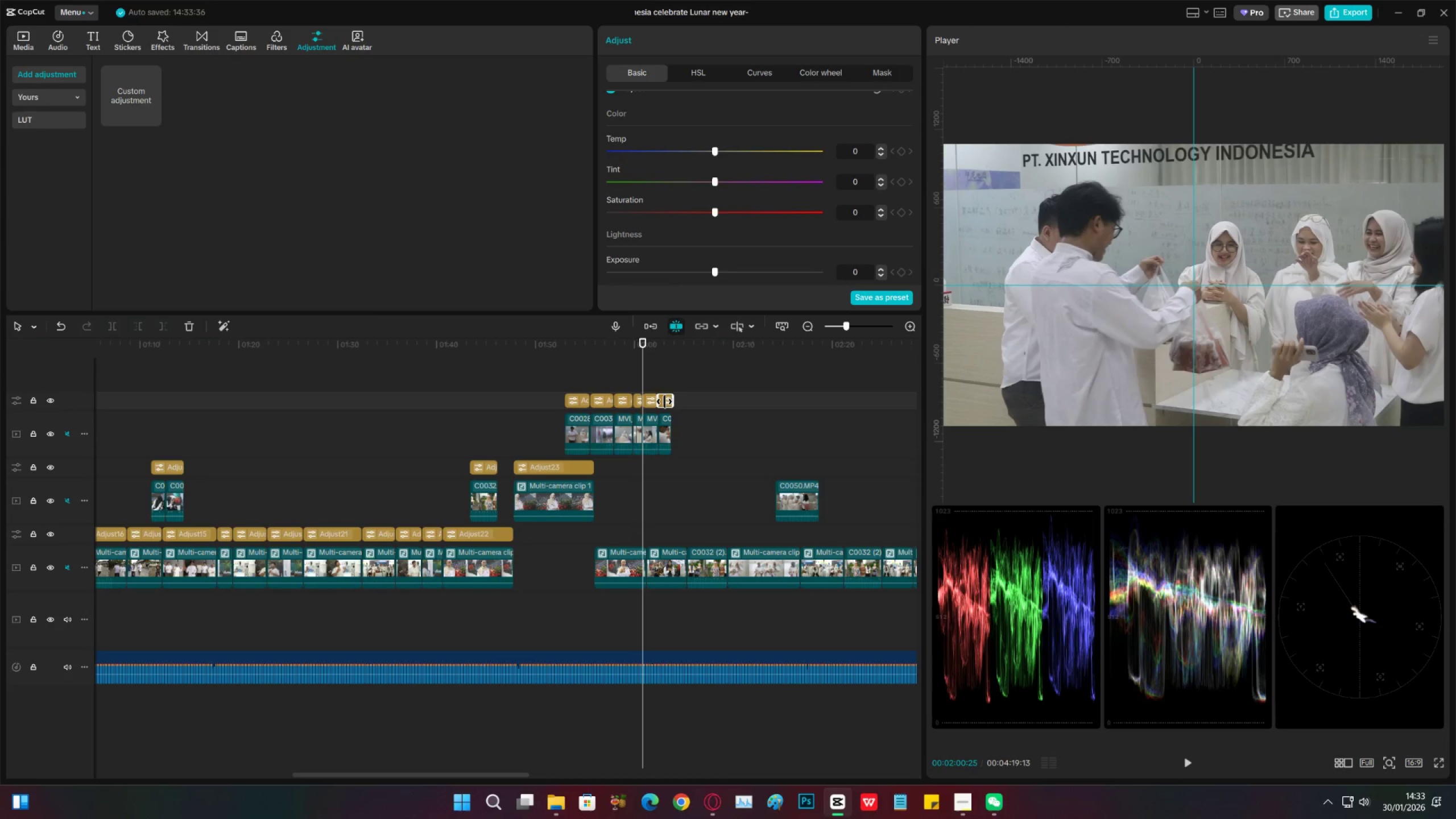 
left_click([664, 402])
 